 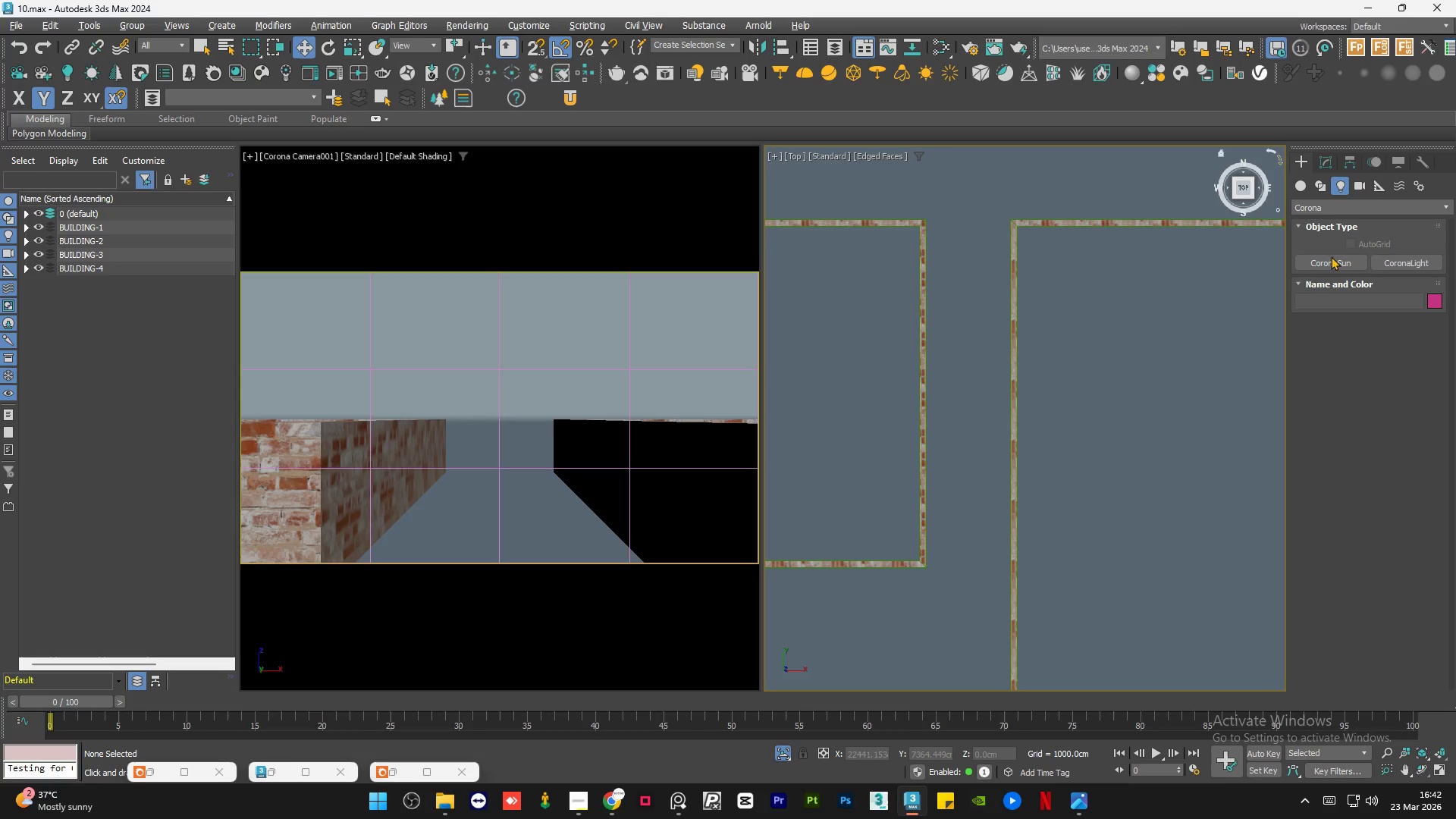 
left_click([1323, 263])
 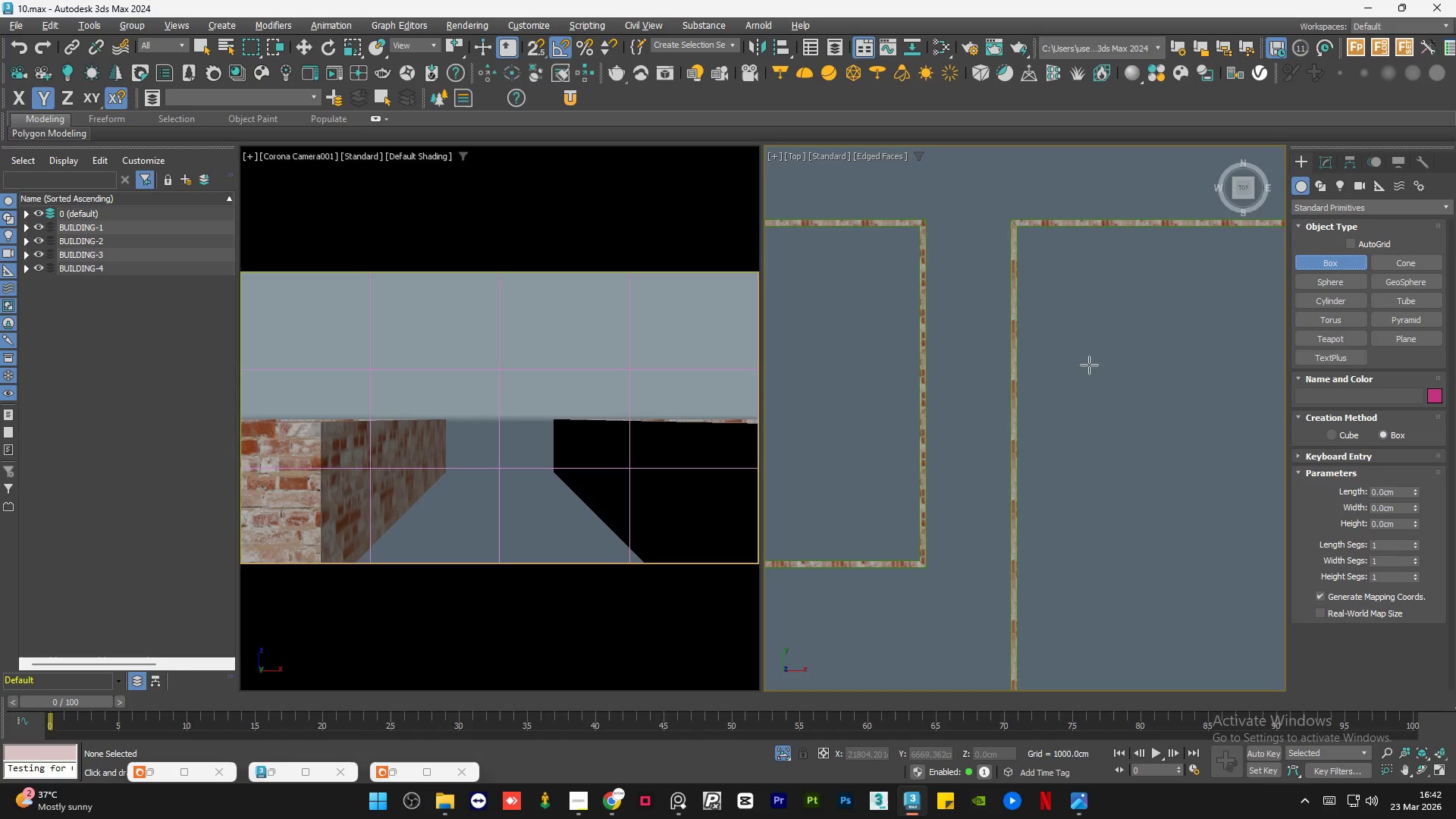 
left_click_drag(start_coordinate=[1083, 366], to_coordinate=[1156, 436])
 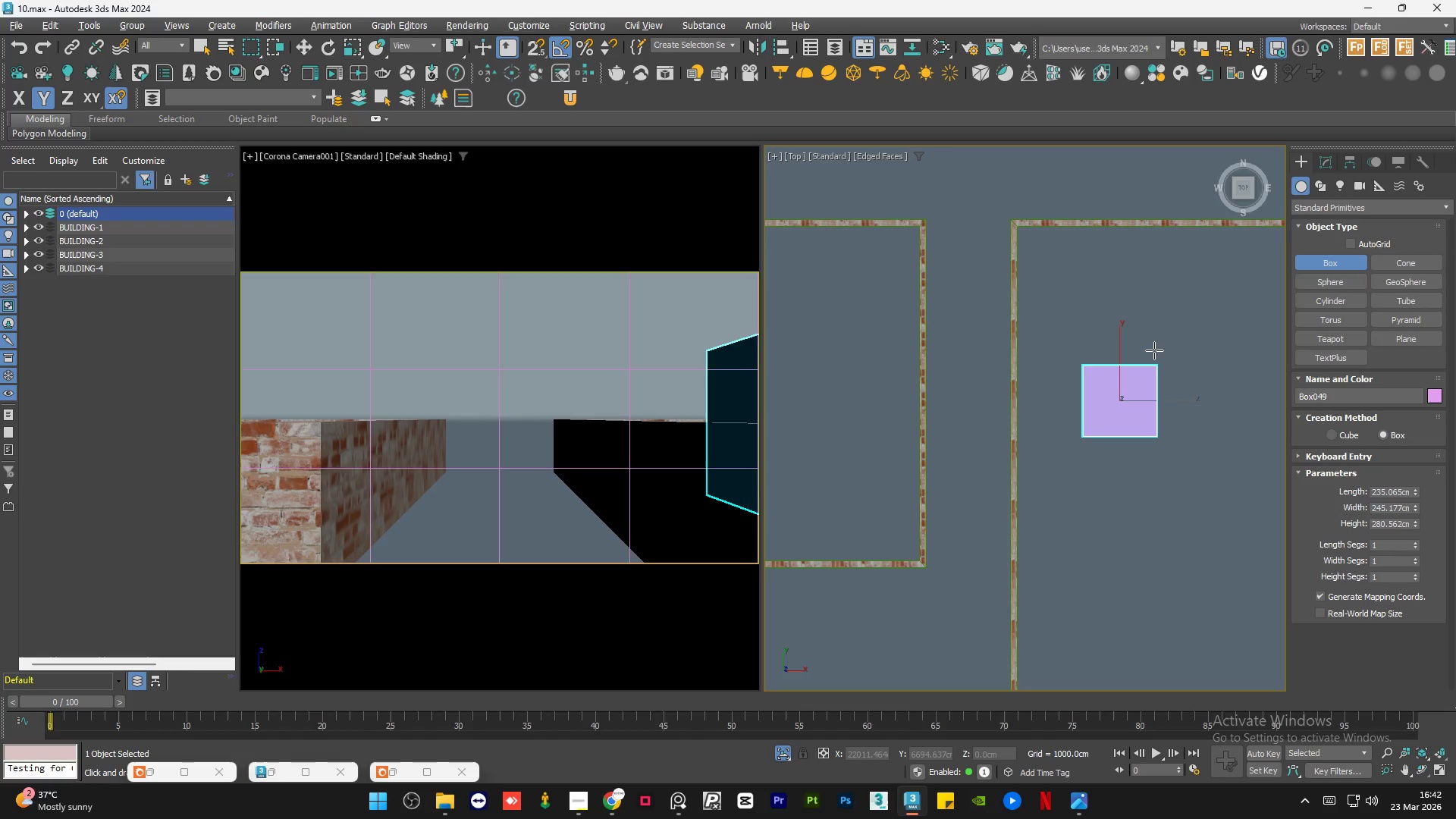 
left_click([1154, 350])
 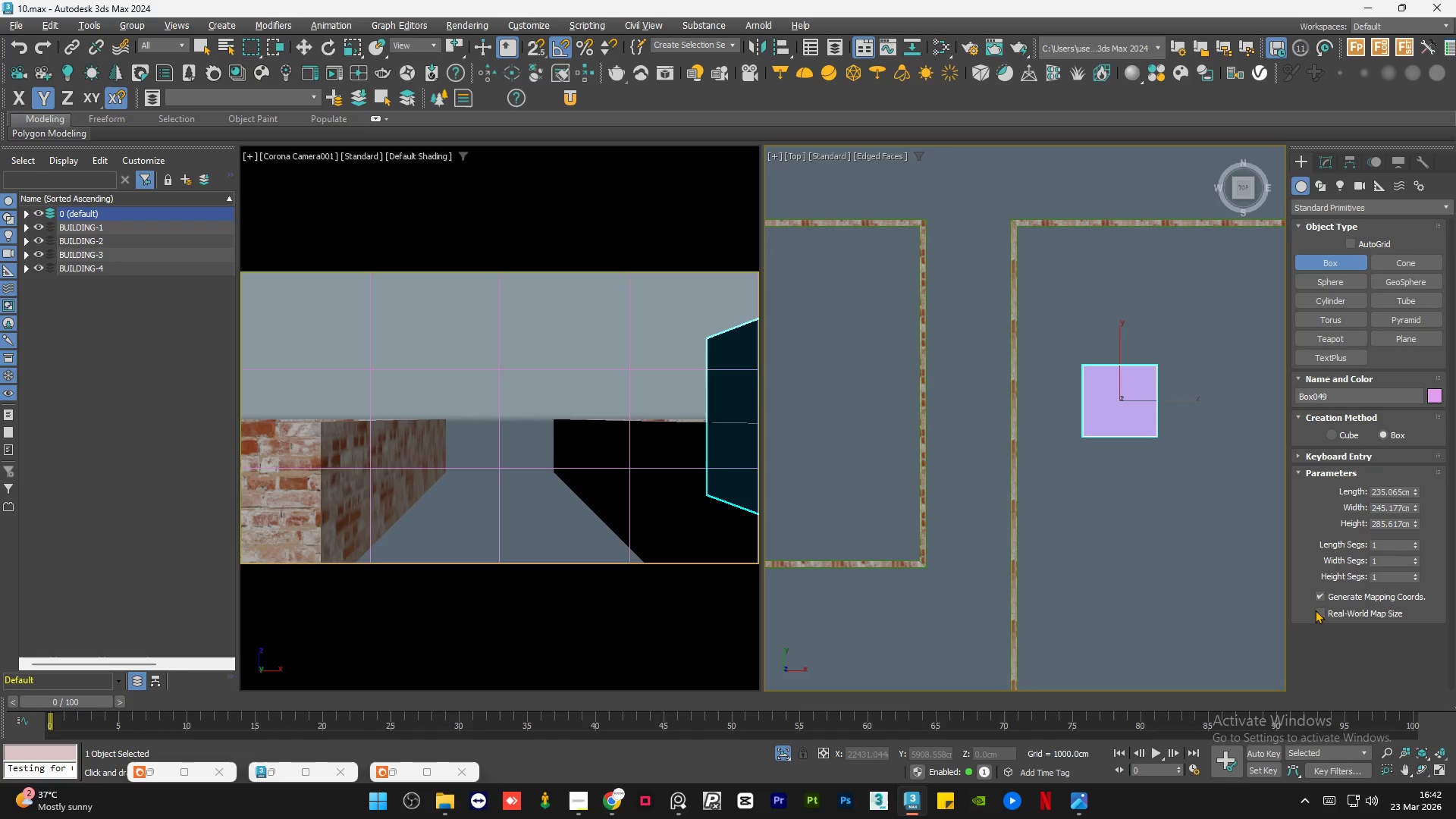 
left_click([1315, 612])
 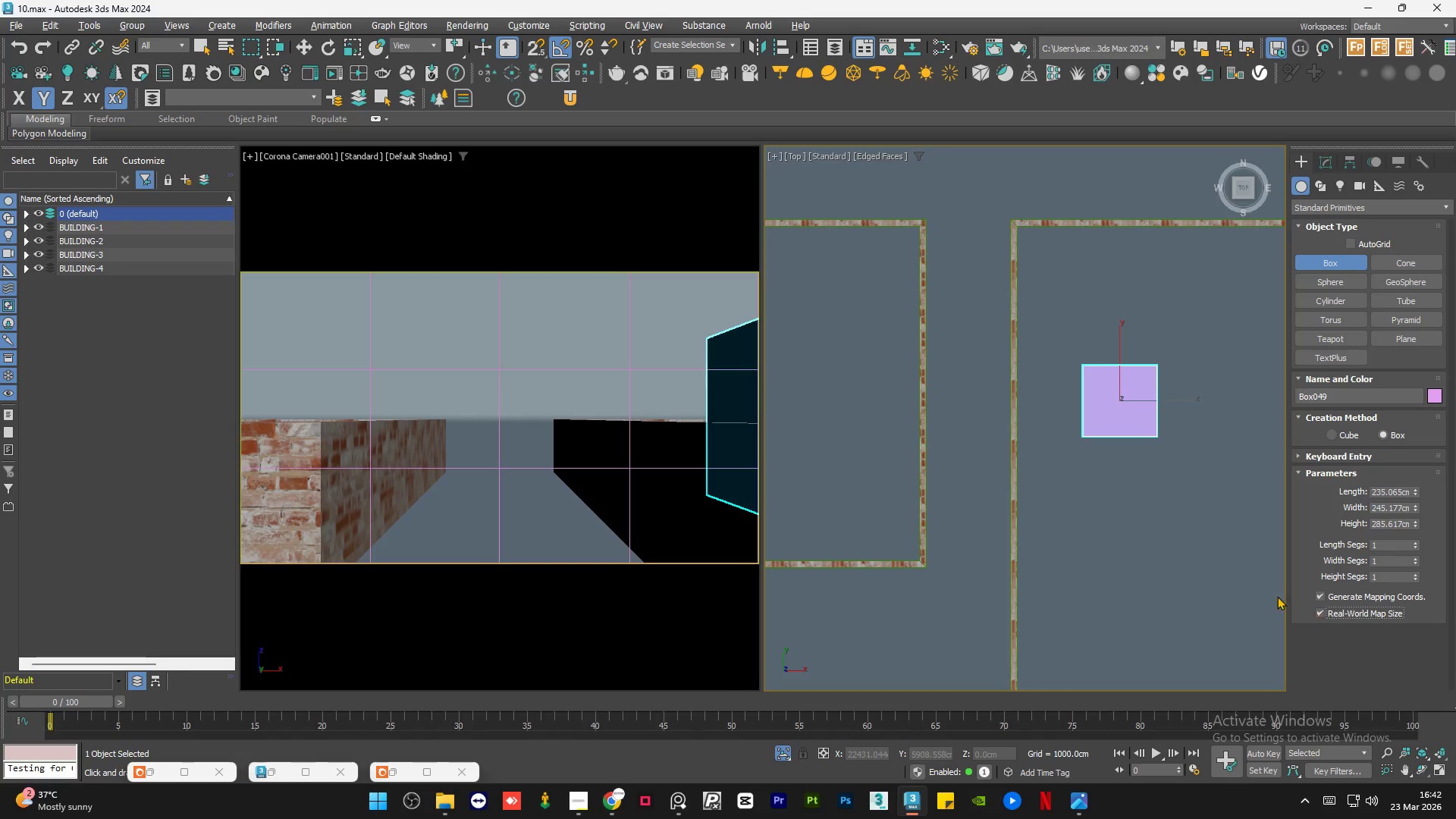 
hold_key(key=AltLeft, duration=0.83)
 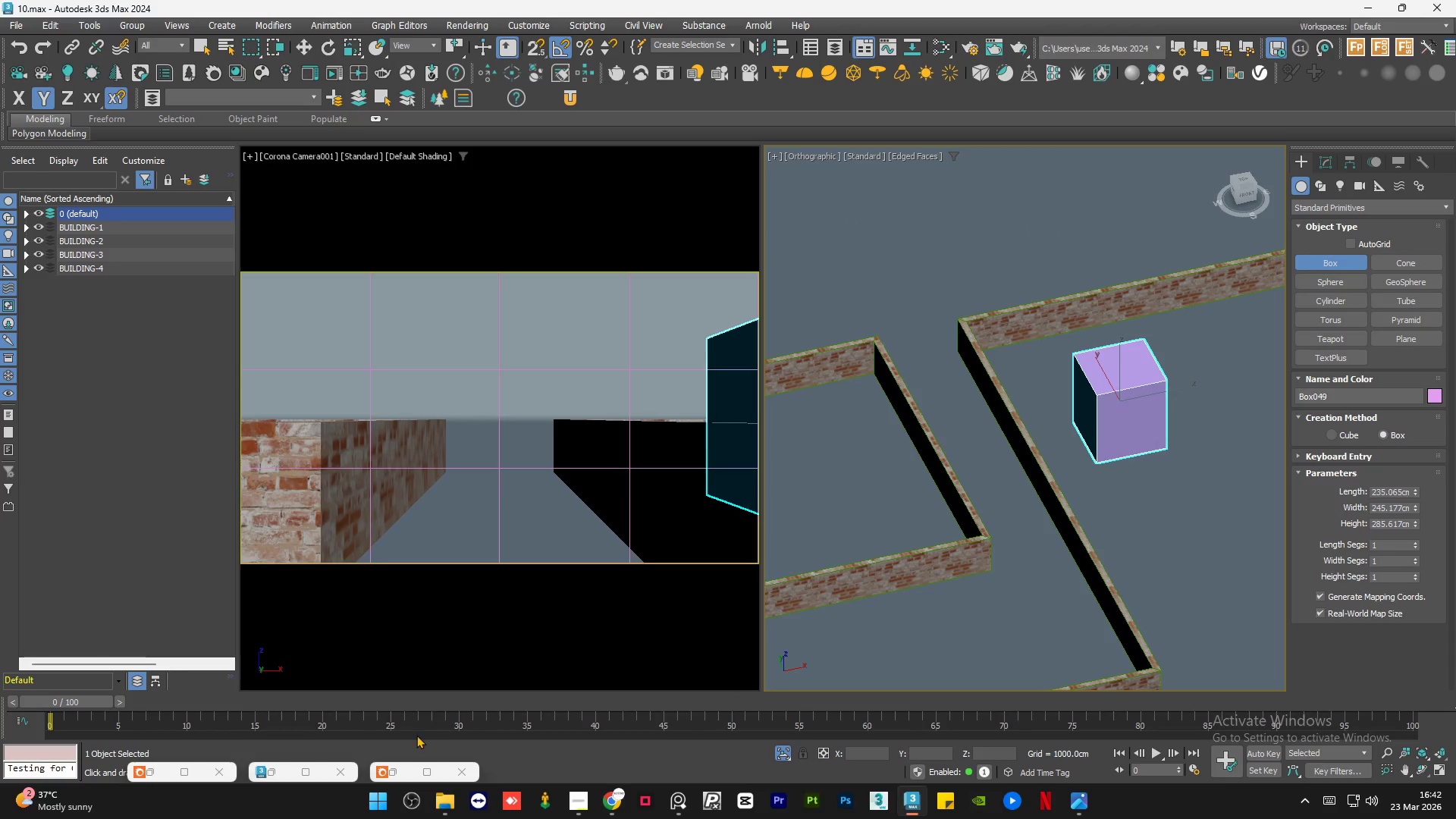 
hold_key(key=AltLeft, duration=7.5)
left_click([275, 772])
 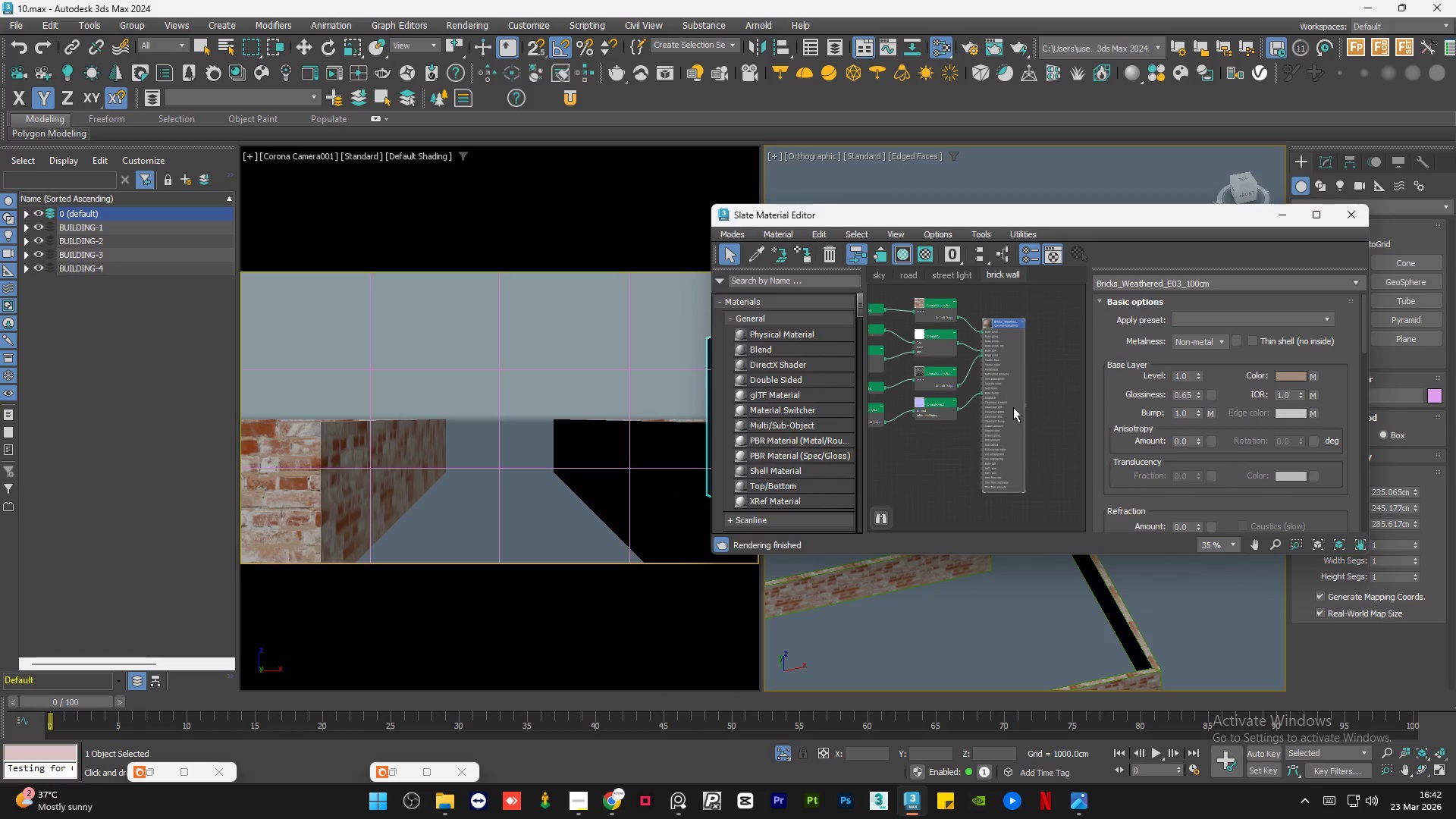 
left_click([1009, 408])
 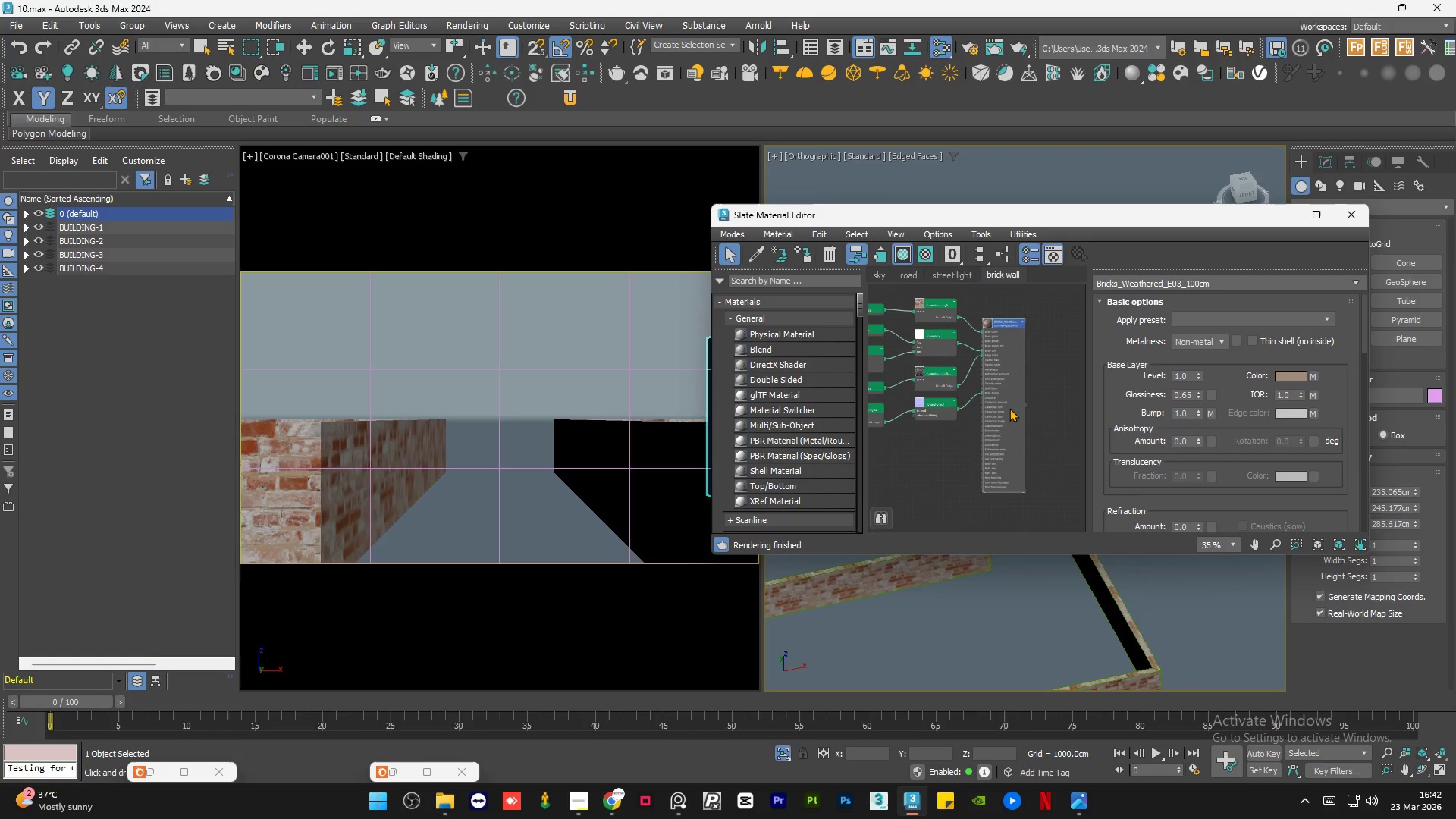 
key(A)
 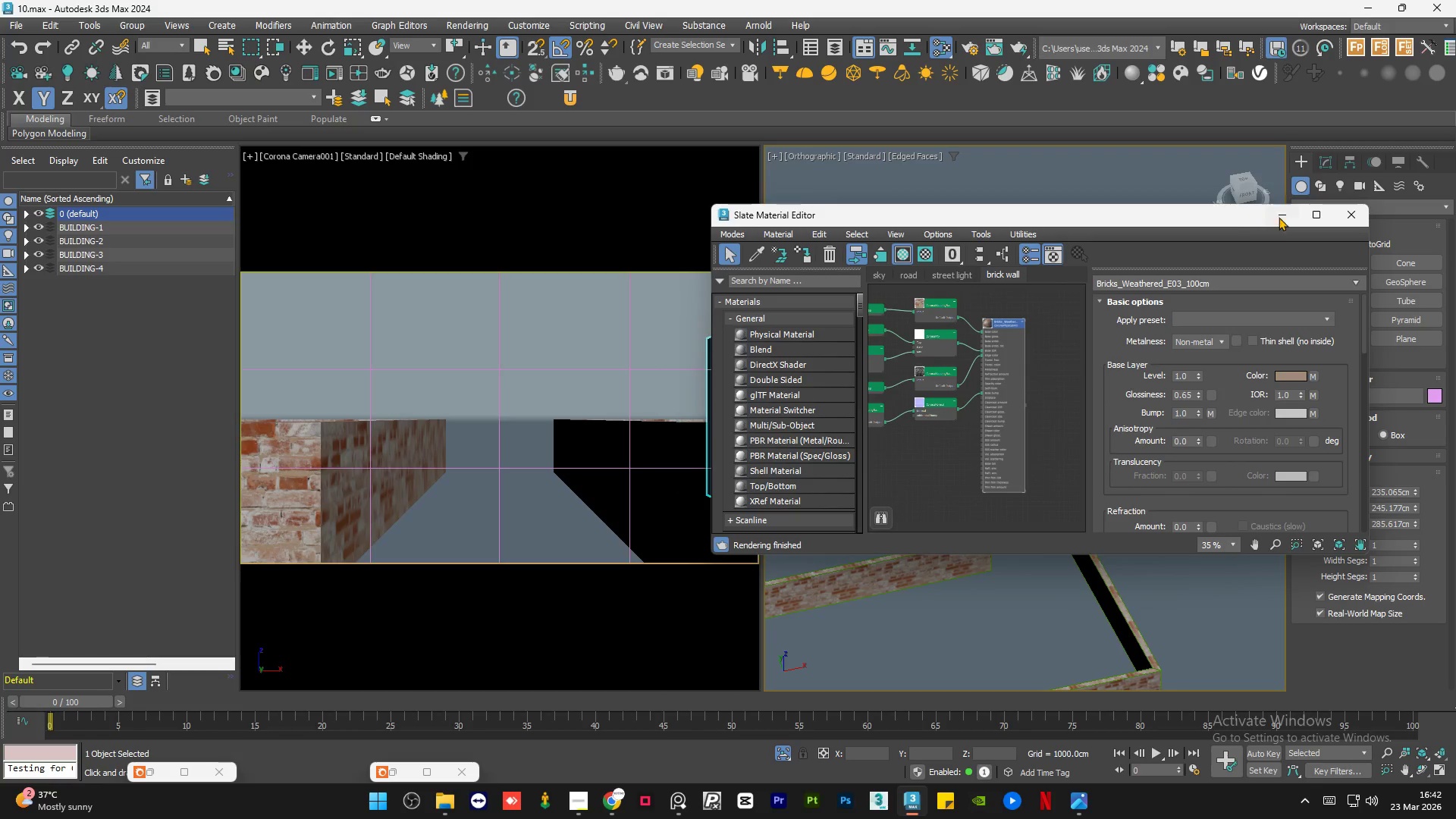 
left_click([1284, 215])
 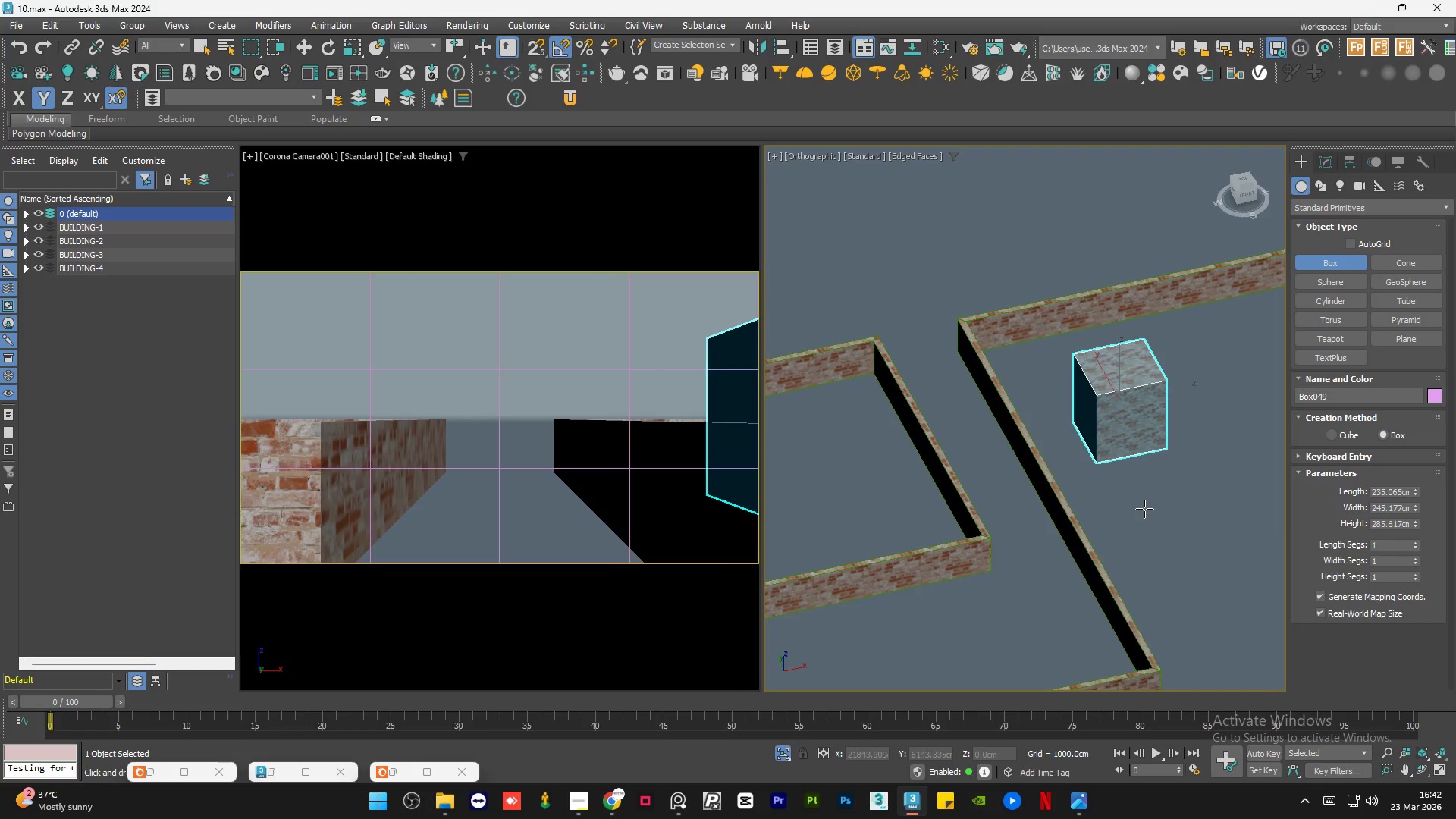 
key(Q)
 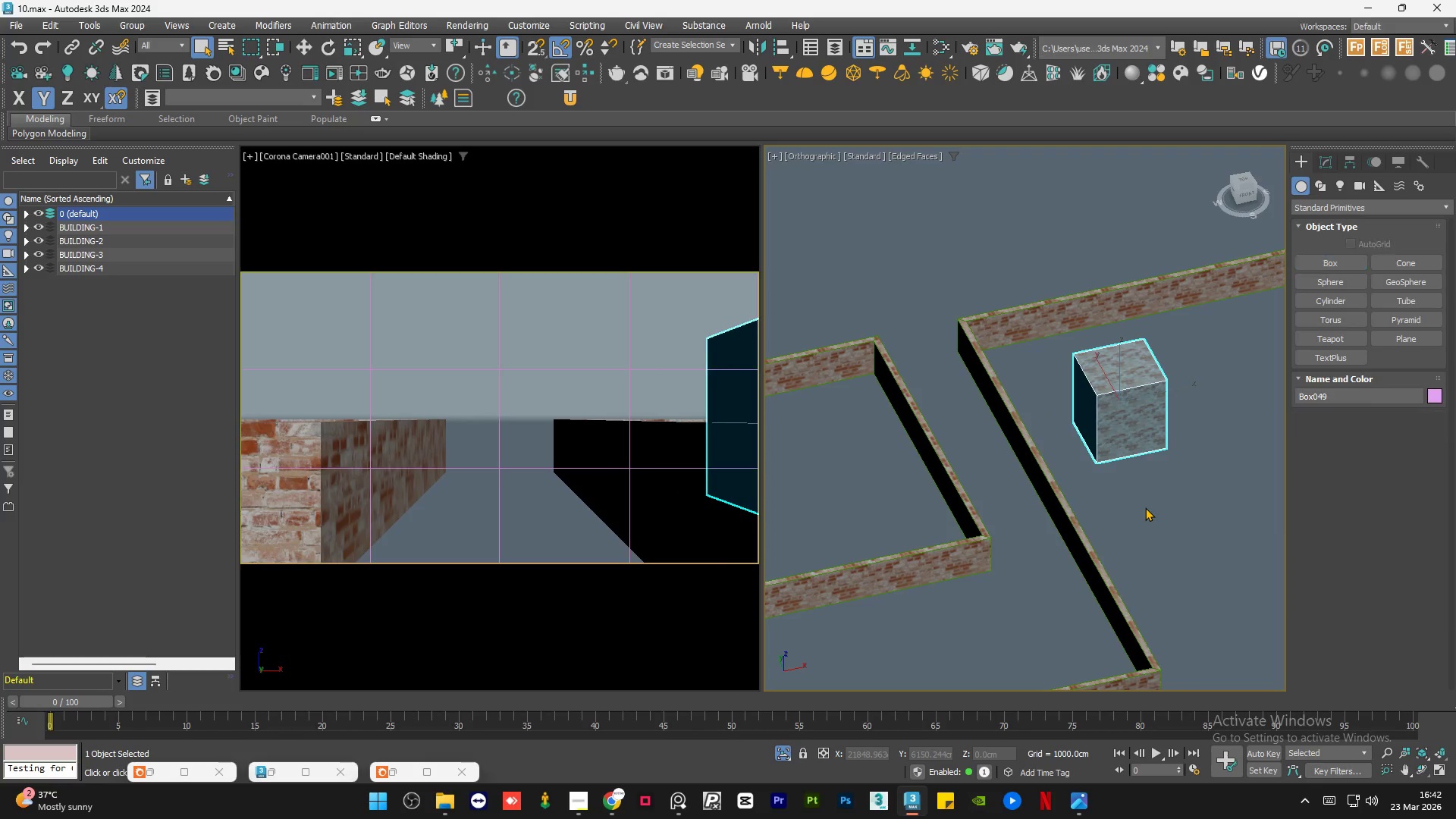 
left_click([1145, 507])
 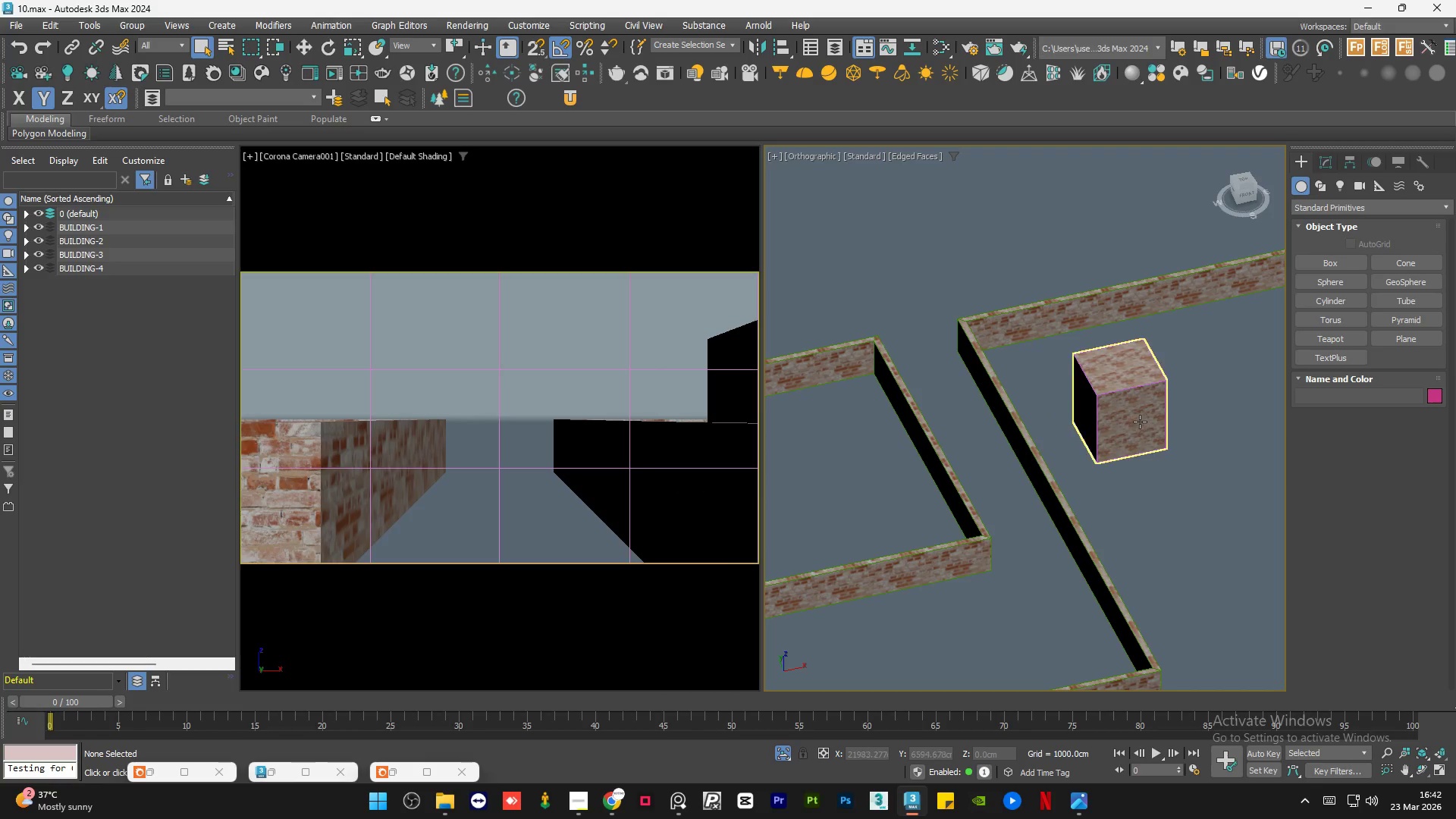 
scroll: coordinate [1129, 421], scroll_direction: up, amount: 10.0
 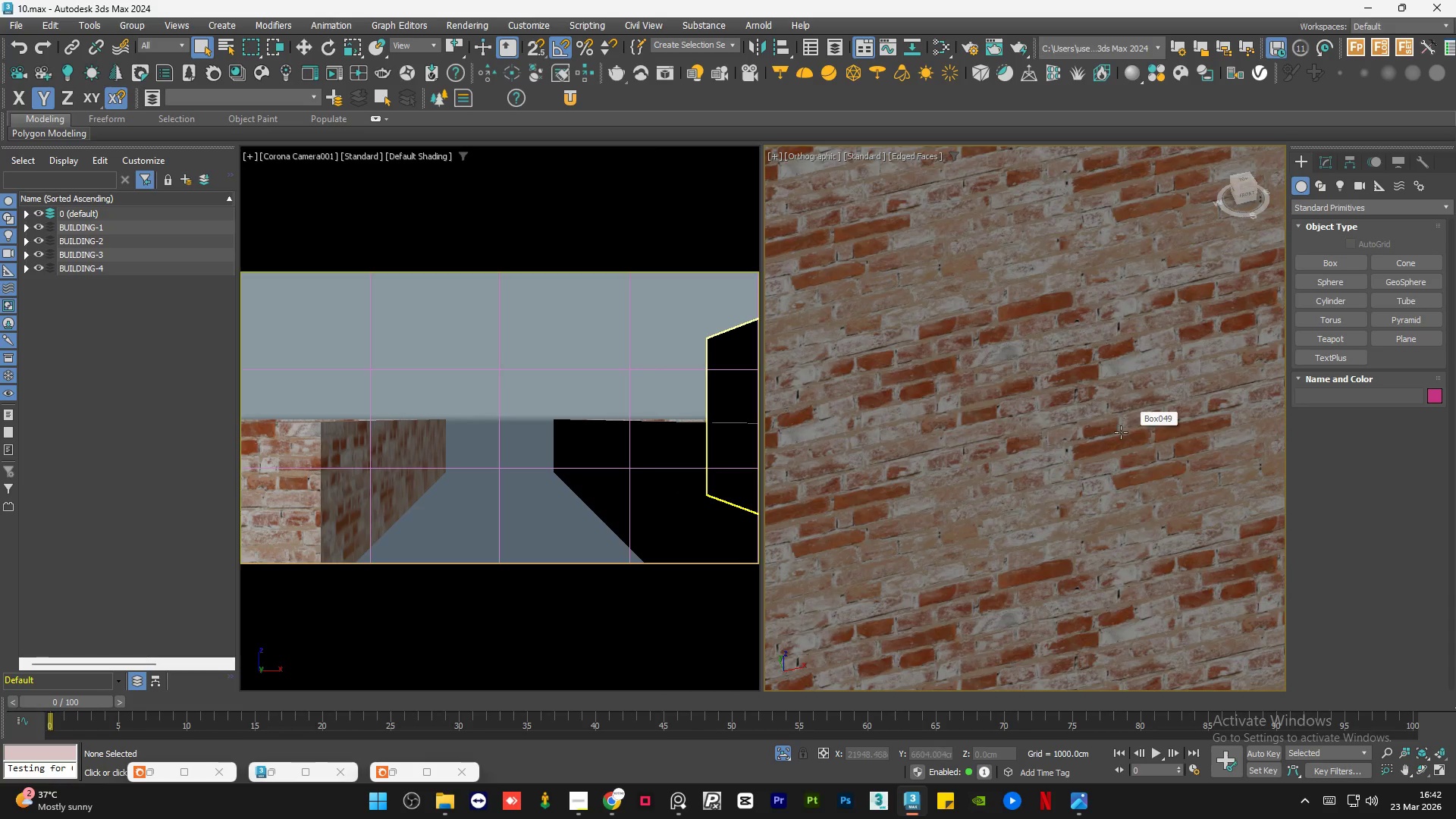 
hold_key(key=AltLeft, duration=1.09)
 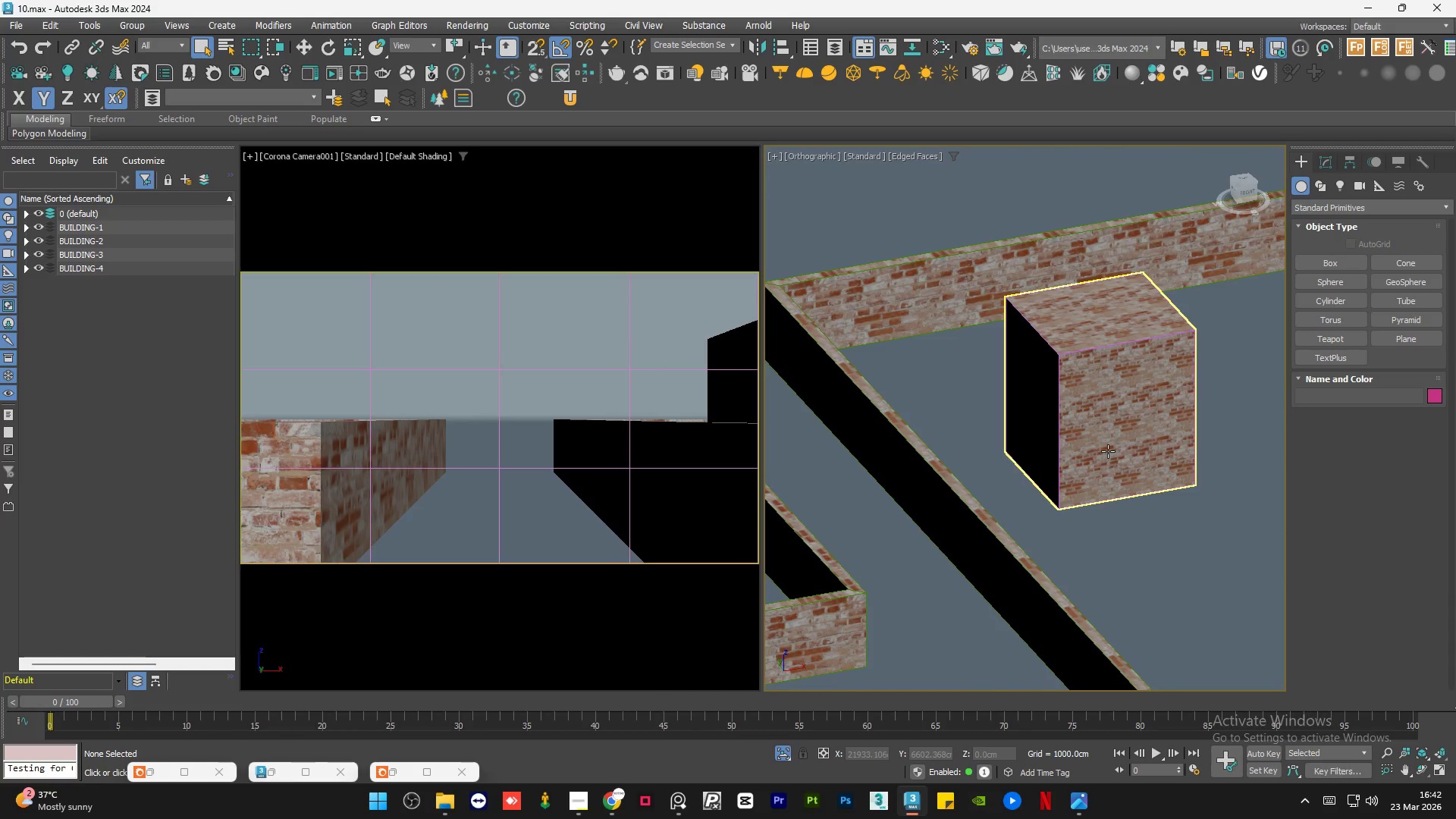 
scroll: coordinate [1119, 440], scroll_direction: down, amount: 5.0
 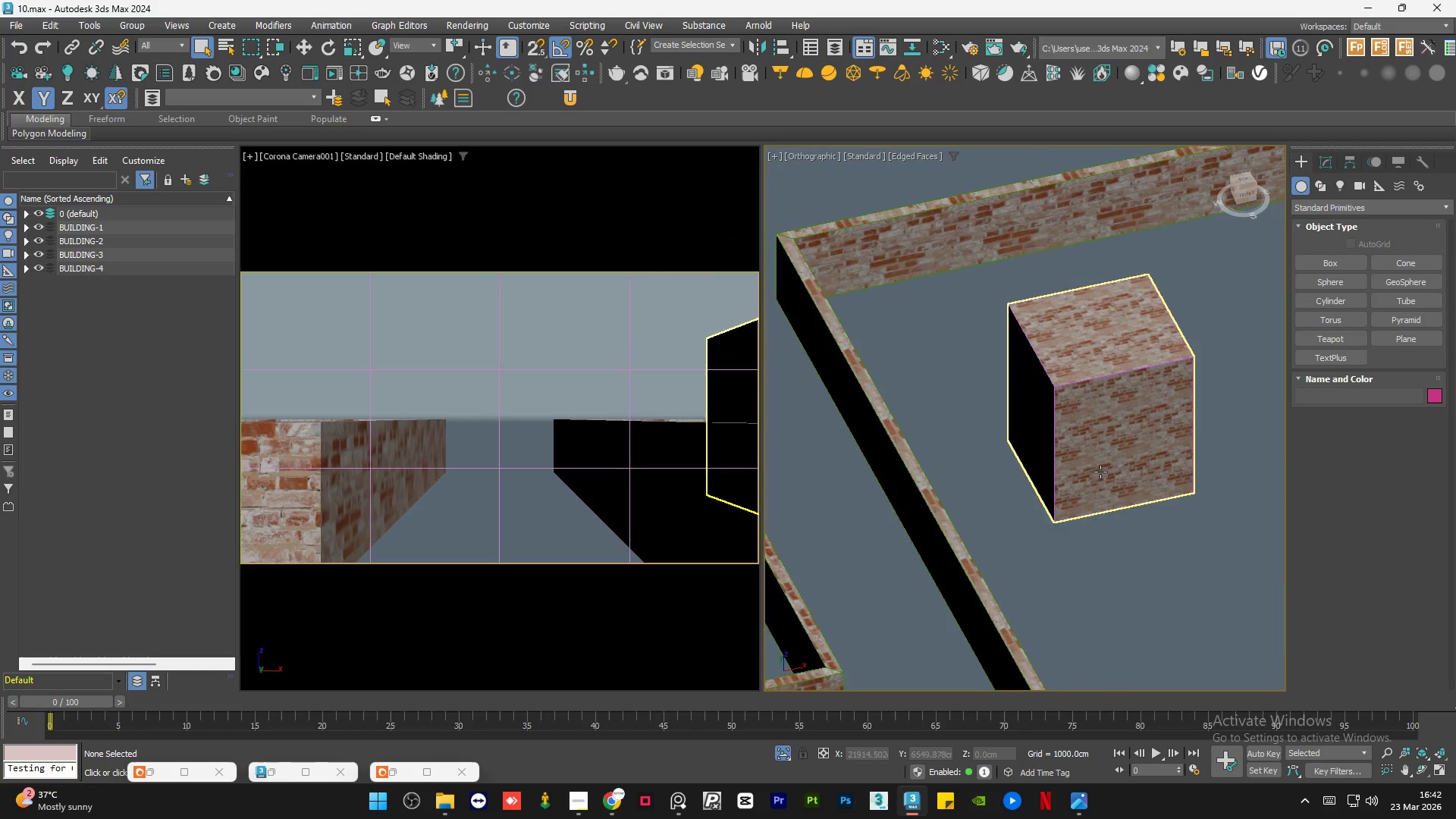 
wait(37.33)
 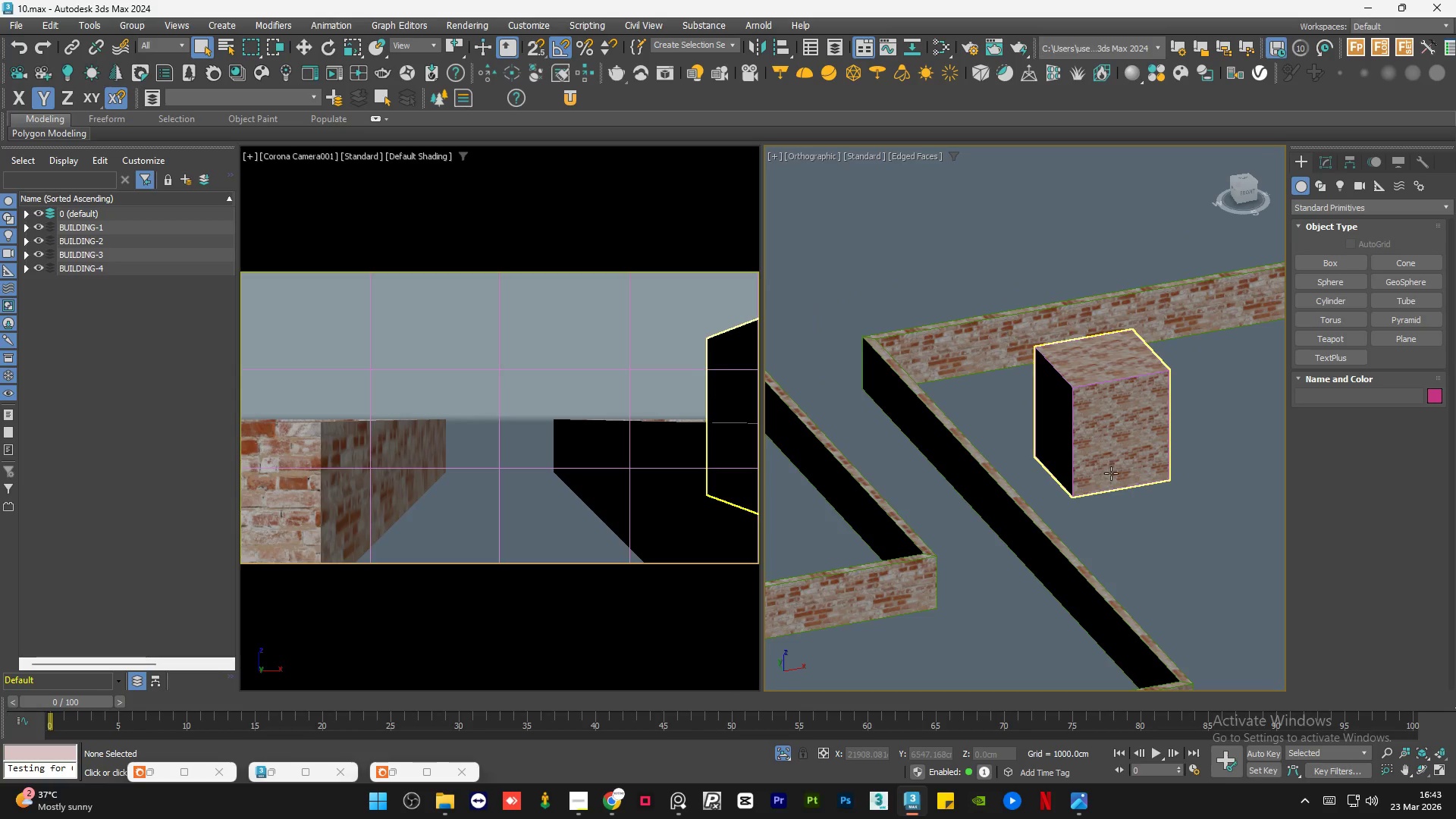 
hold_key(key=AltLeft, duration=0.92)
 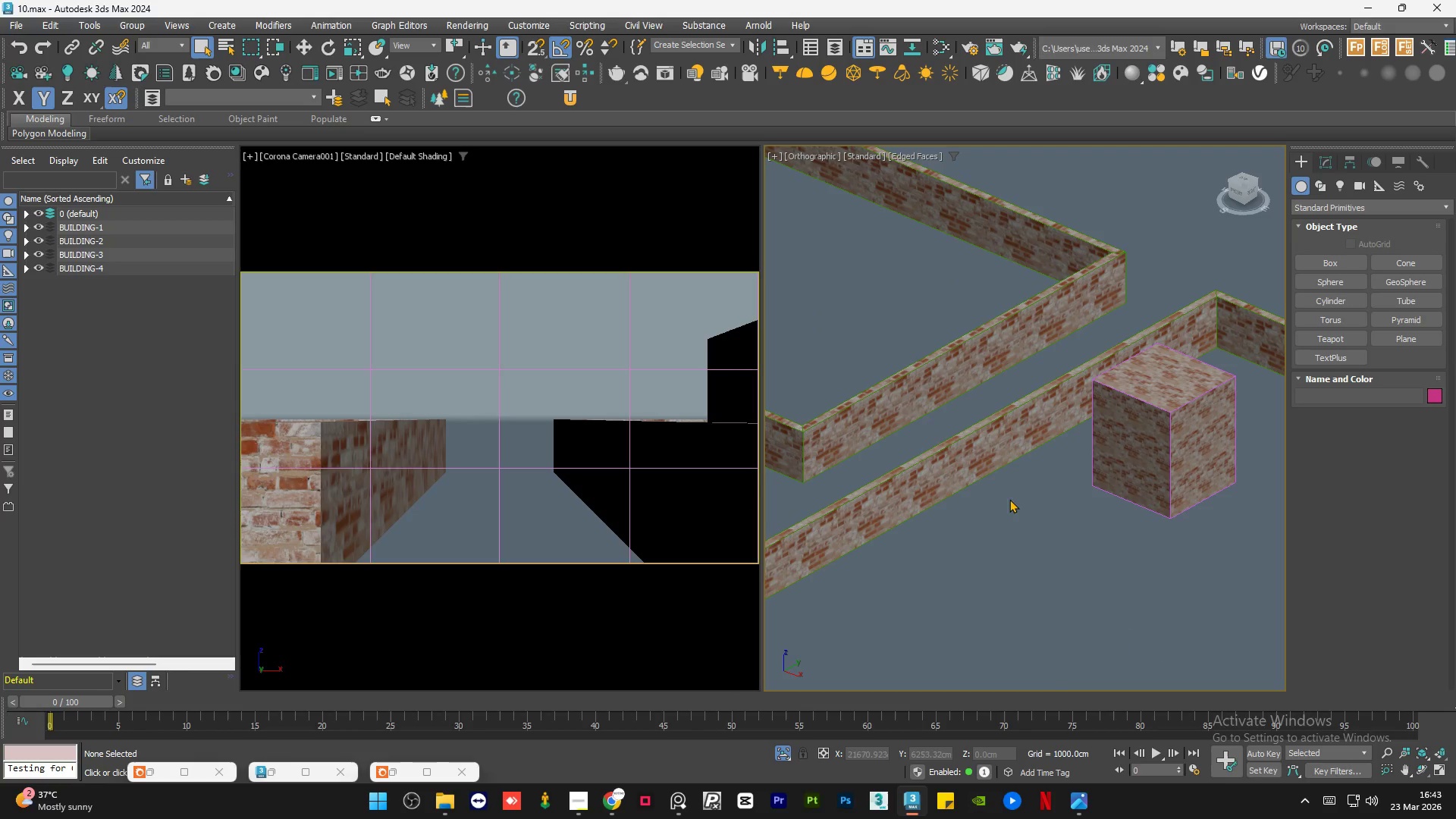 
scroll: coordinate [1106, 467], scroll_direction: down, amount: 1.0
 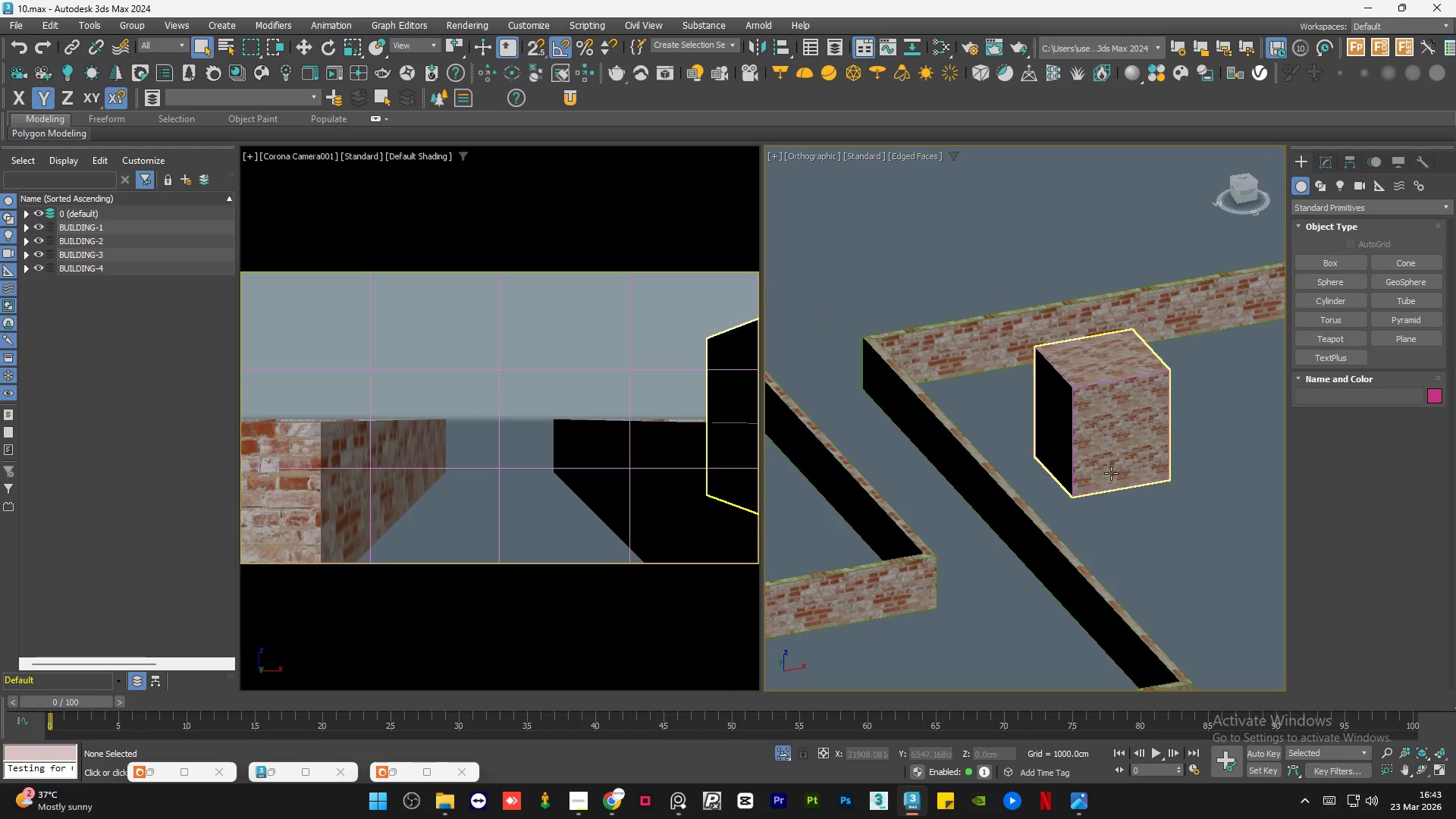 
hold_key(key=AltLeft, duration=0.56)
 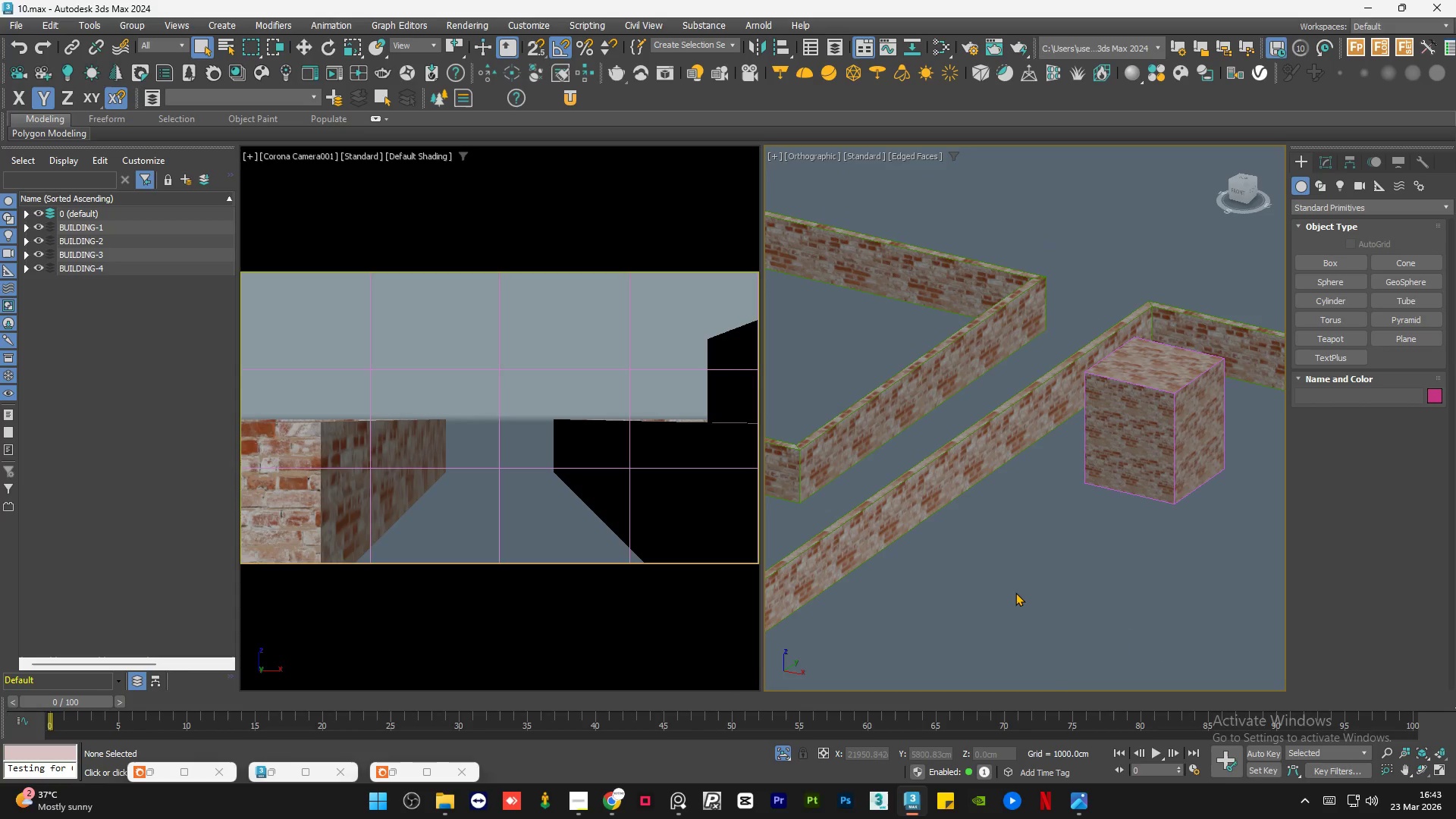 
left_click([1015, 592])
 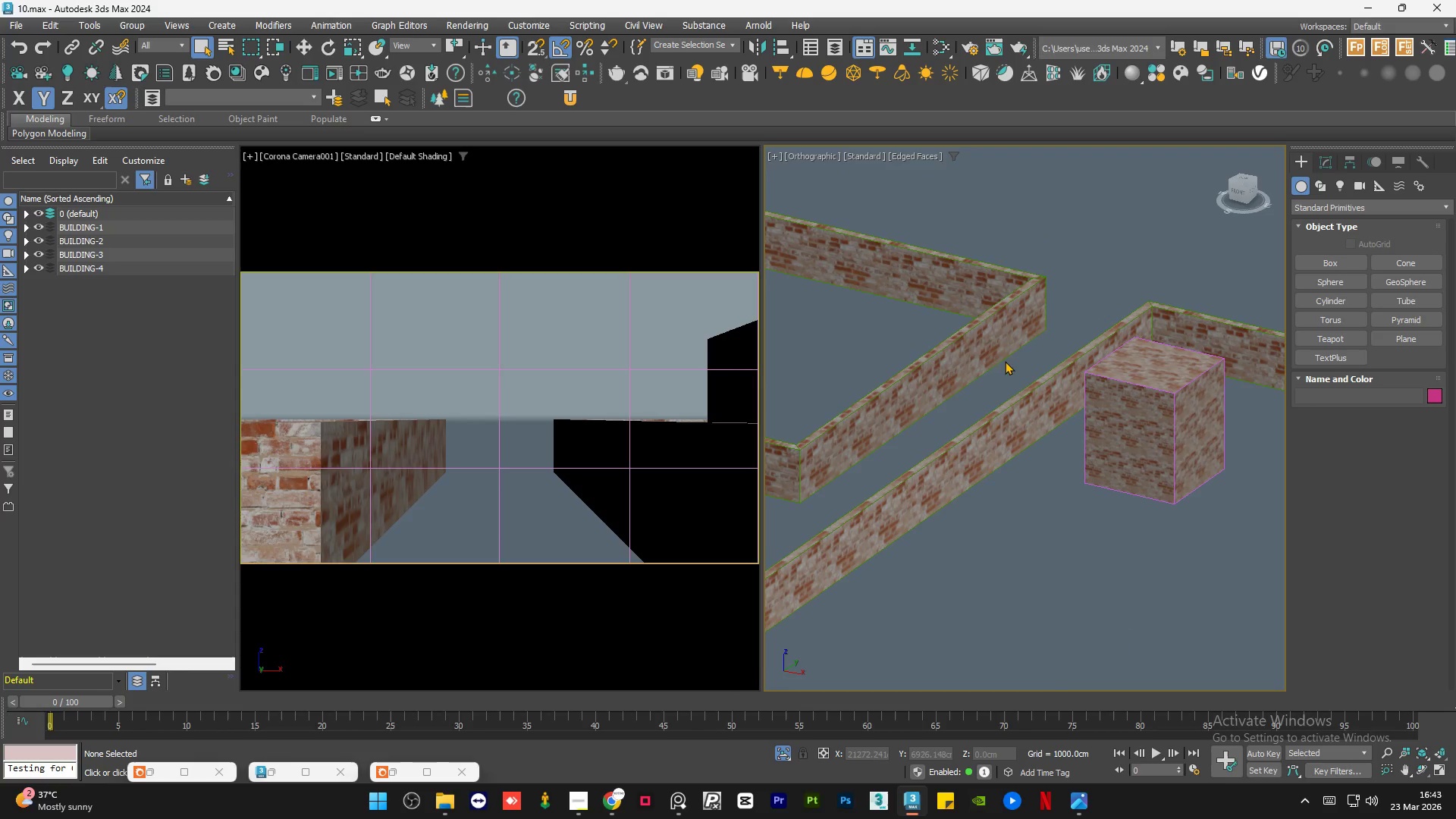 
scroll: coordinate [1034, 316], scroll_direction: up, amount: 8.0
 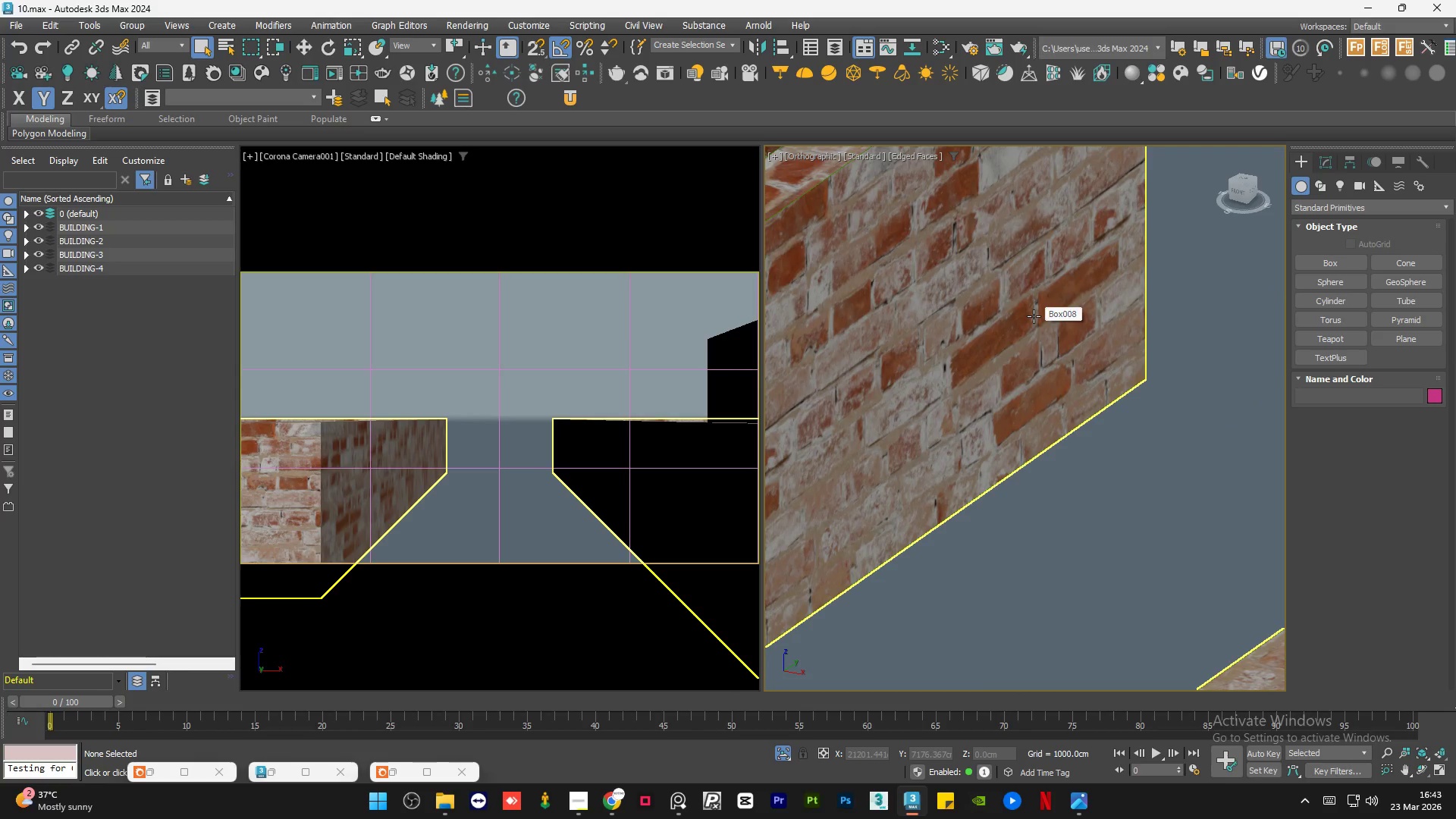 
scroll: coordinate [1128, 397], scroll_direction: down, amount: 6.0
 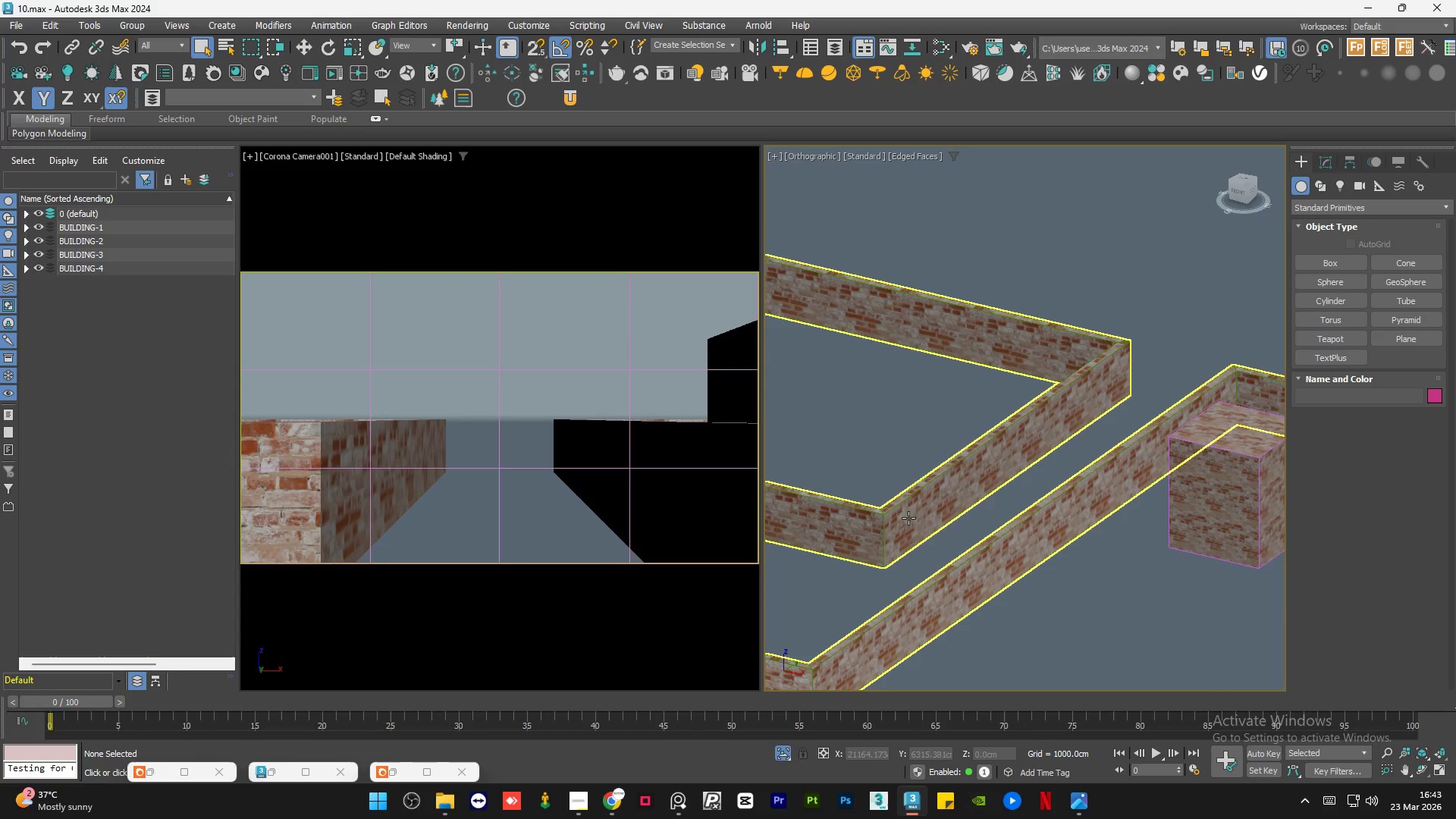 
scroll: coordinate [901, 522], scroll_direction: up, amount: 2.0
 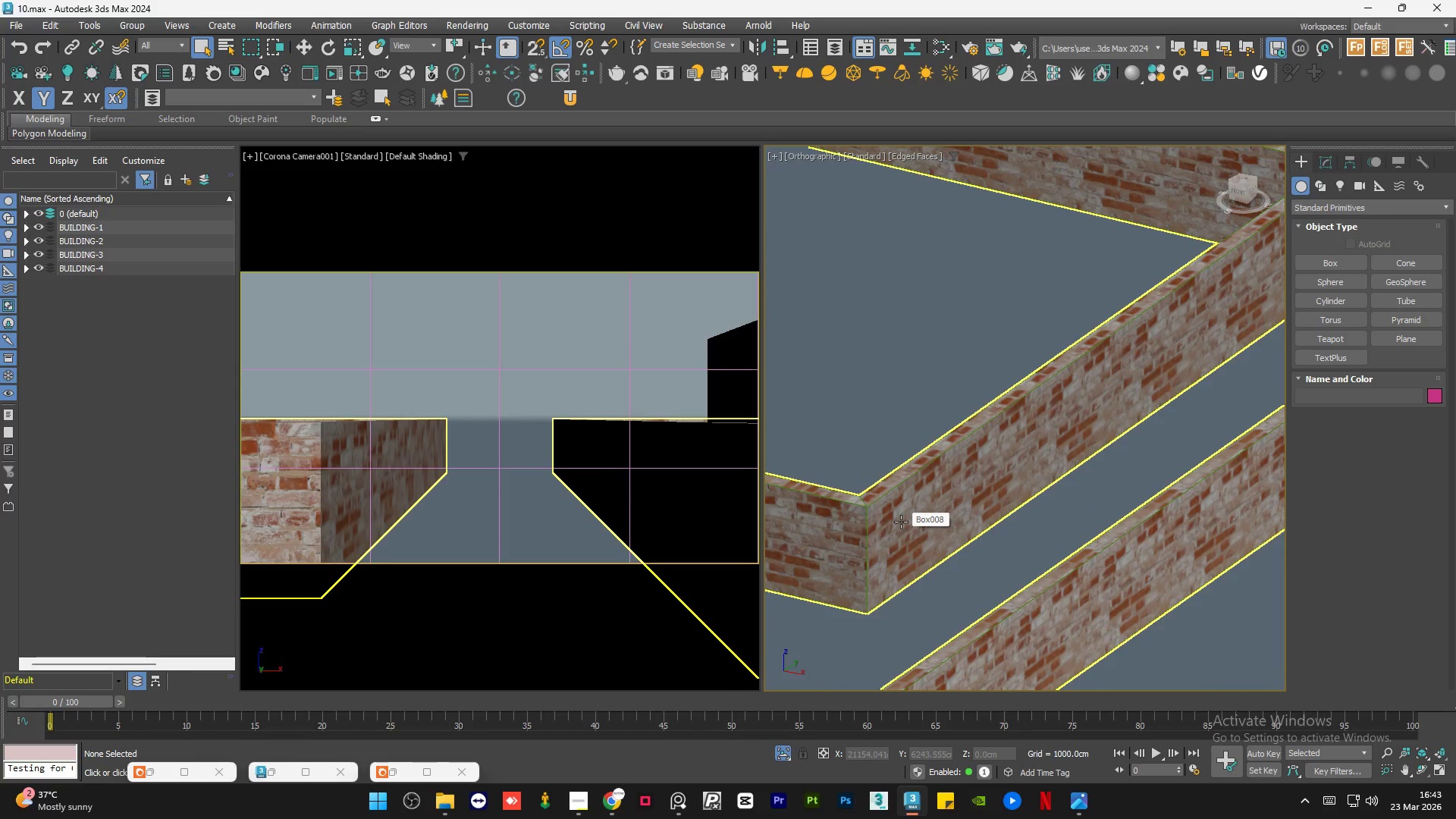 
scroll: coordinate [901, 522], scroll_direction: down, amount: 2.0
 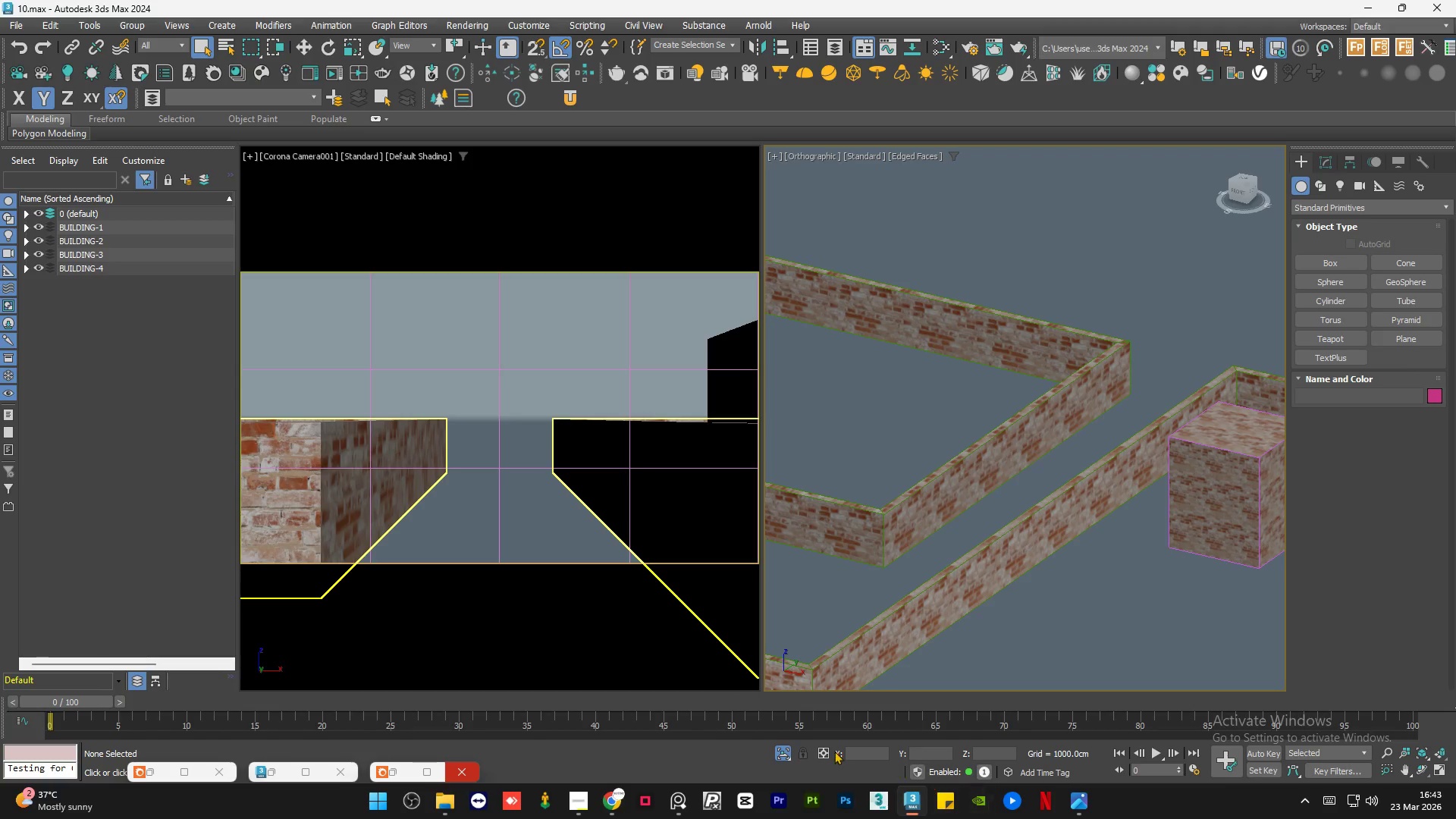 
left_click([780, 751])
 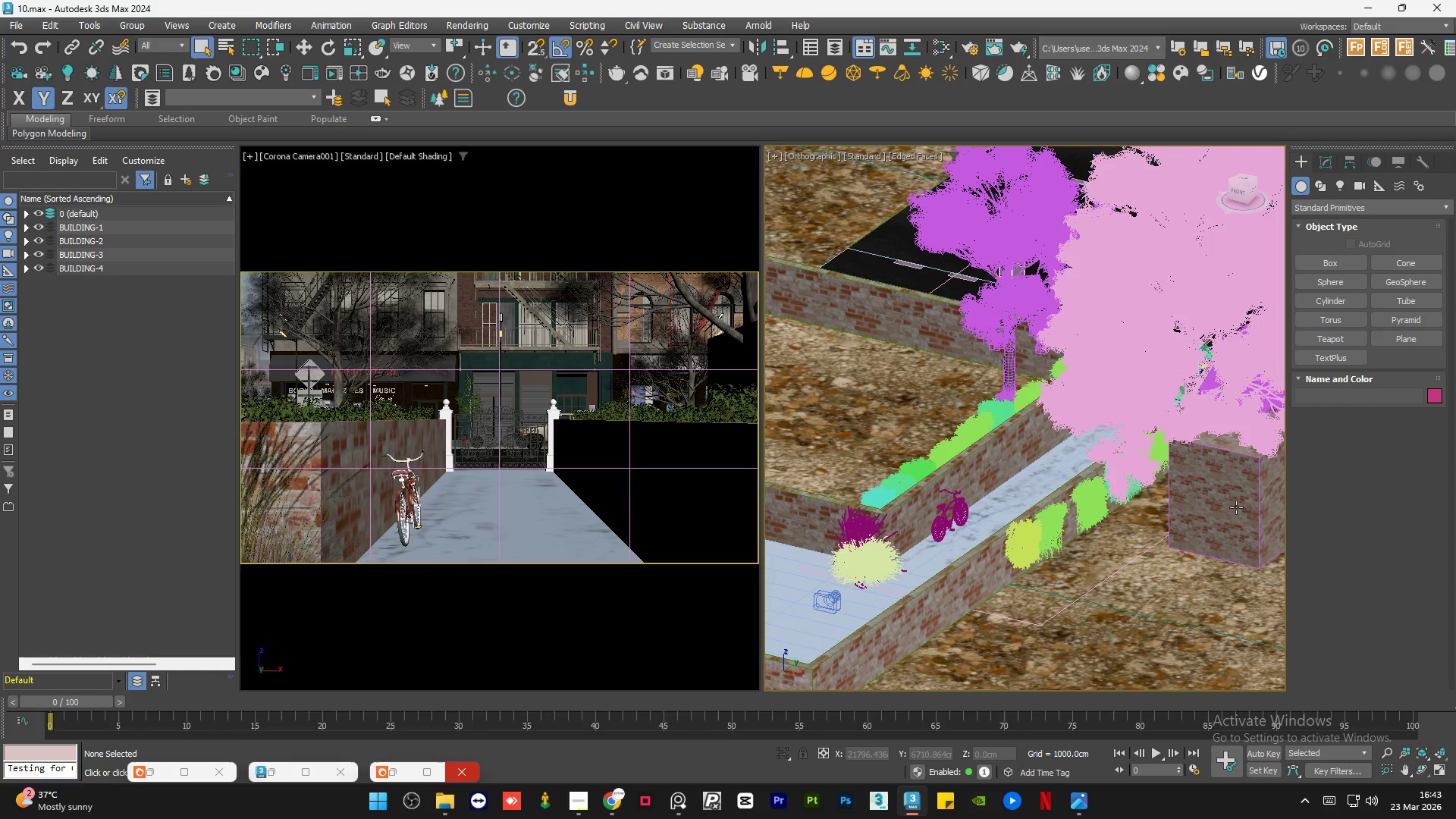 
left_click([1237, 507])
 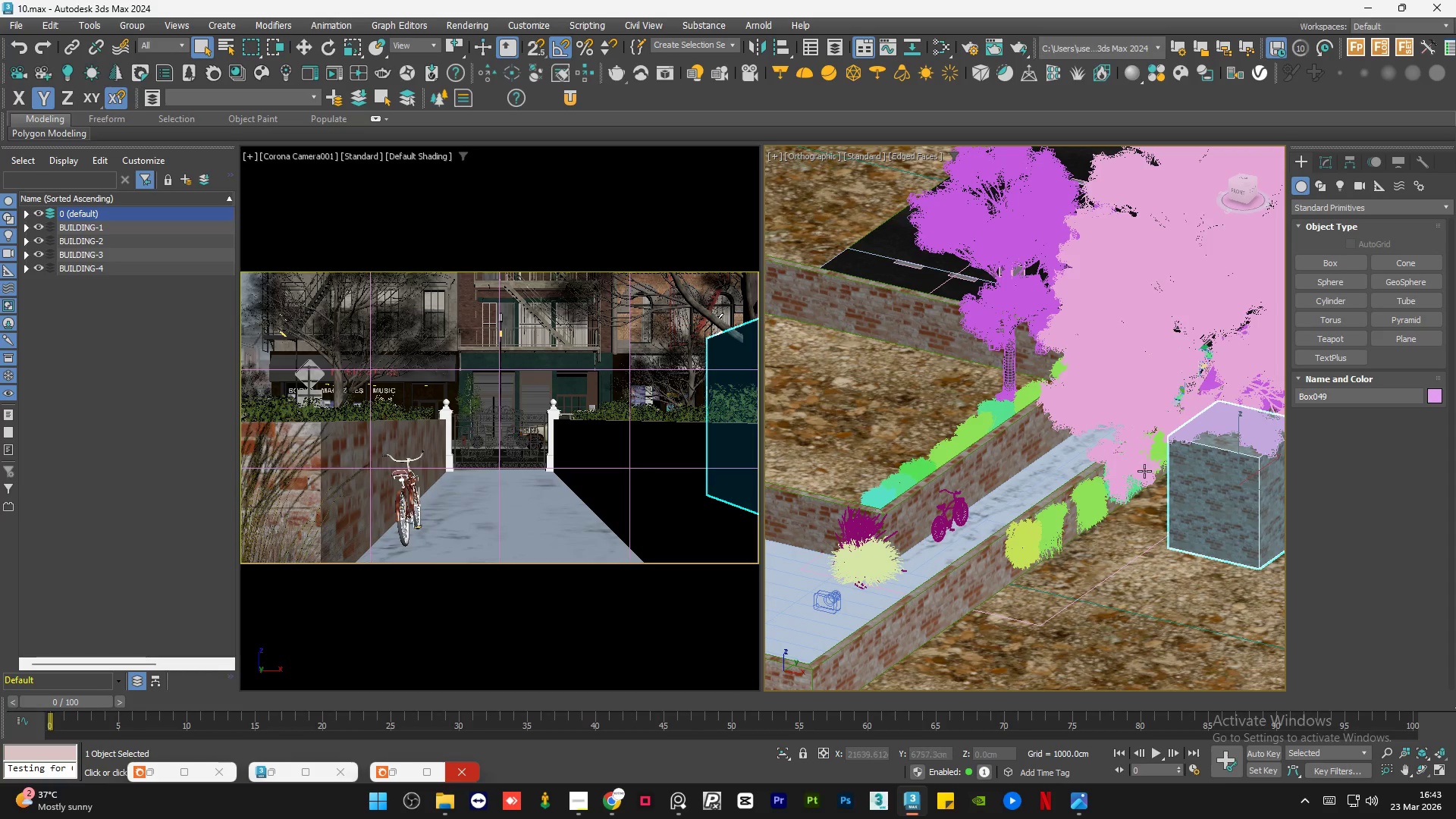 
scroll: coordinate [1081, 462], scroll_direction: down, amount: 1.0
 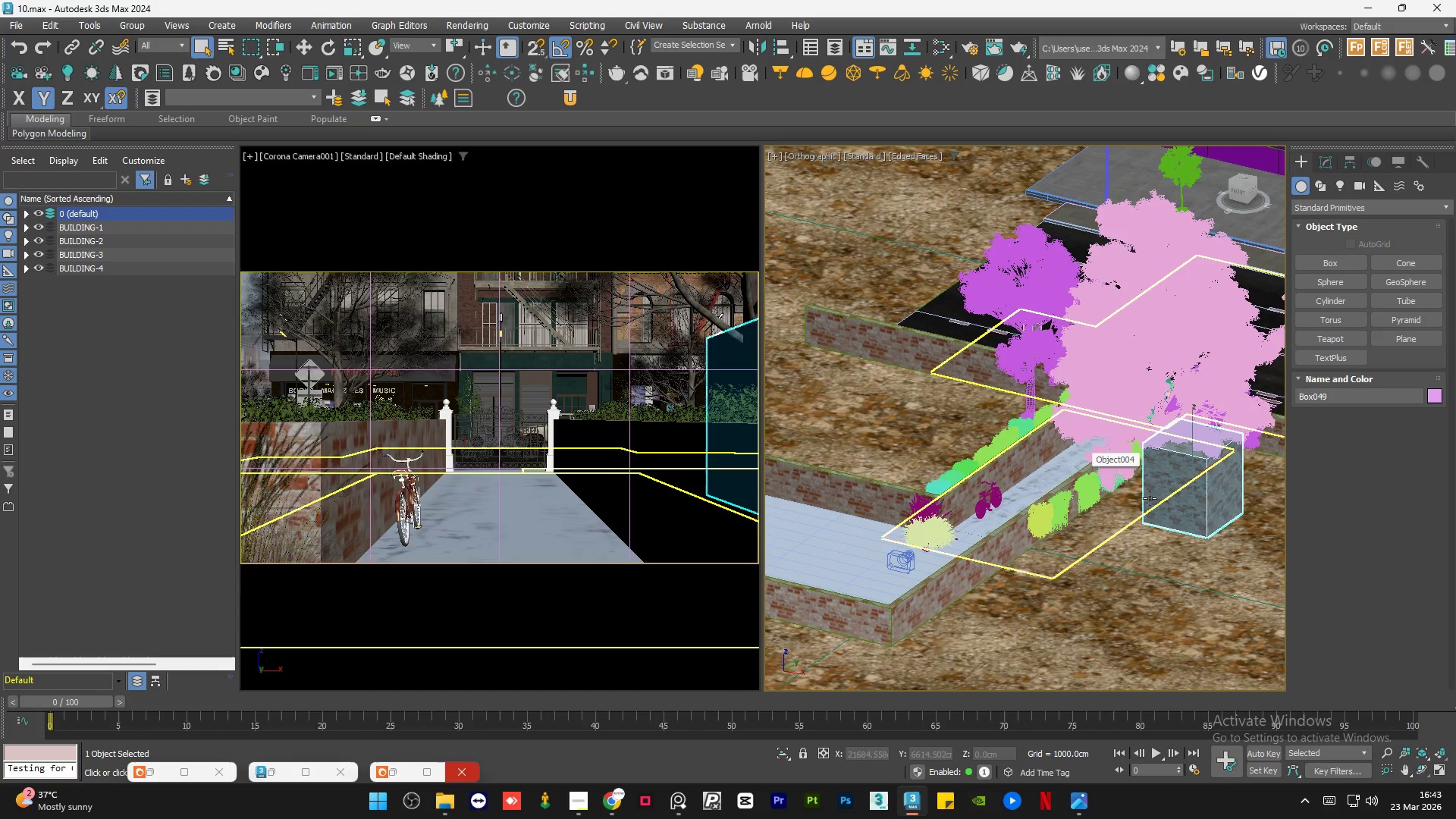 
key(W)
 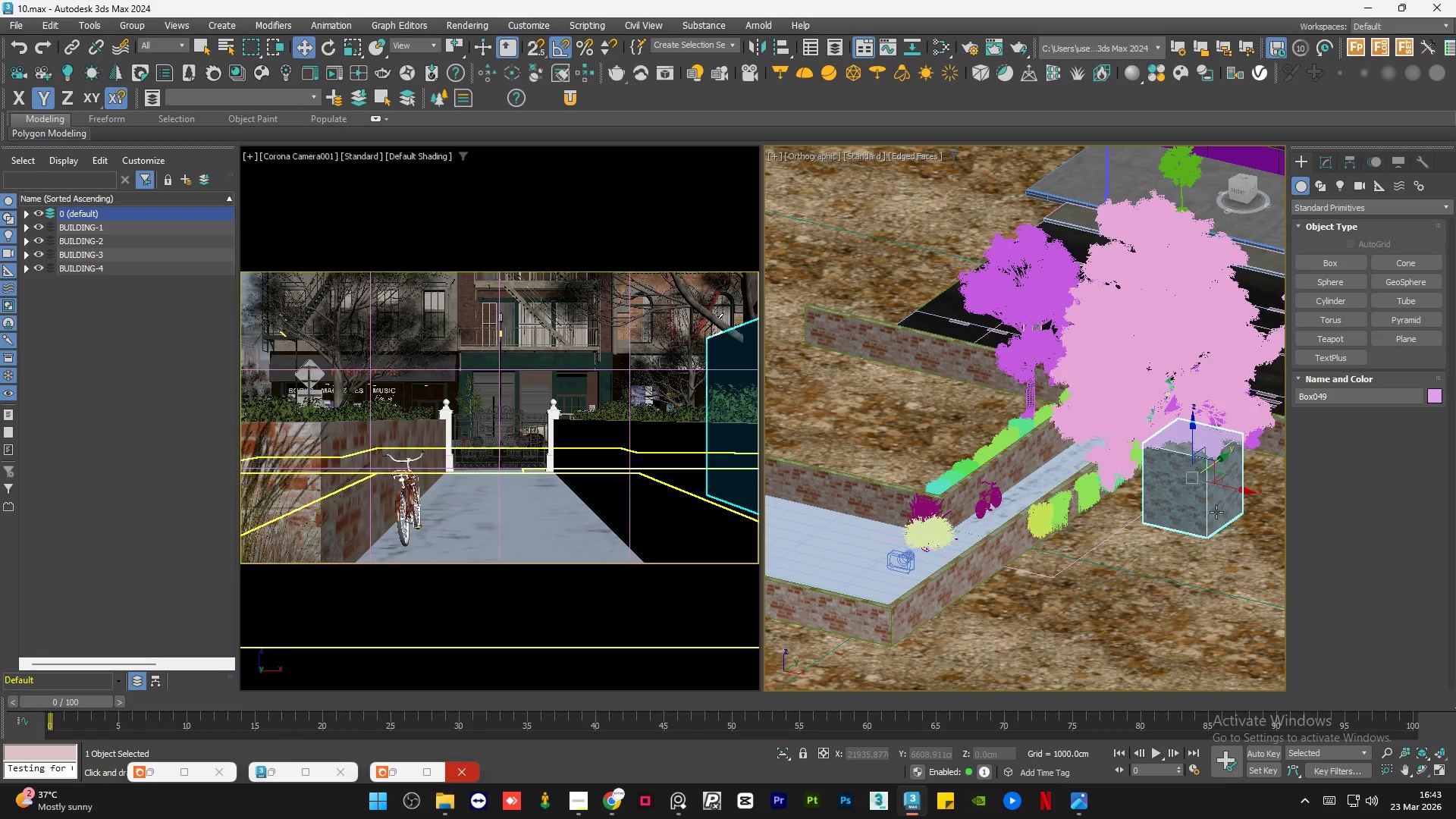 
scroll: coordinate [1216, 512], scroll_direction: up, amount: 4.0
 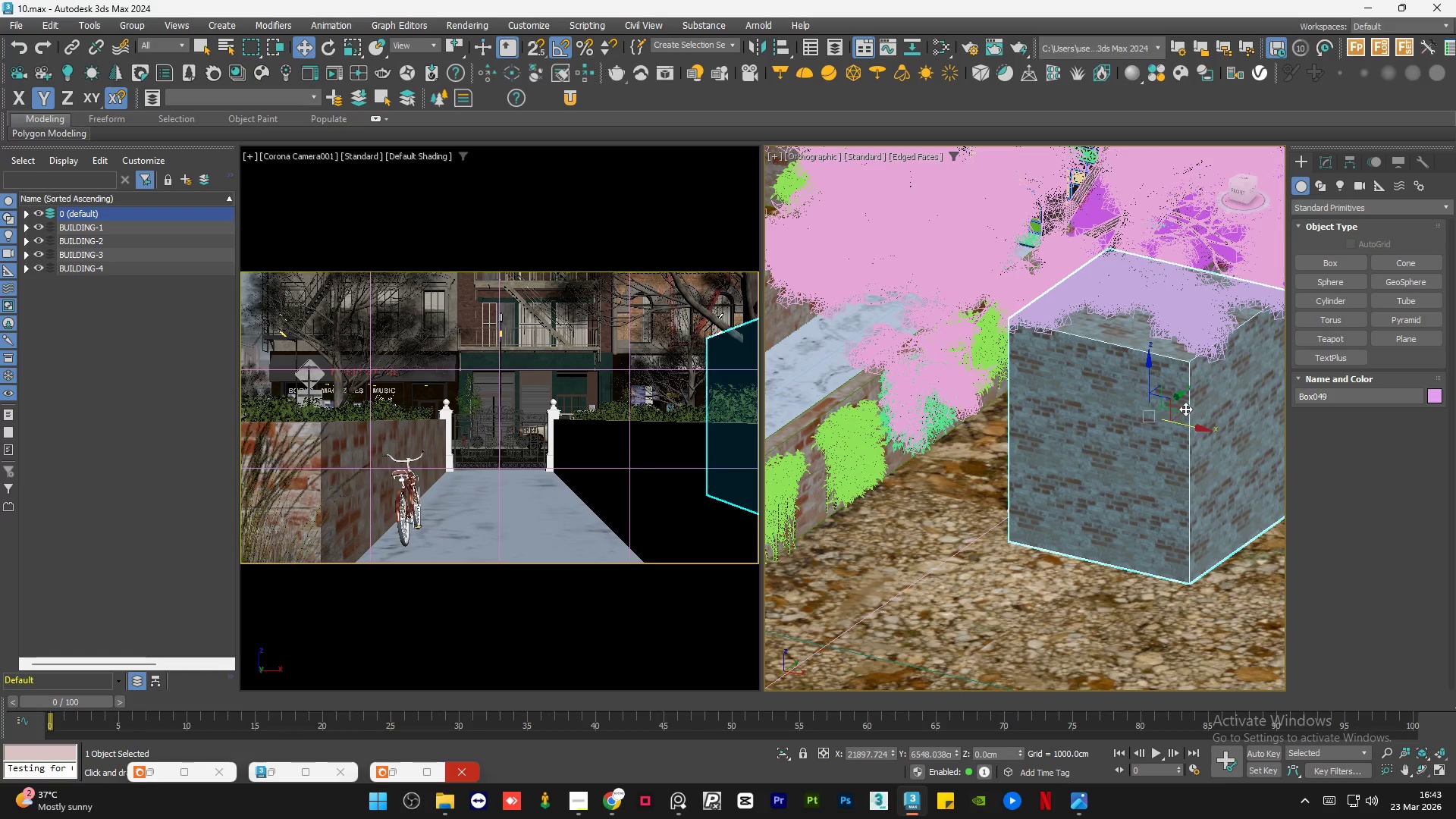 
scroll: coordinate [1185, 409], scroll_direction: down, amount: 2.0
 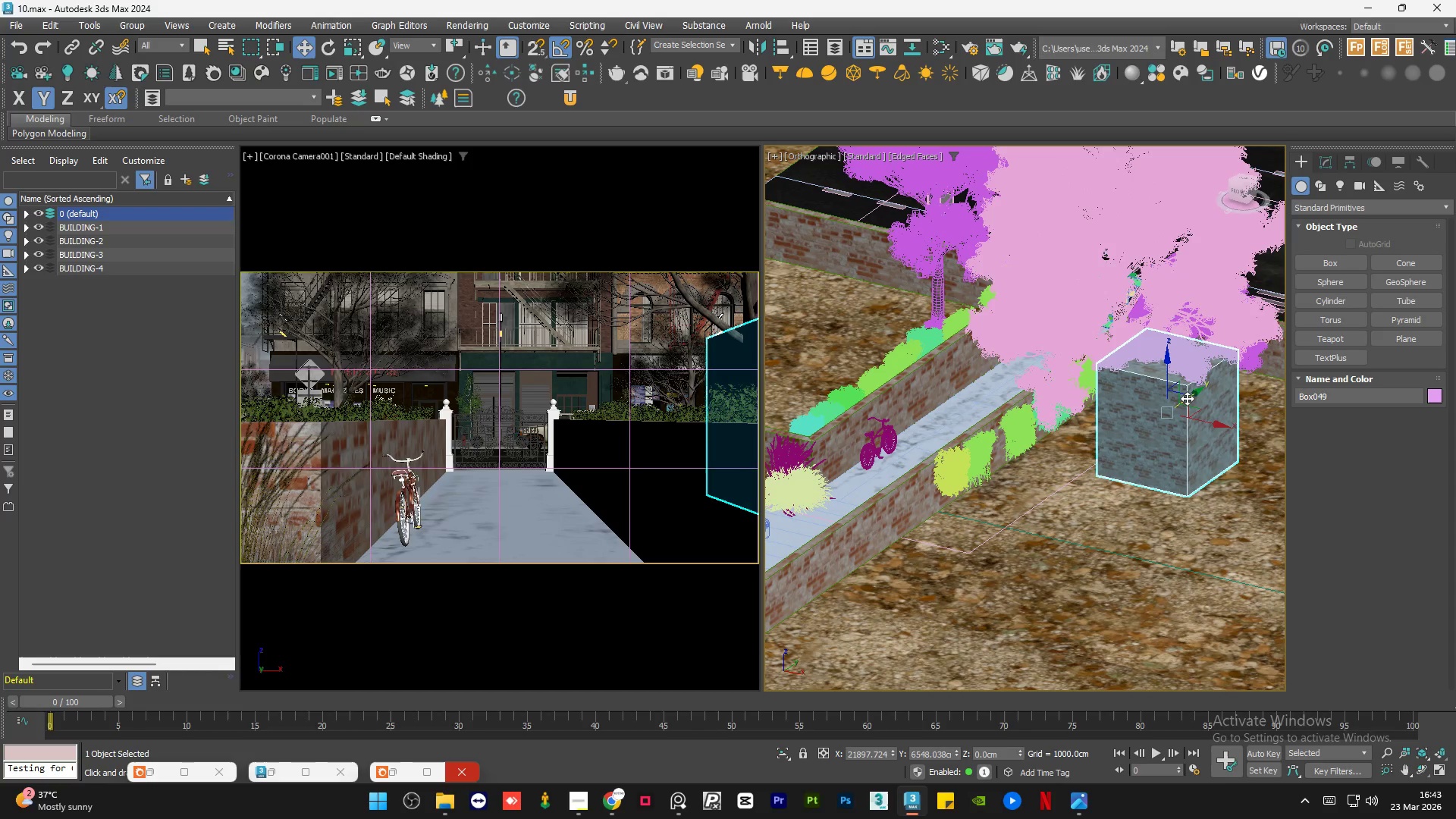 
left_click_drag(start_coordinate=[1187, 398], to_coordinate=[922, 574])
 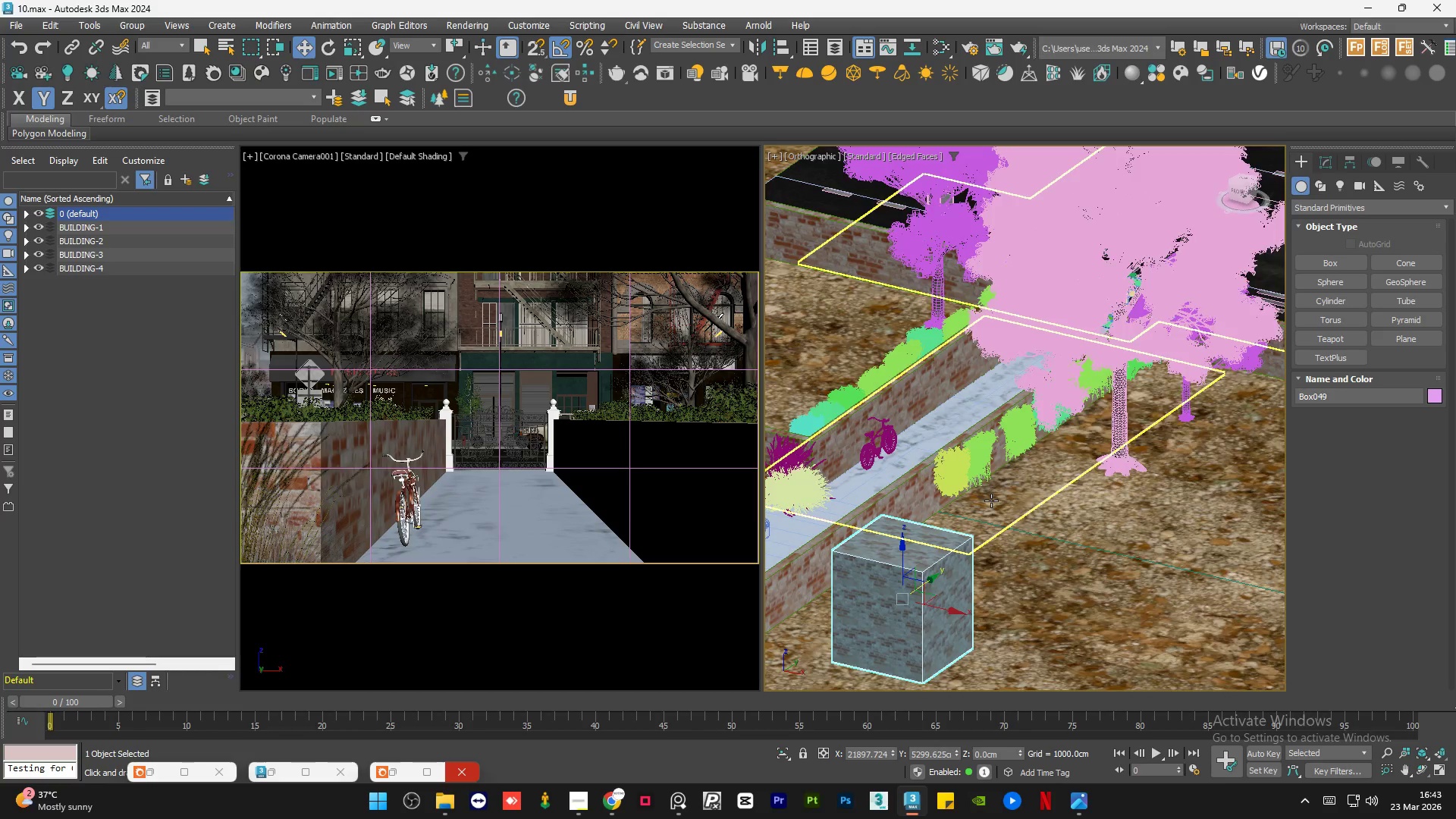 
scroll: coordinate [994, 500], scroll_direction: down, amount: 5.0
 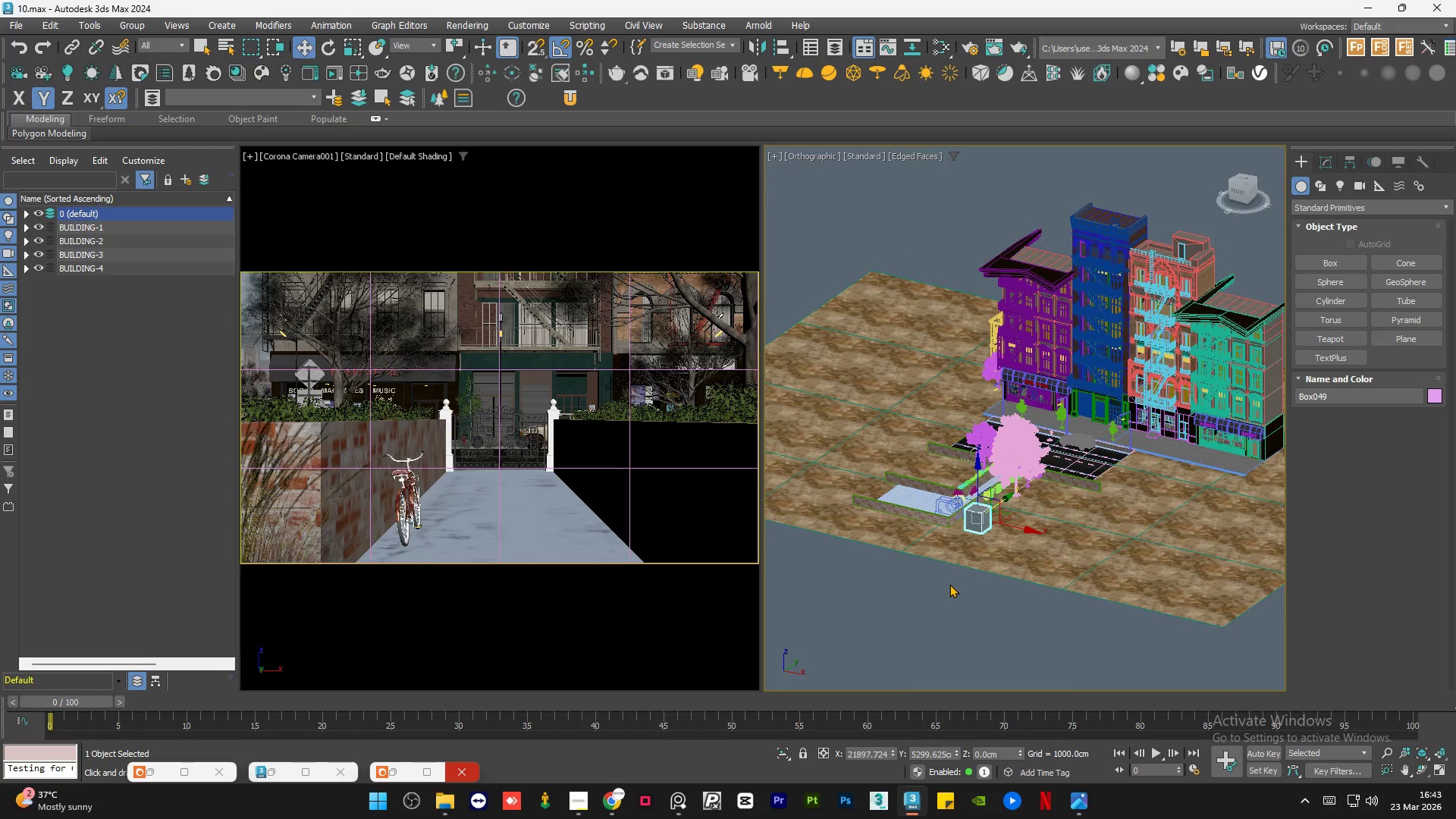 
left_click([949, 584])
 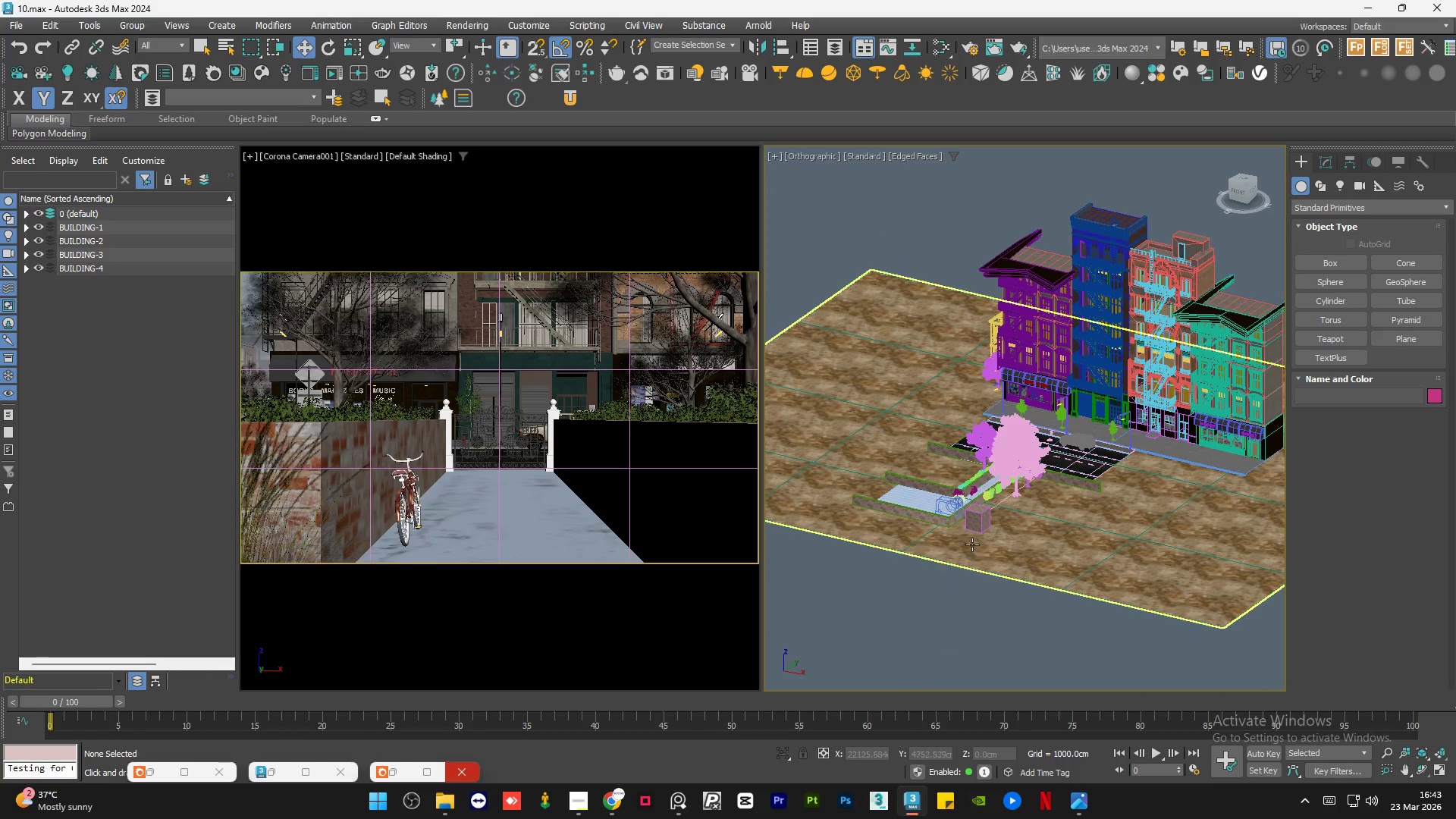 
scroll: coordinate [937, 359], scroll_direction: up, amount: 15.0
 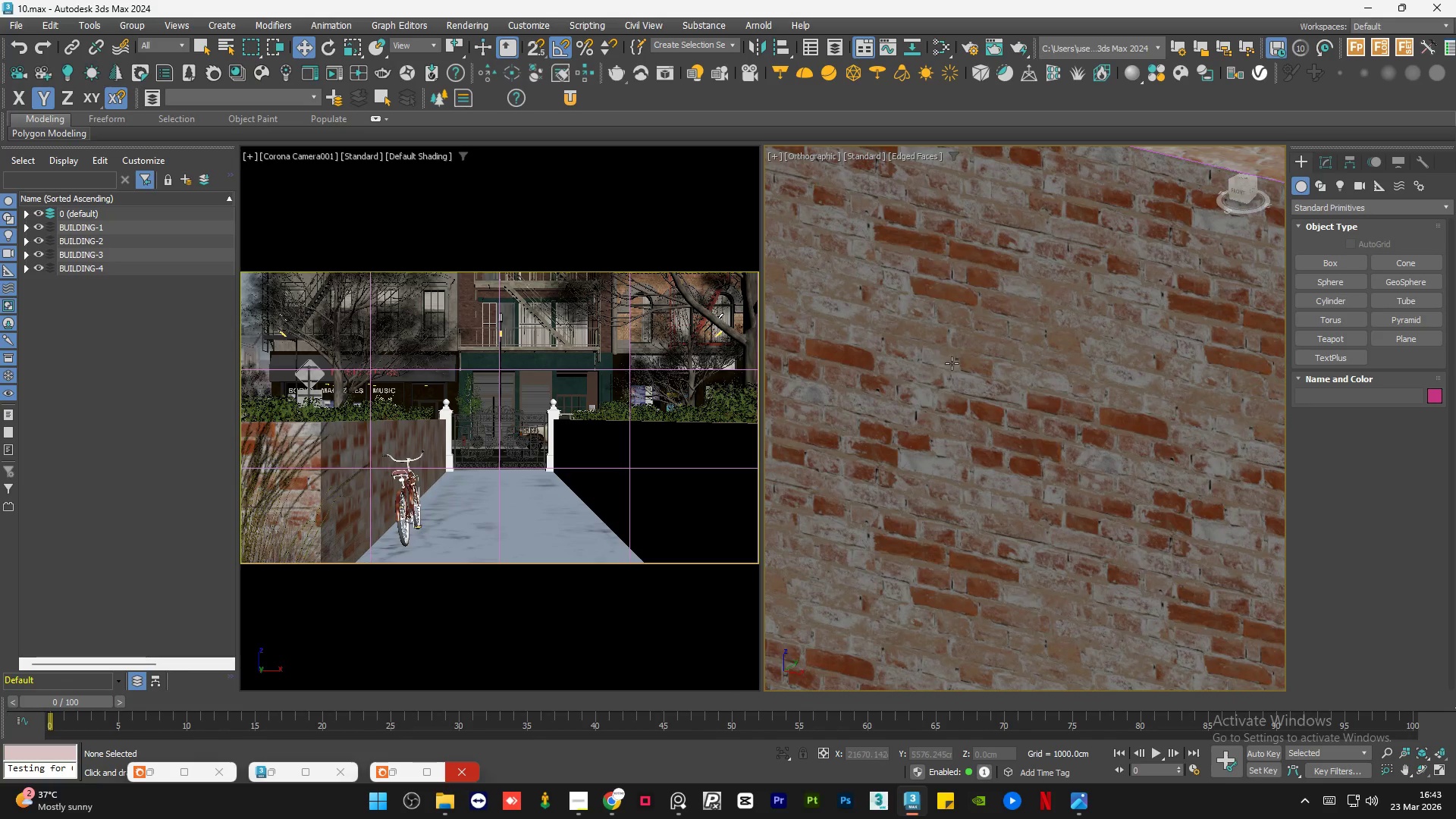 
scroll: coordinate [1031, 404], scroll_direction: down, amount: 2.0
 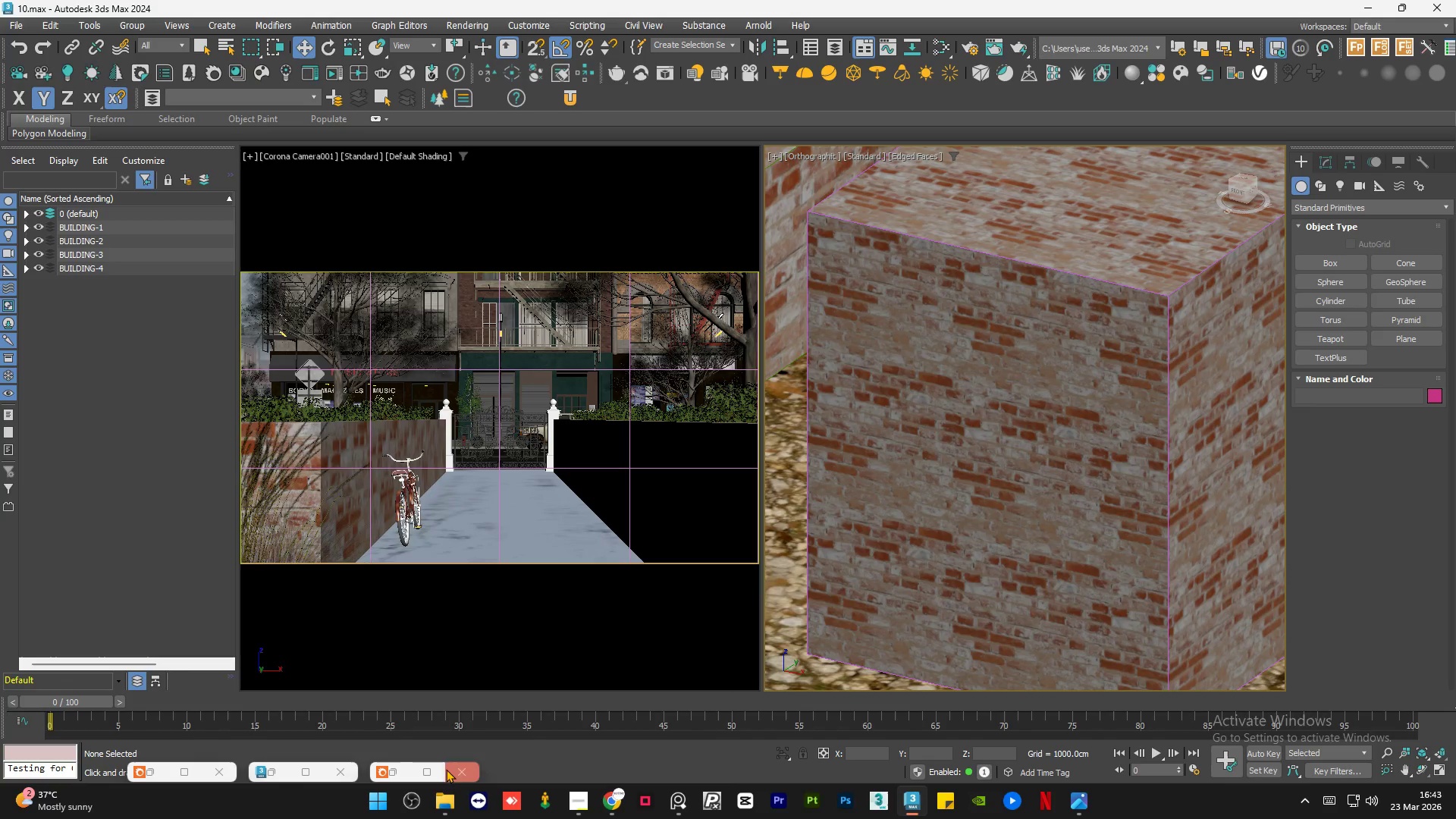 
left_click([447, 809])
 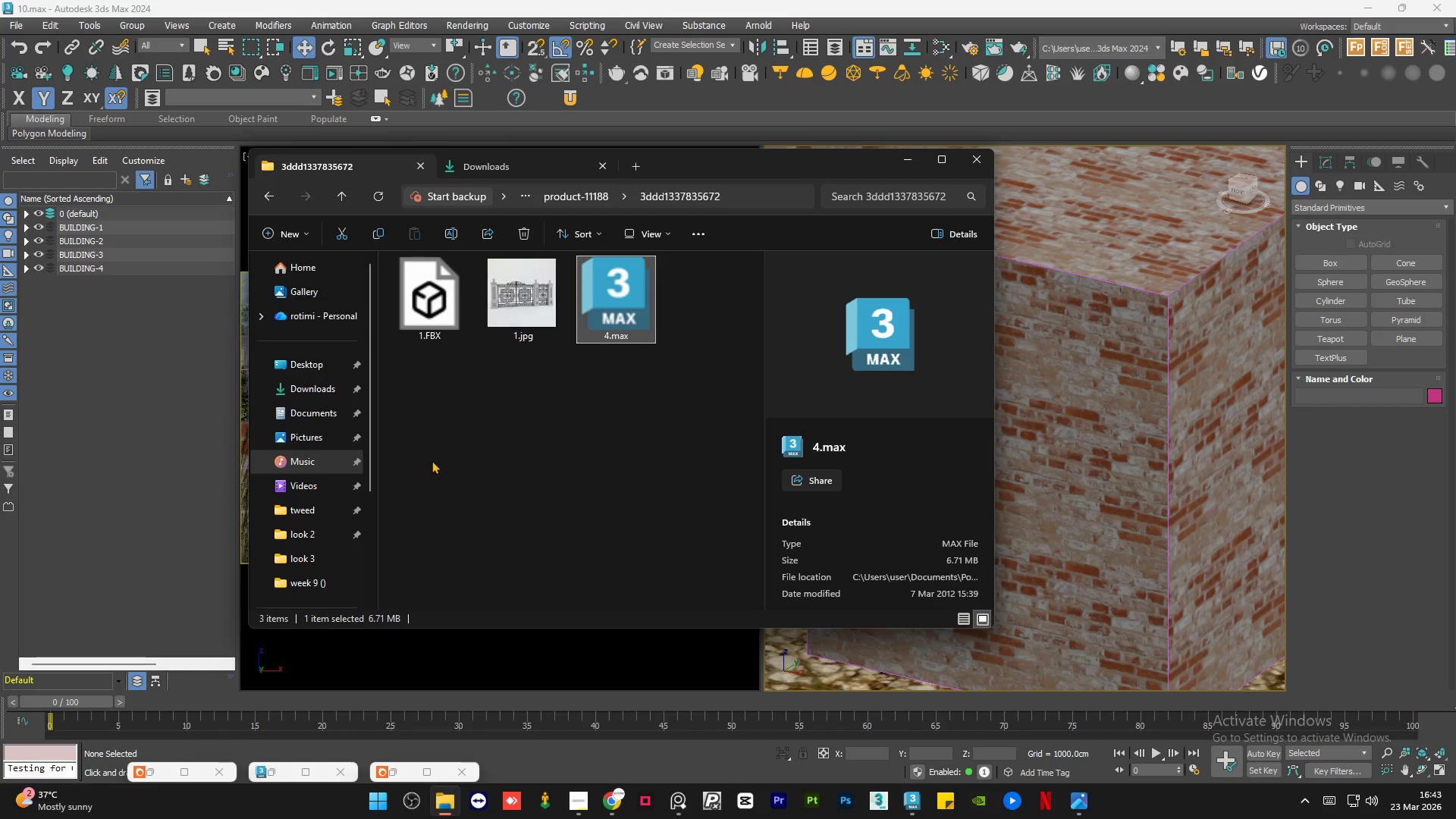 
left_click([435, 457])
 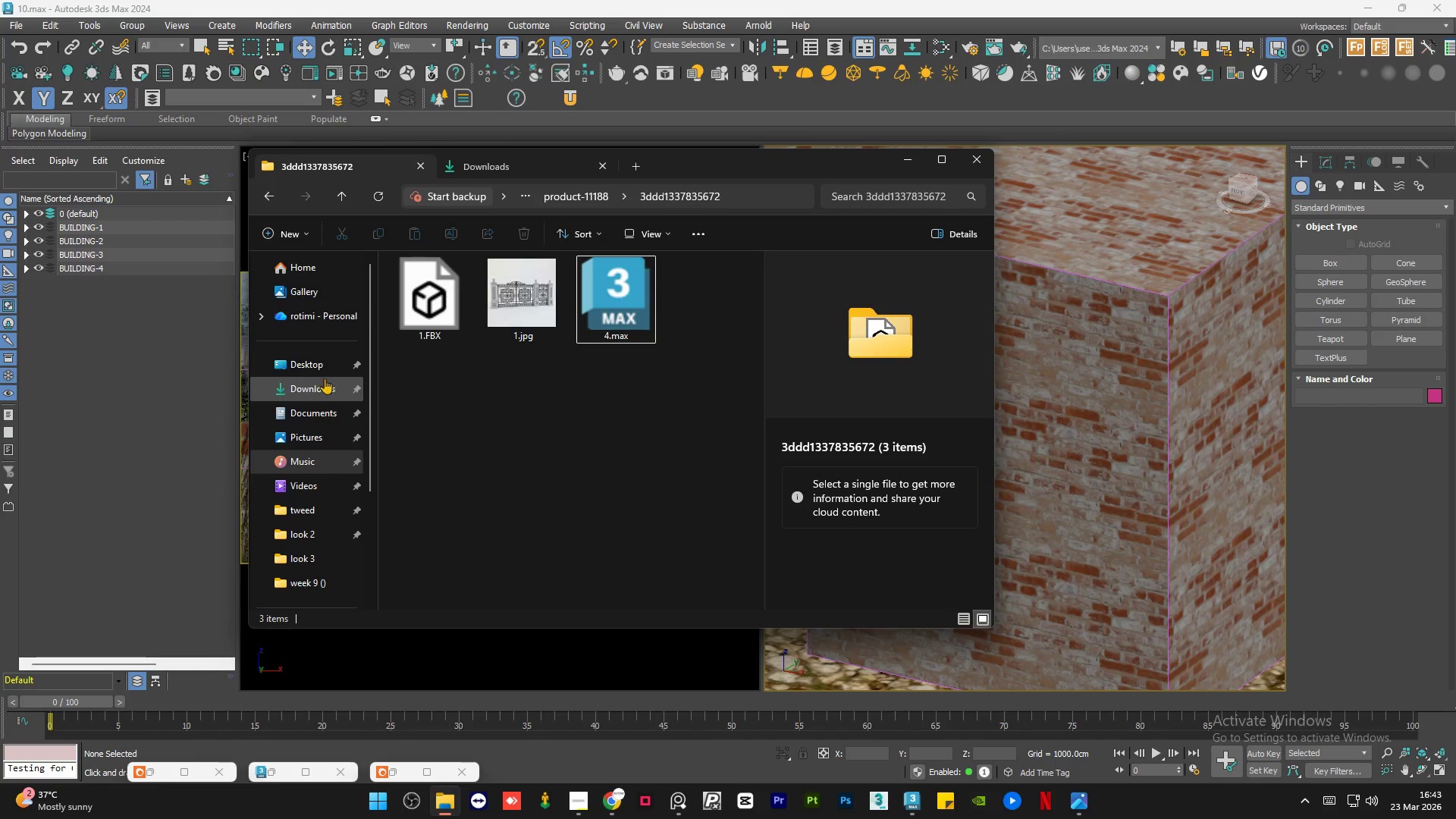 
left_click([321, 374])
 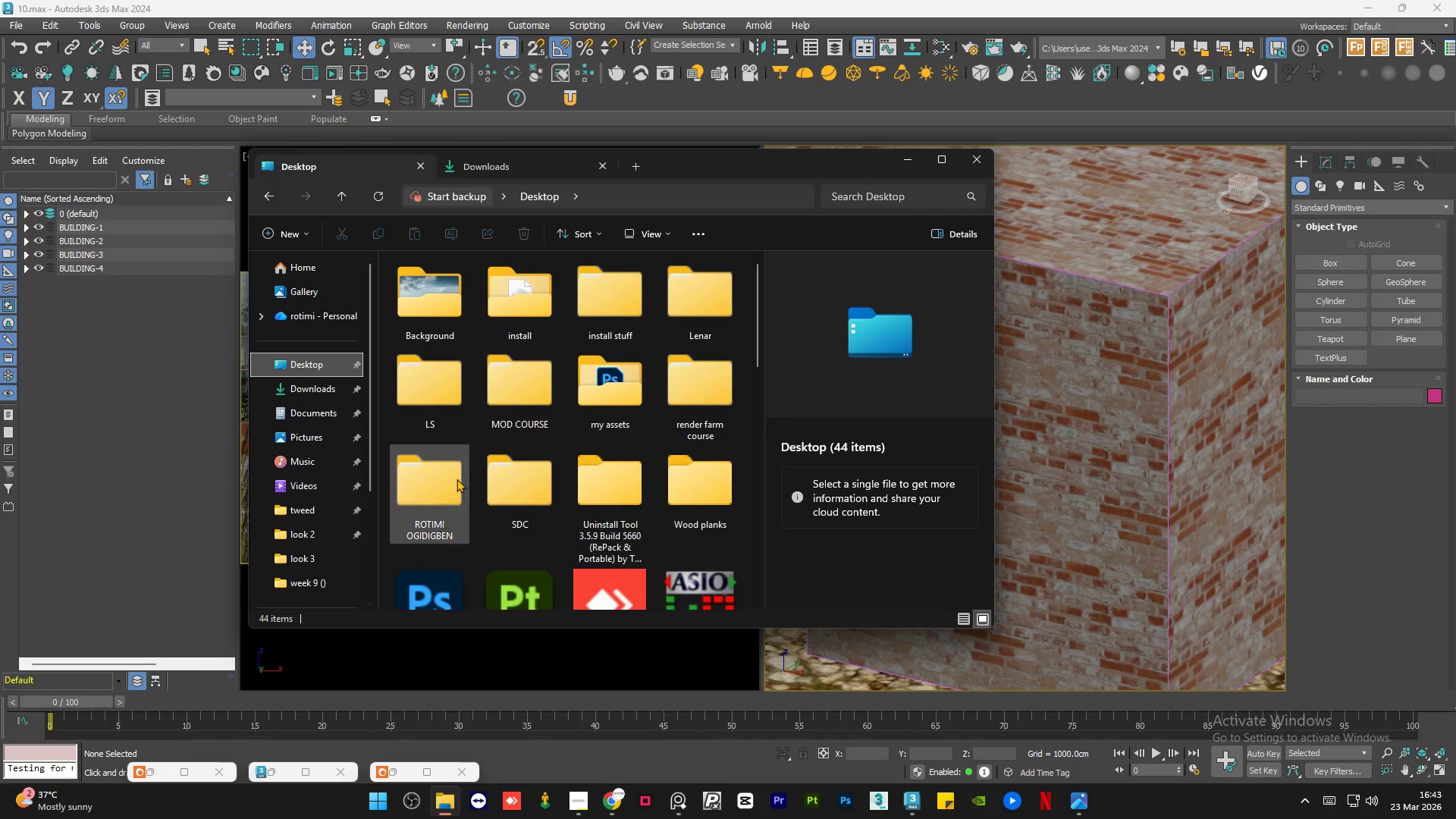 
double_click([454, 479])
 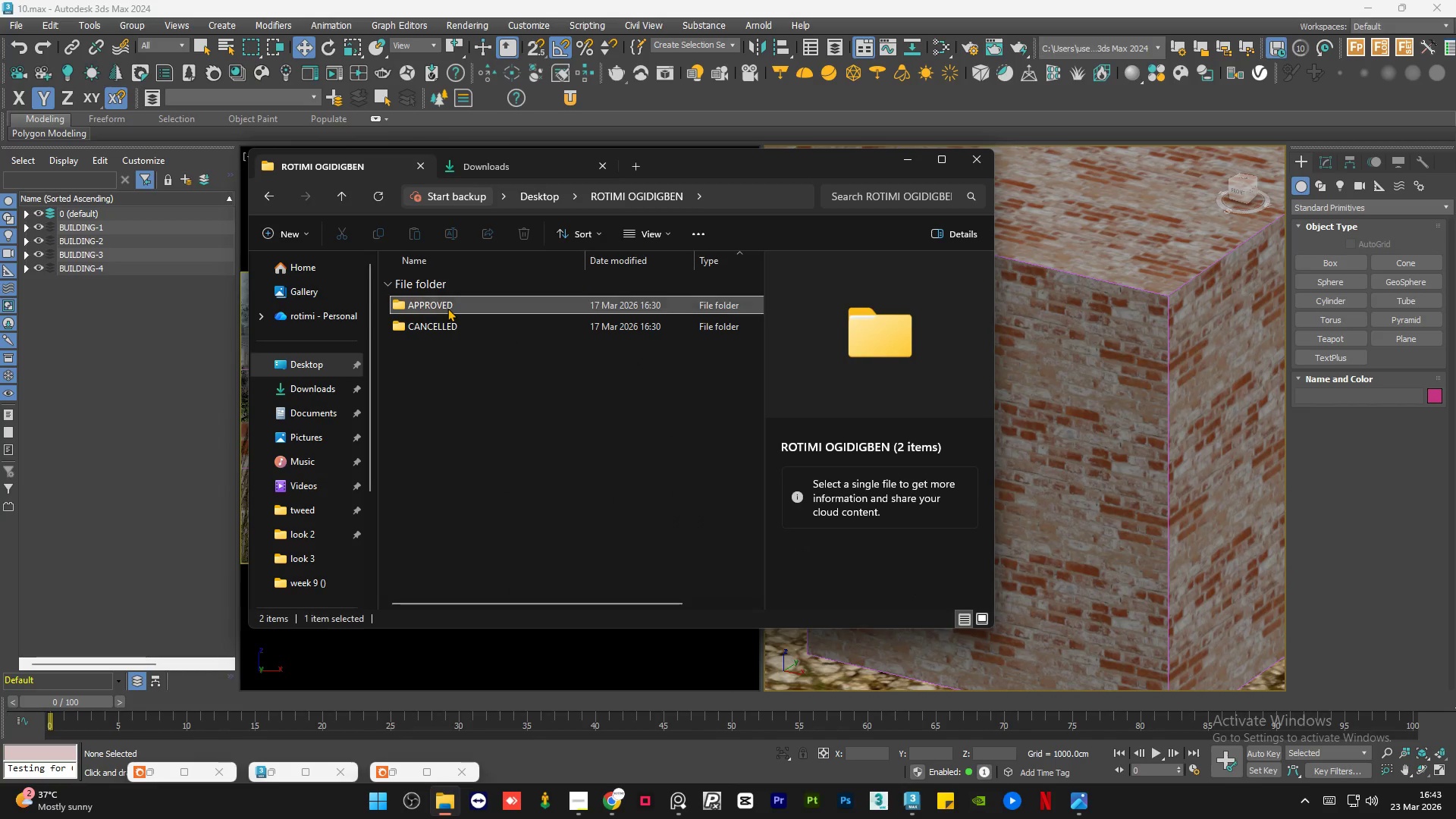 
double_click([447, 308])
 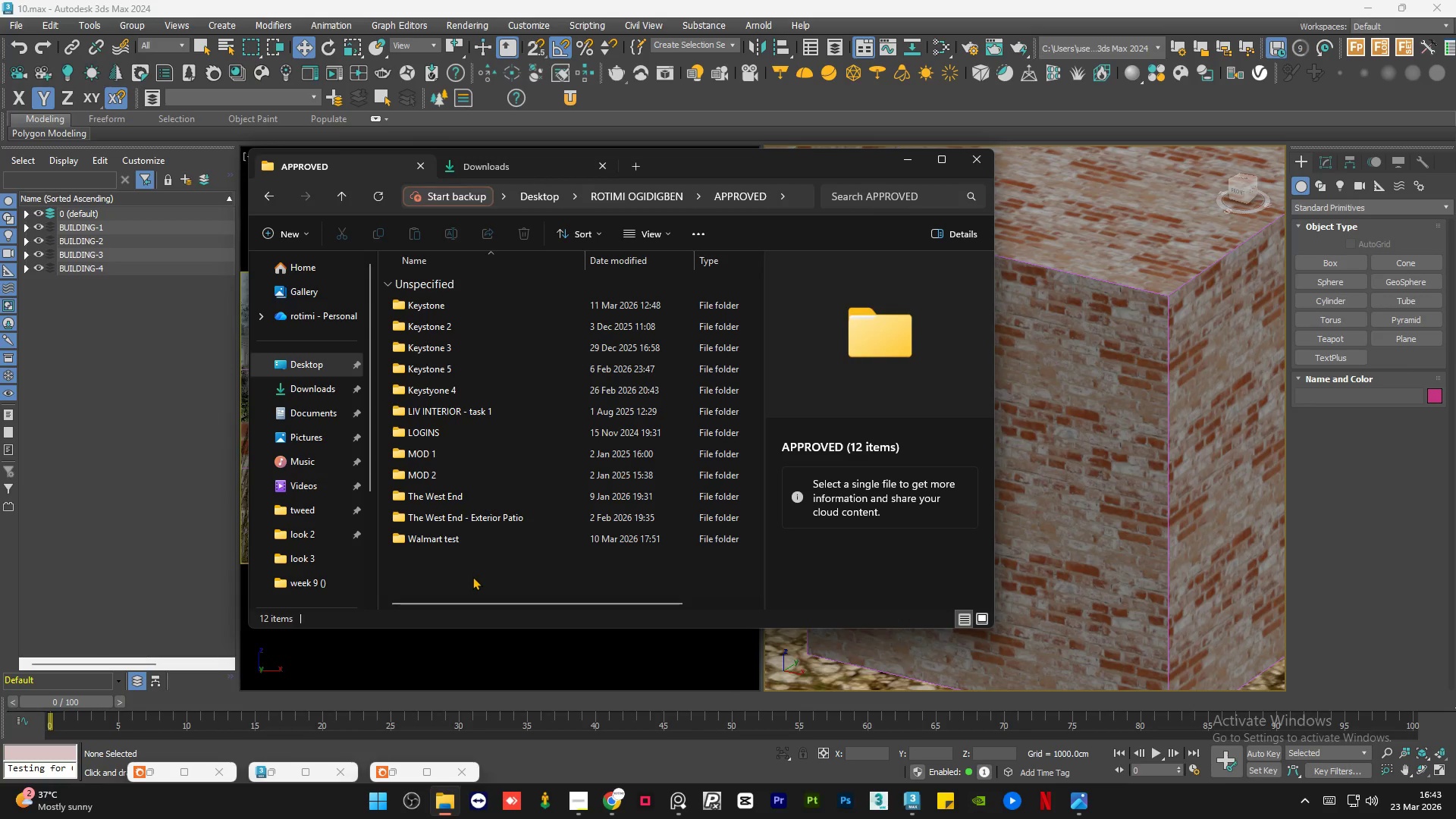 
double_click([499, 522])
 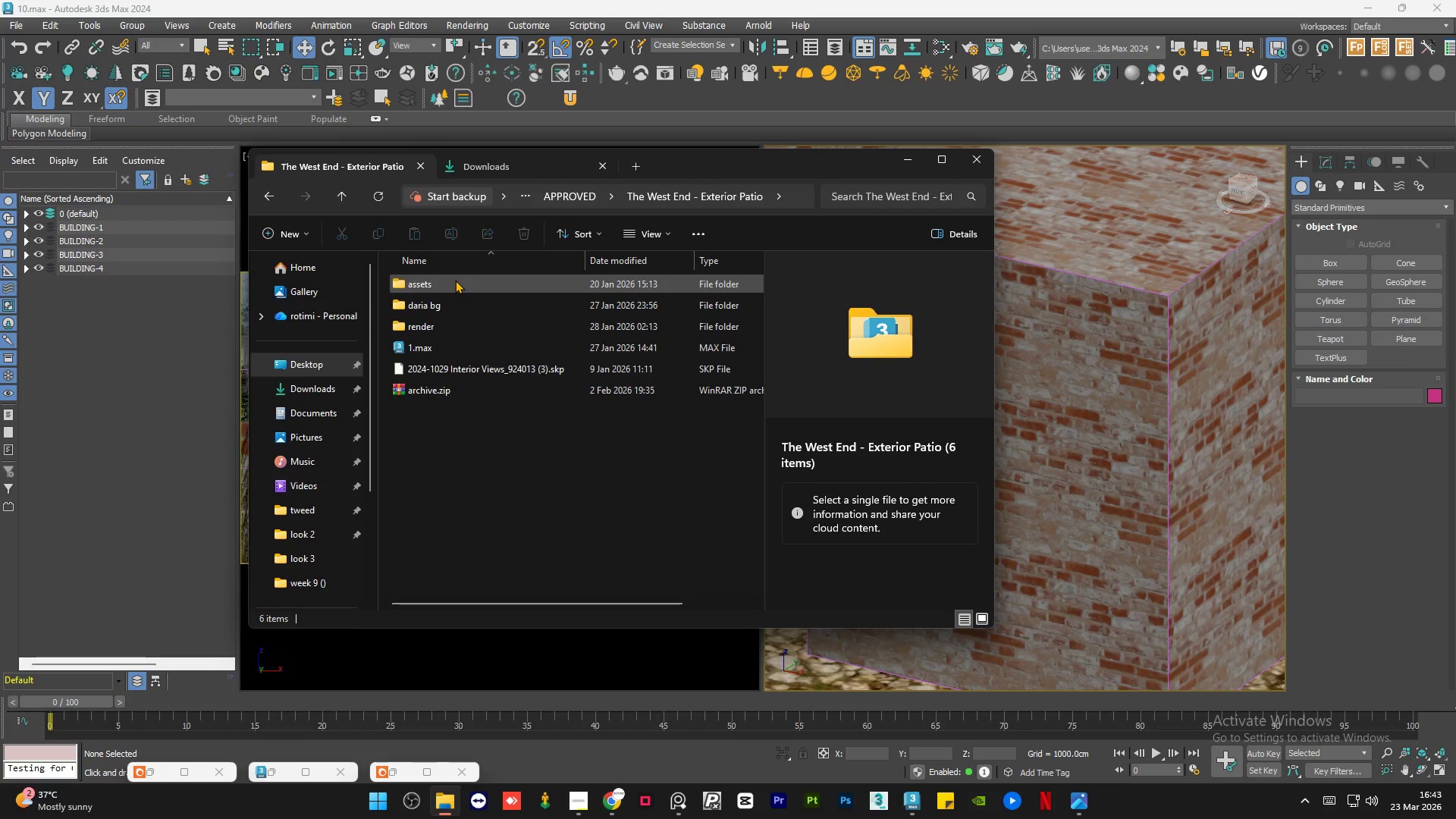 
double_click([455, 280])
 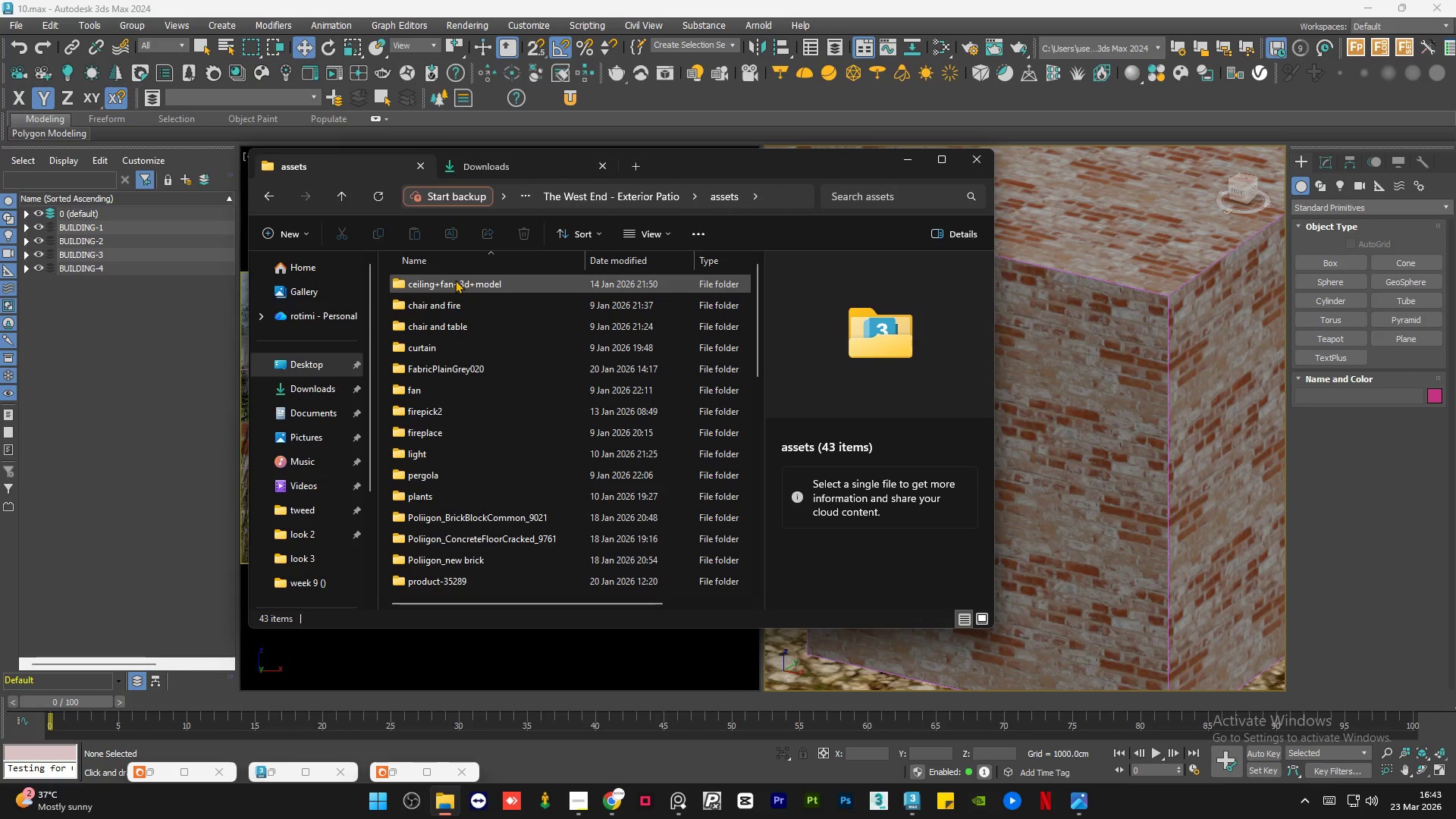 
scroll: coordinate [465, 340], scroll_direction: up, amount: 7.0
 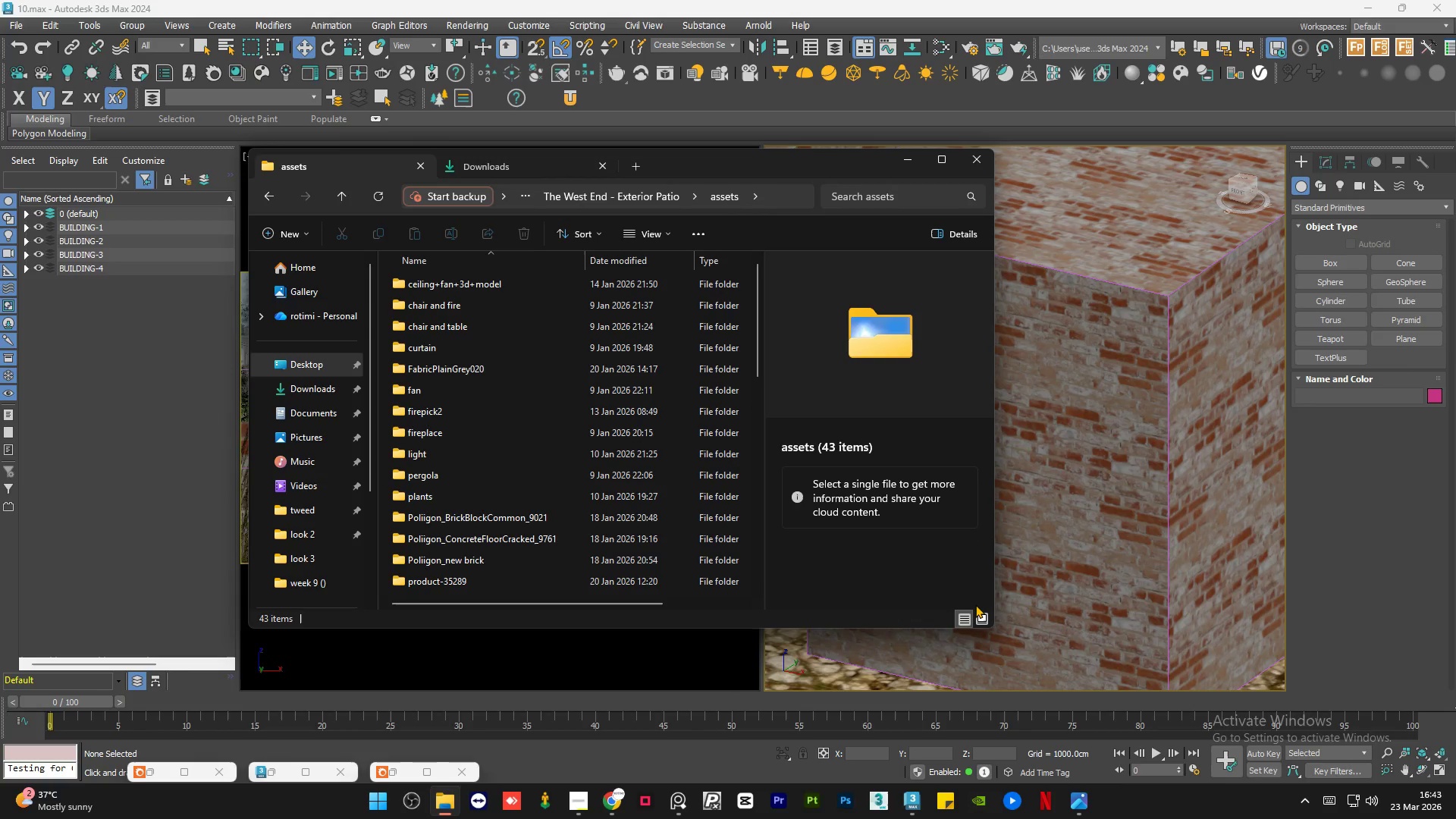 
left_click([987, 613])
 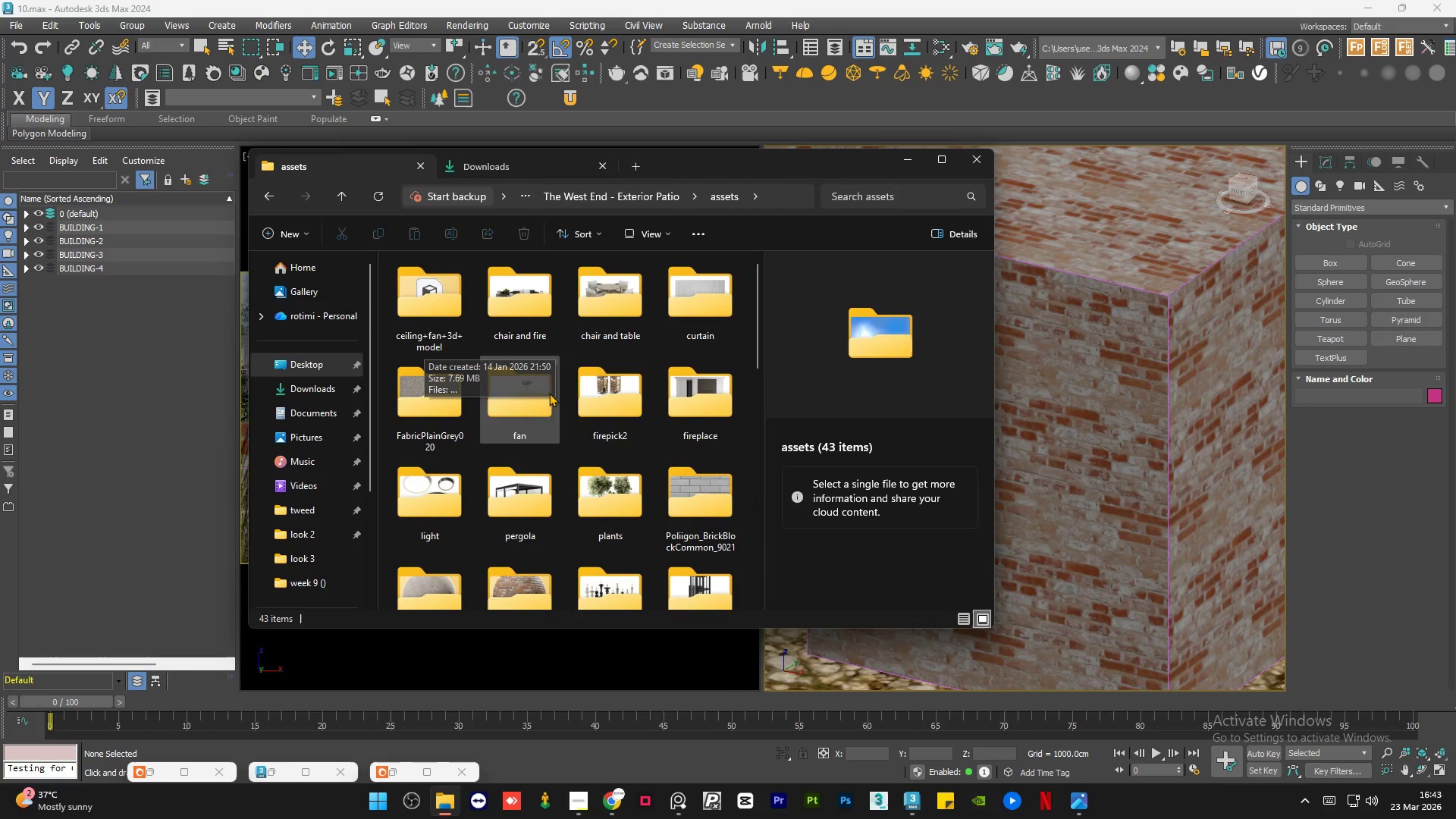 
double_click([684, 488])
 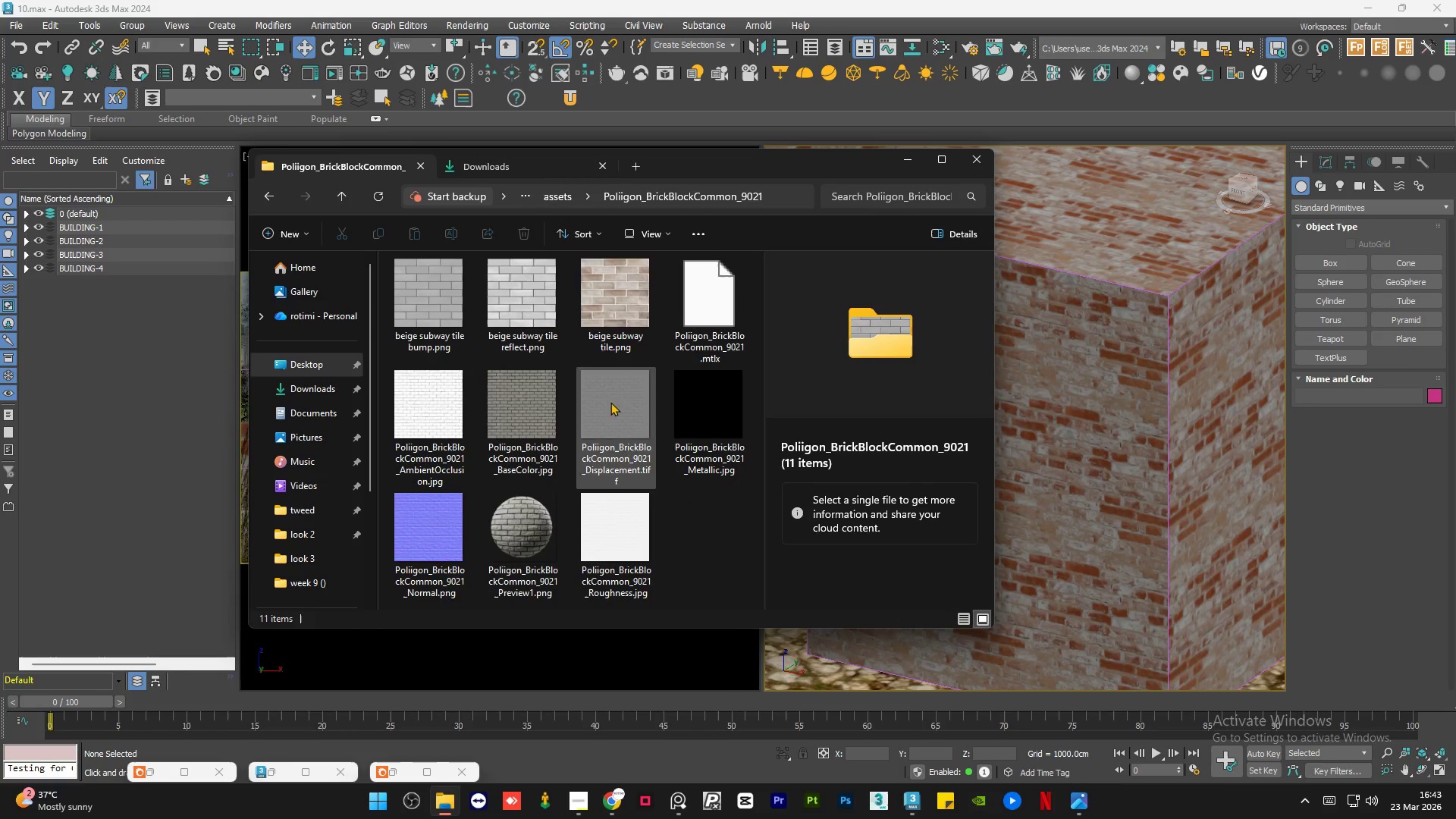 
left_click([632, 310])
 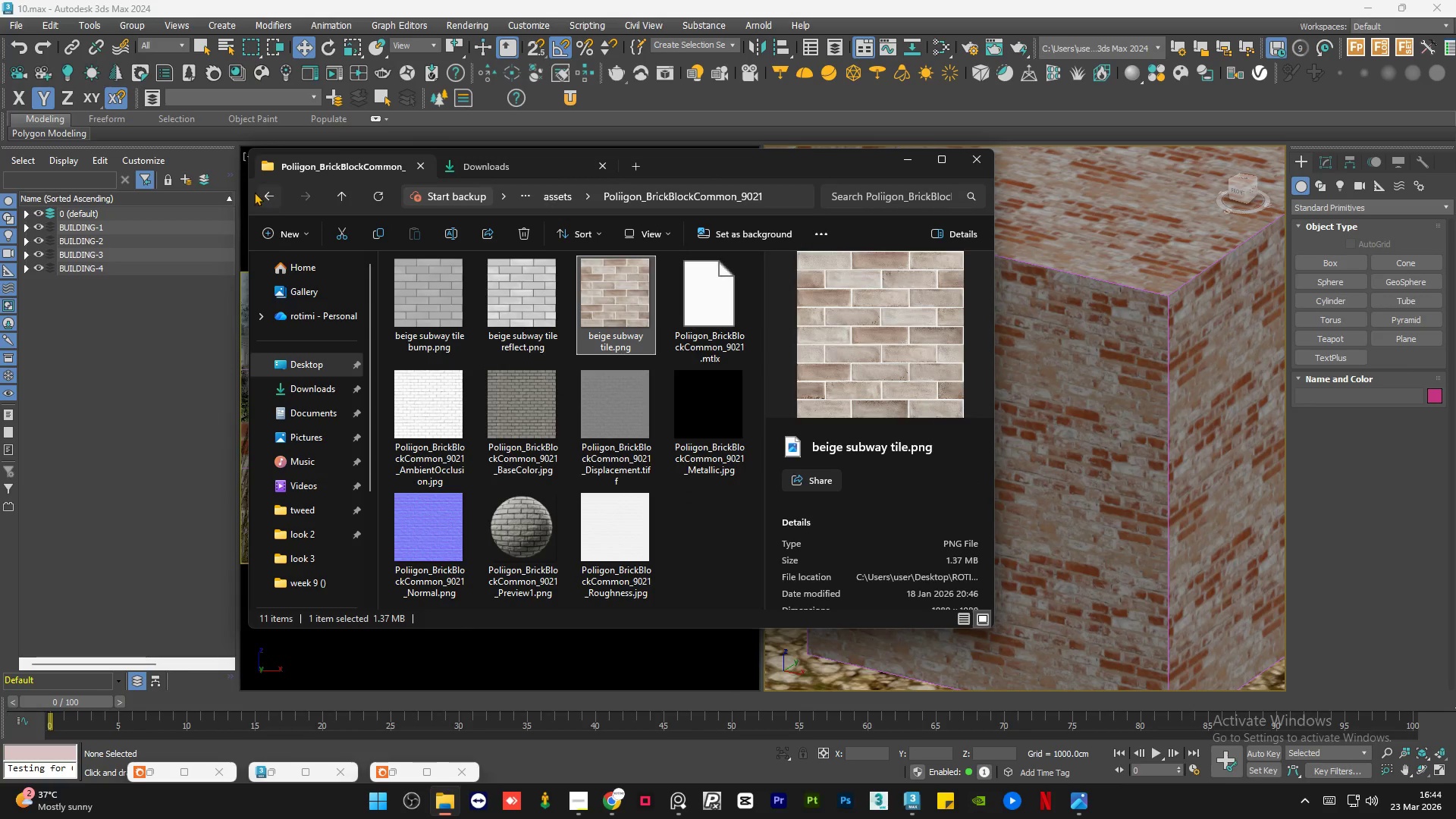 
left_click([265, 192])
 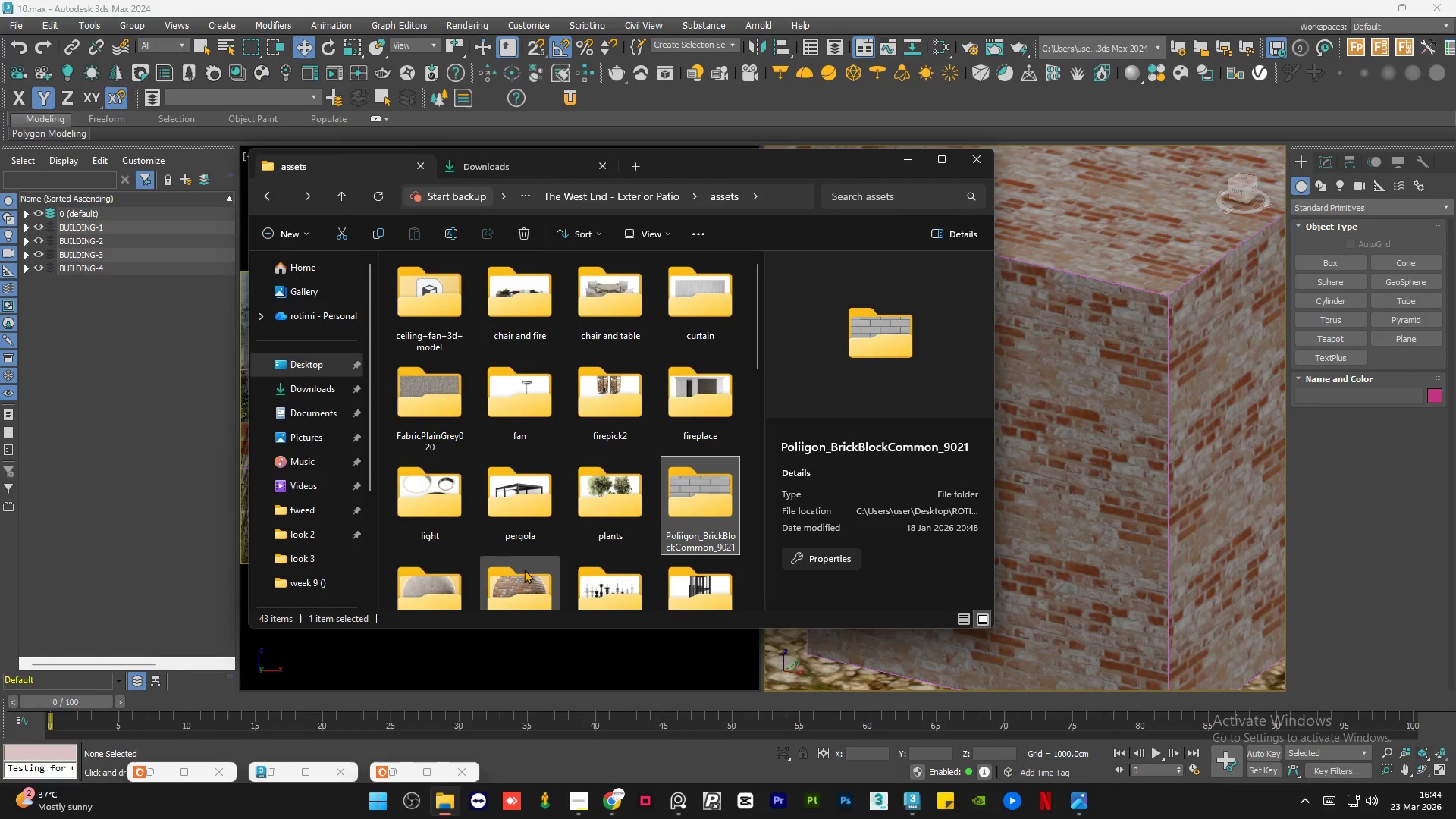 
double_click([523, 570])
 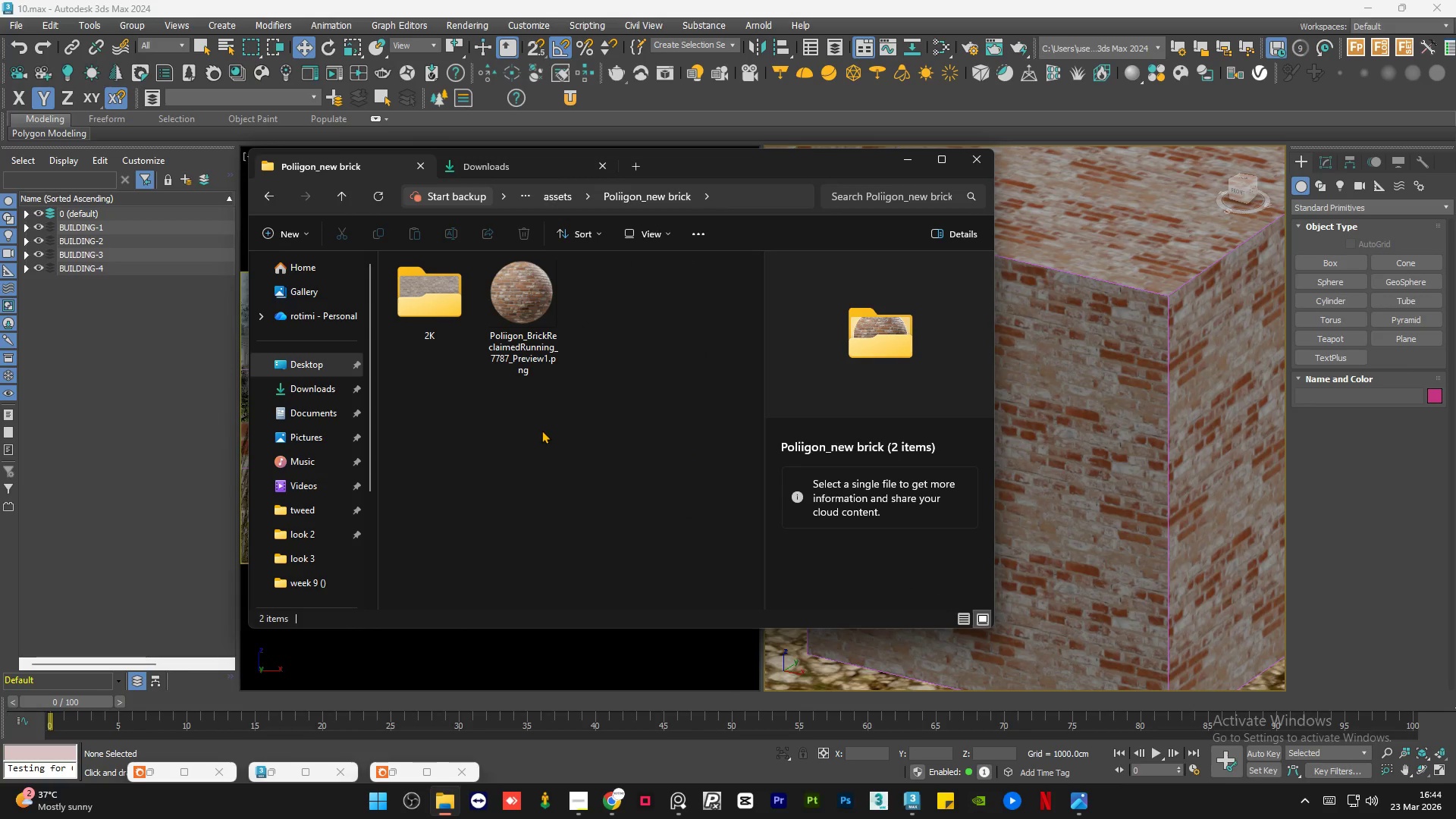 
left_click([527, 325])
 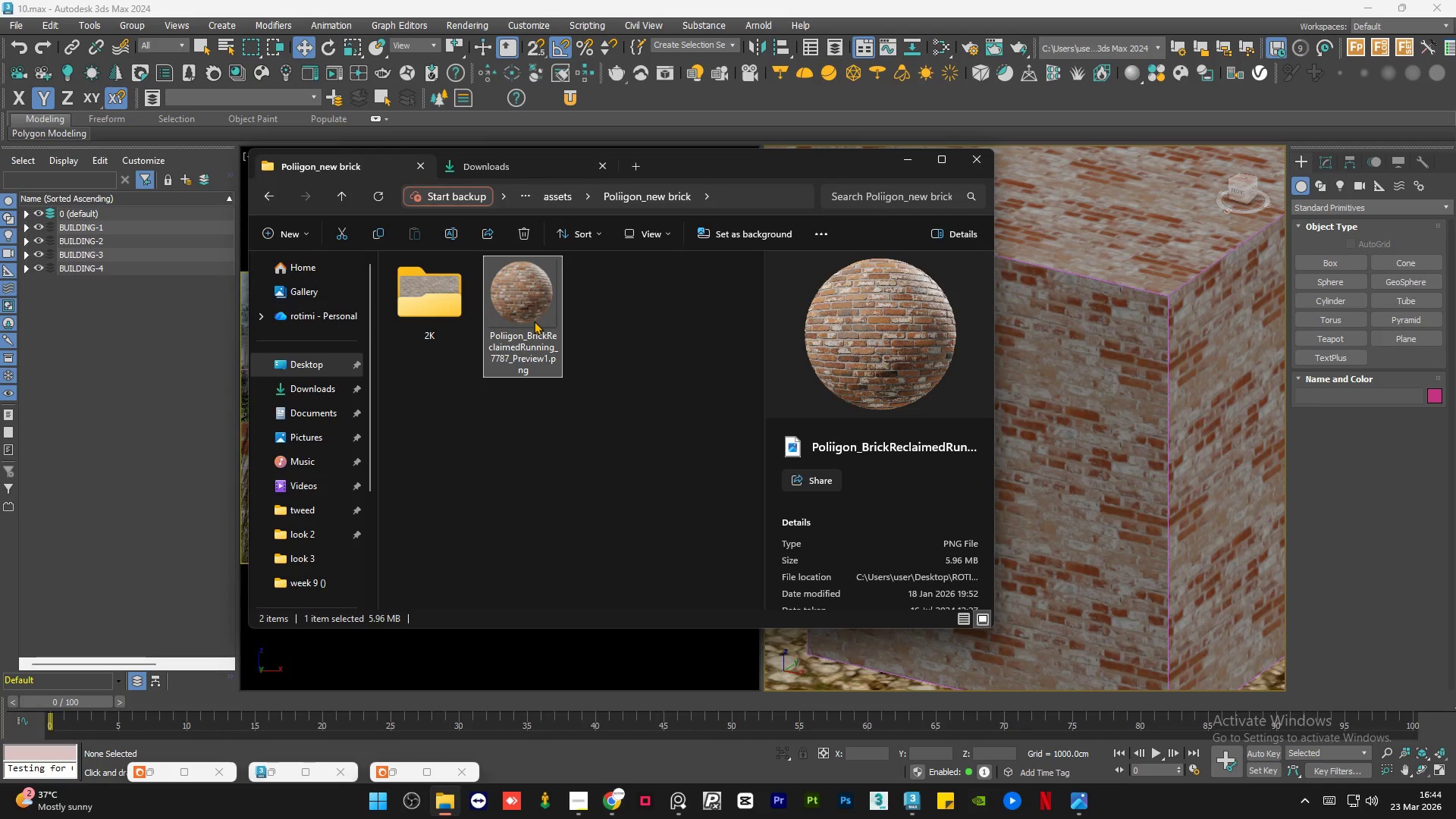 
scroll: coordinate [910, 500], scroll_direction: down, amount: 5.0
 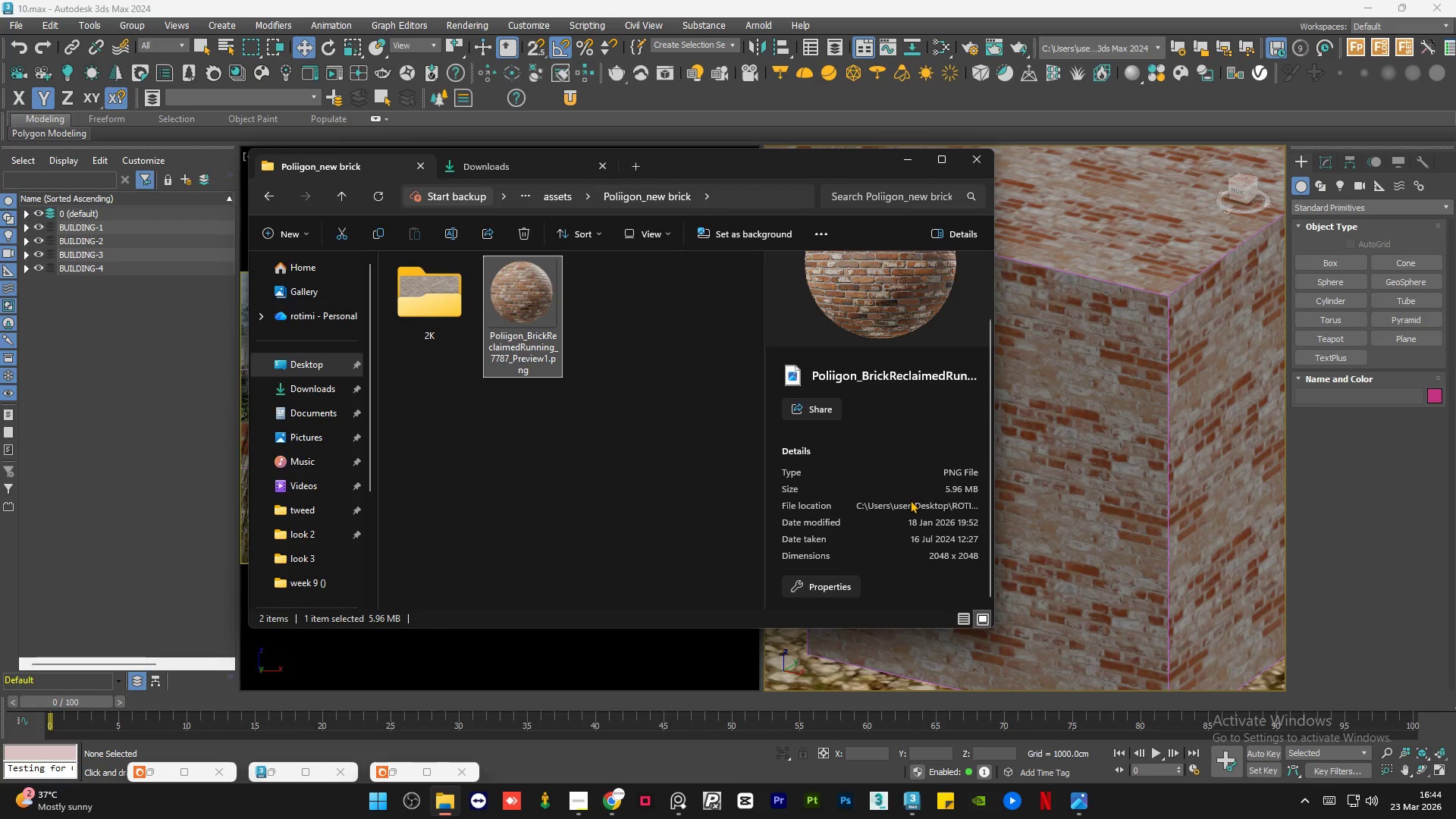 
scroll: coordinate [910, 500], scroll_direction: up, amount: 7.0
 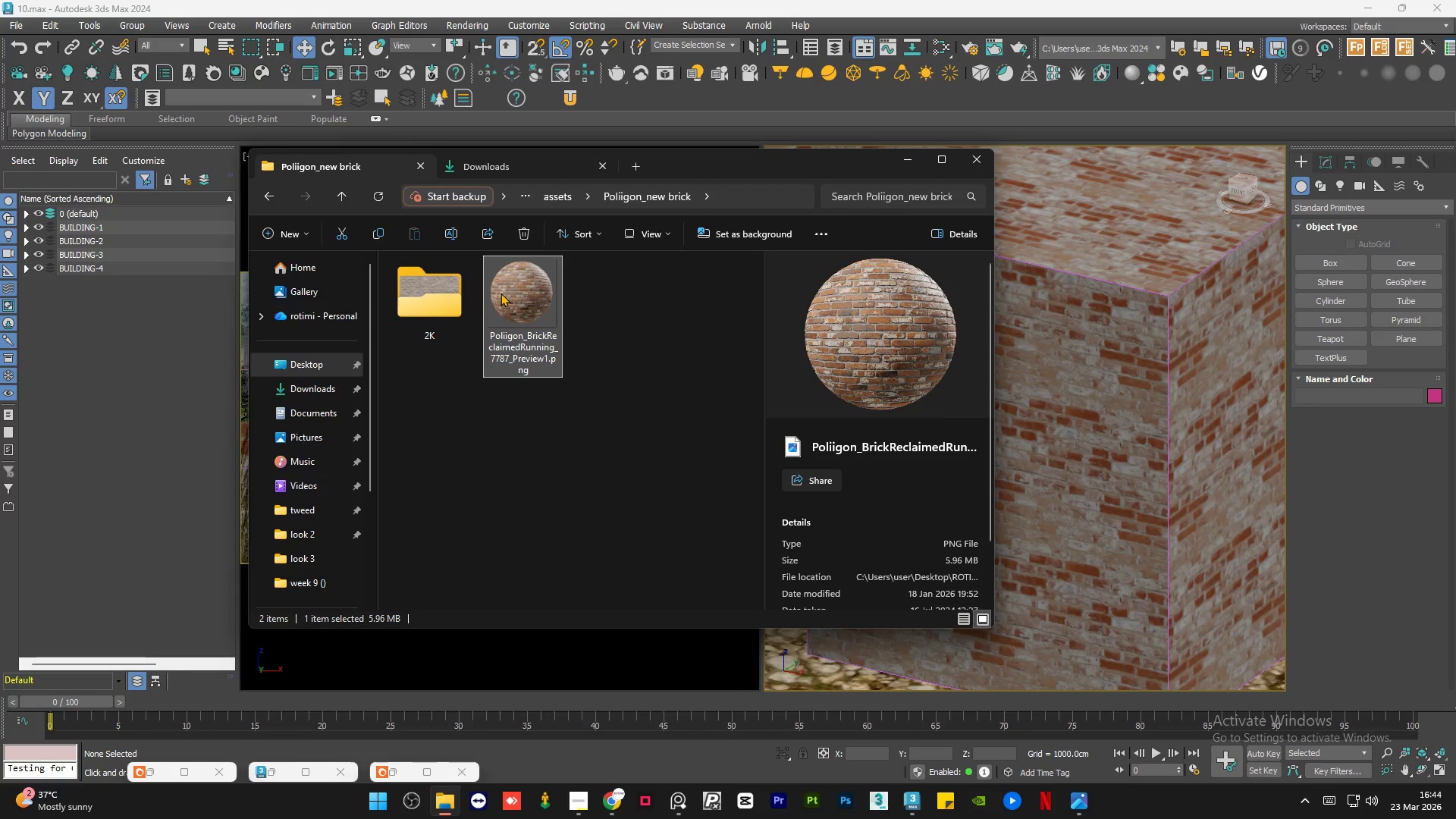 
double_click([500, 293])
 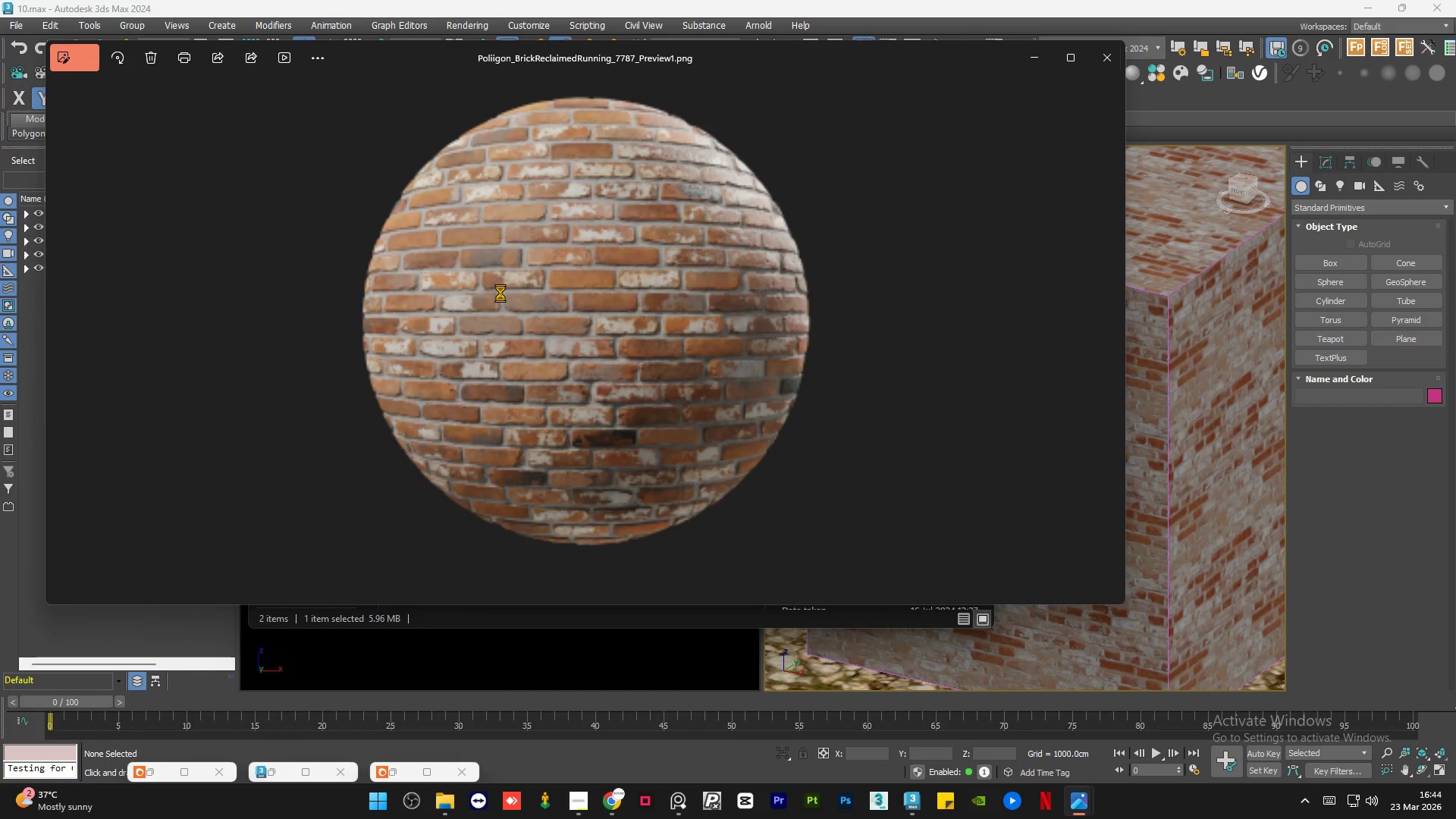 
scroll: coordinate [569, 337], scroll_direction: up, amount: 6.0
 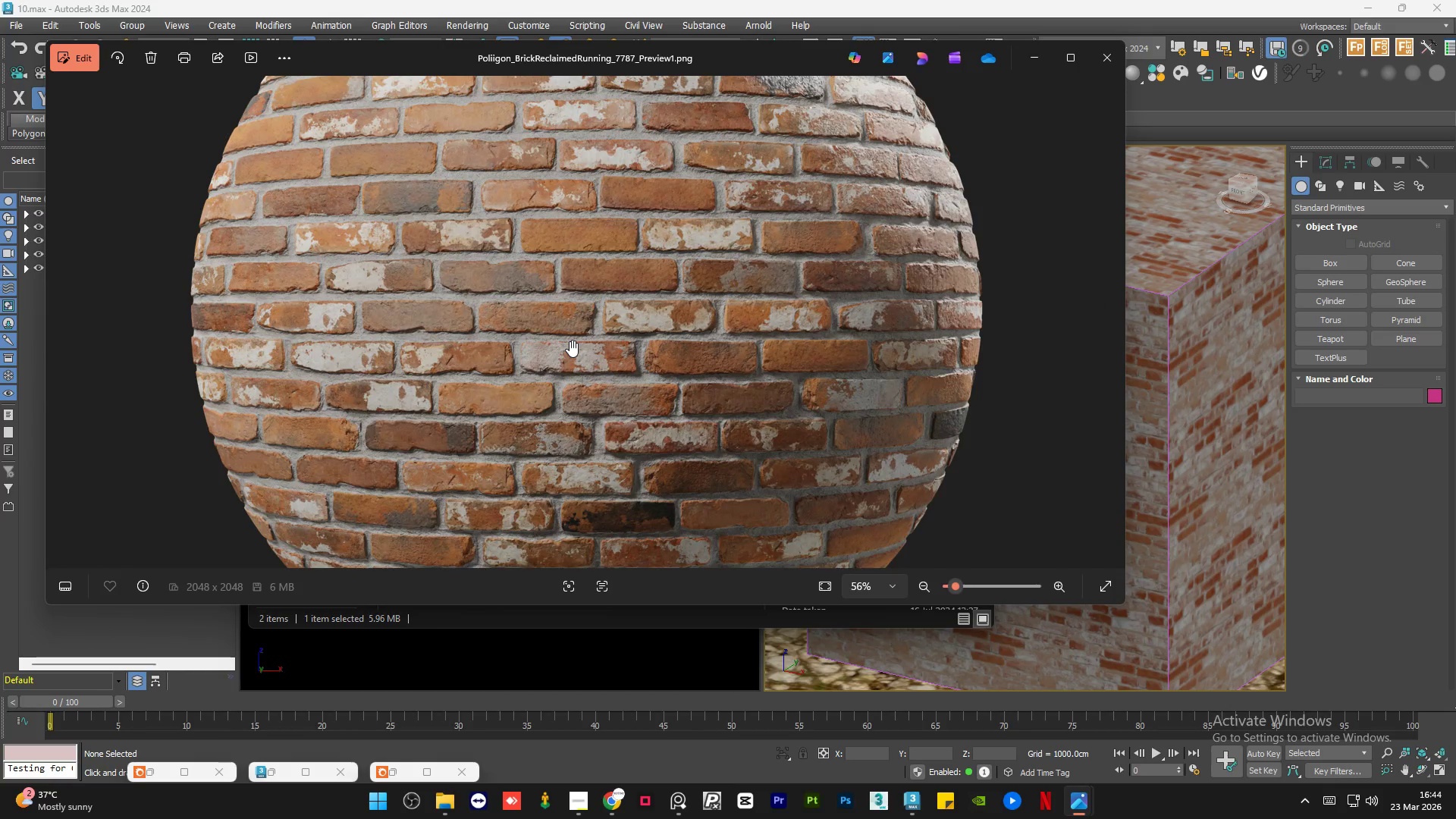 
scroll: coordinate [570, 340], scroll_direction: down, amount: 10.0
 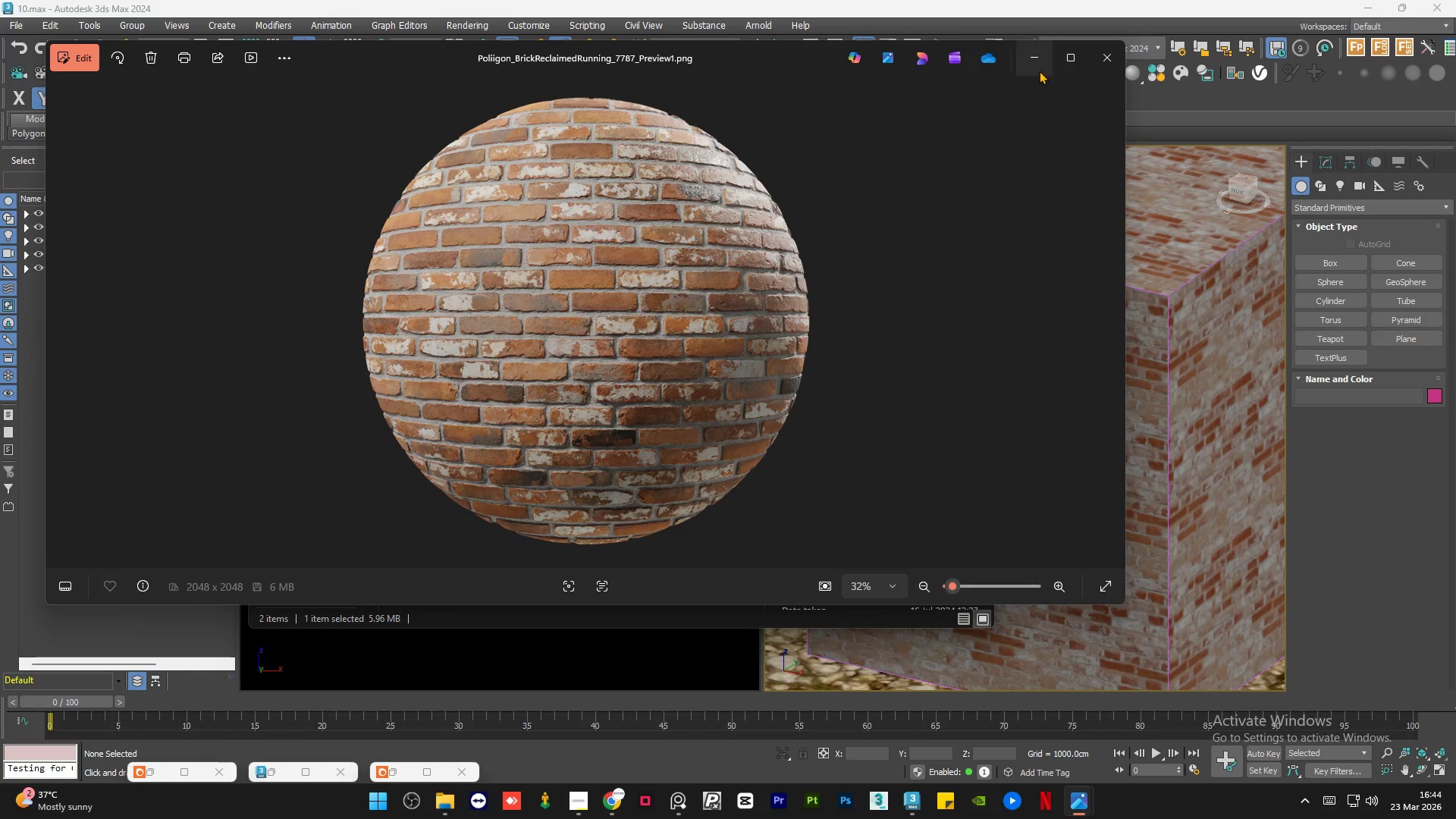 
left_click([1099, 57])
 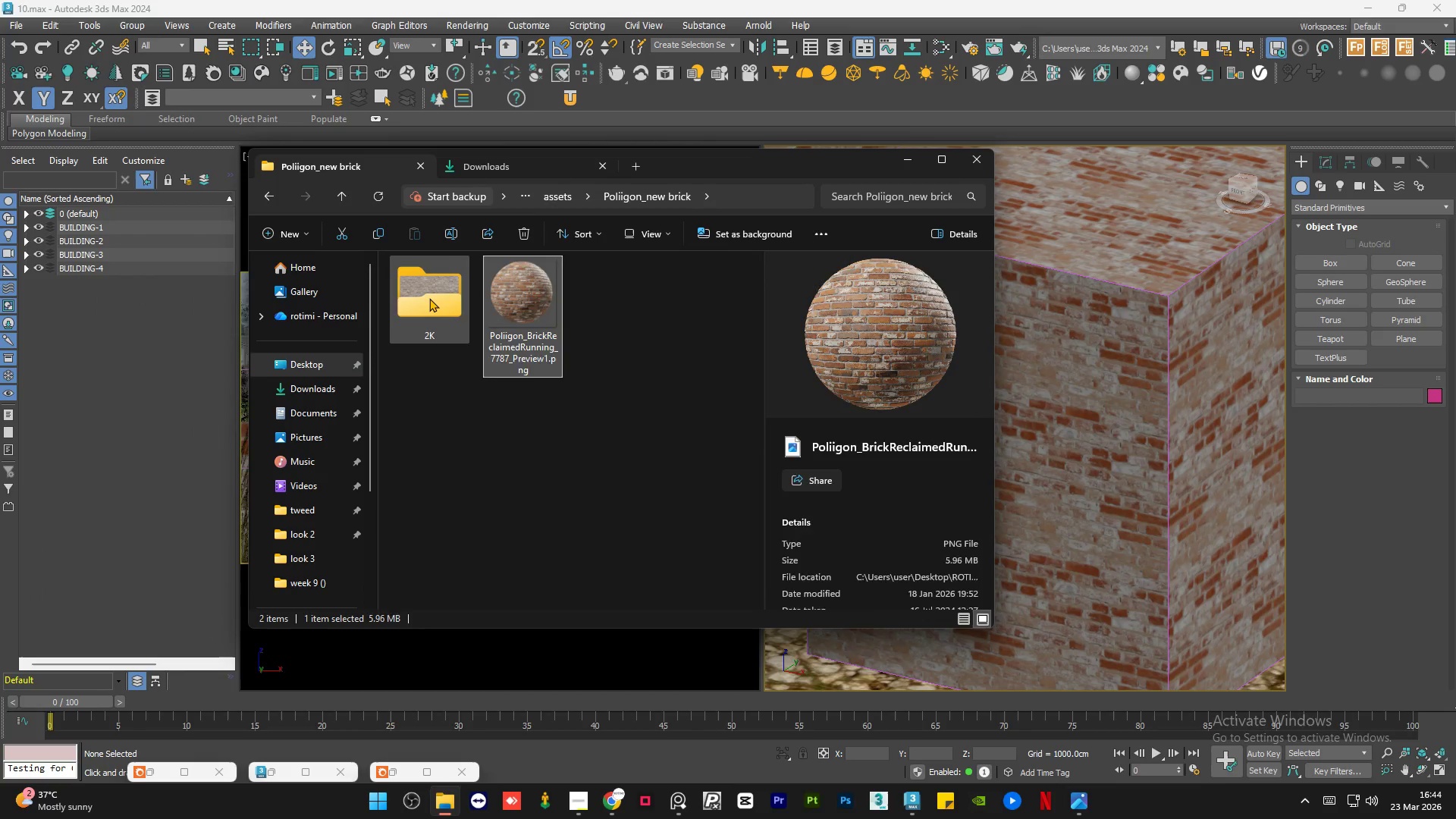 
double_click([429, 298])
 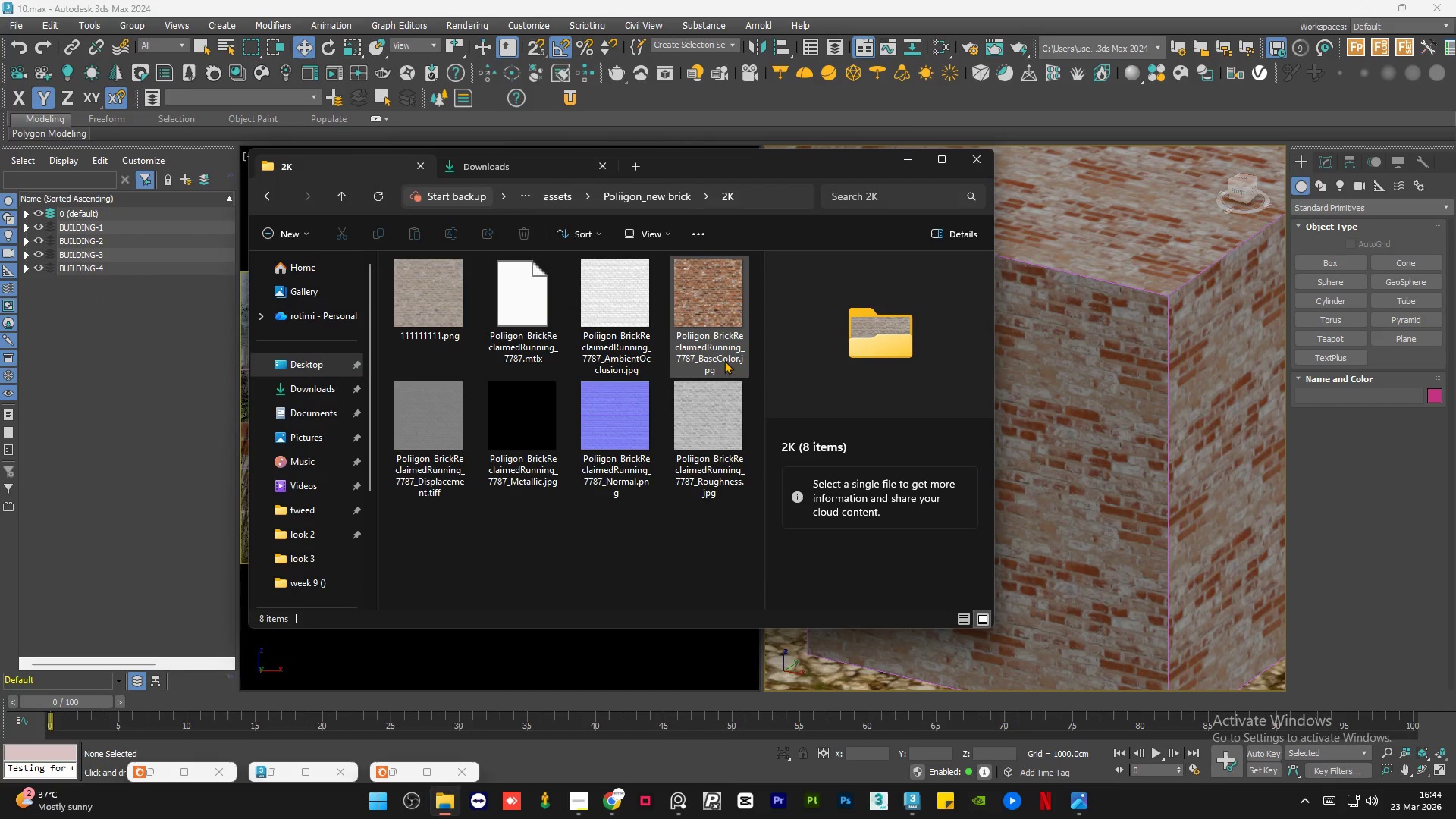 
left_click([724, 309])
 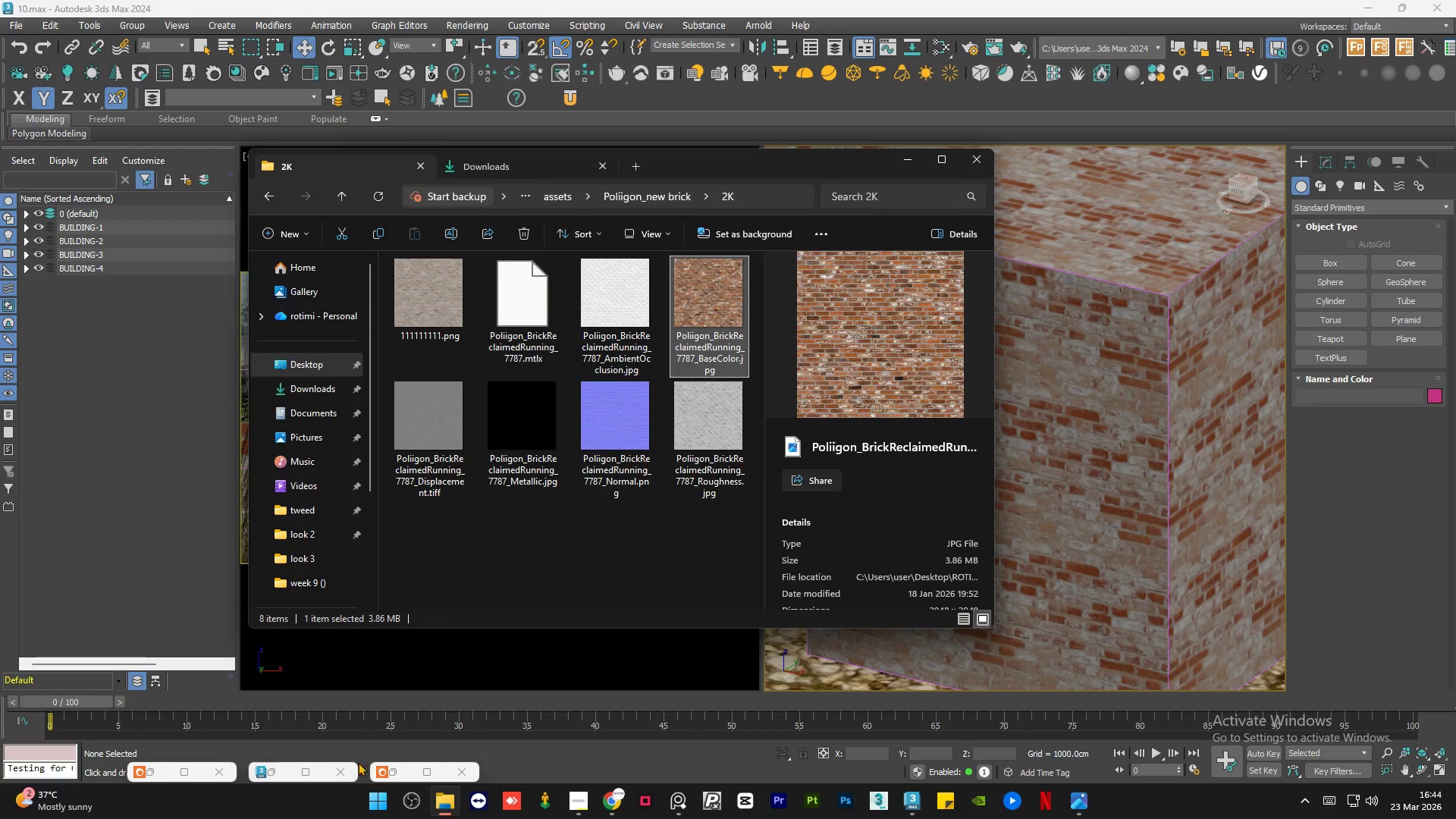 
left_click([280, 773])
 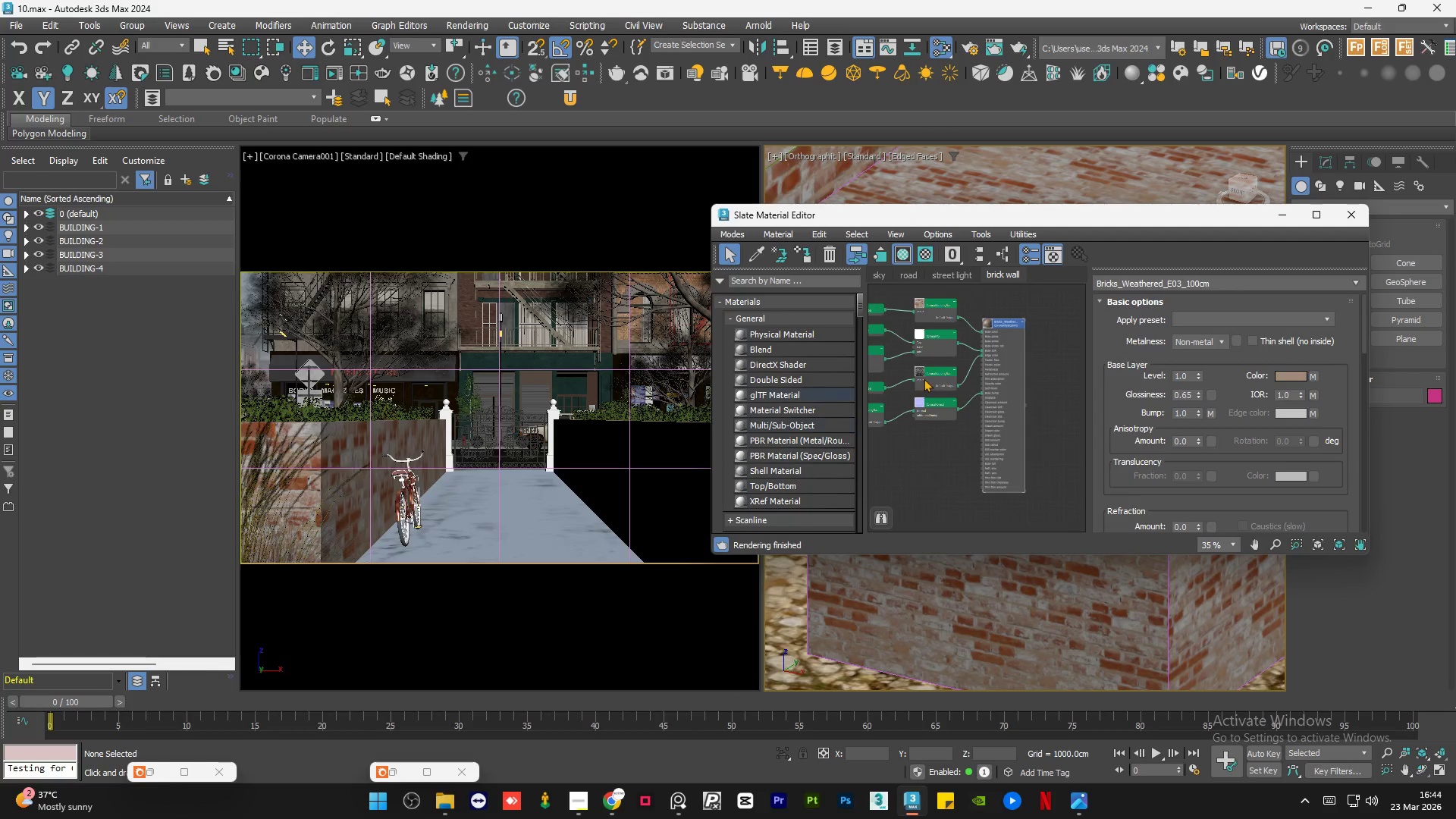 
scroll: coordinate [974, 375], scroll_direction: down, amount: 1.0
 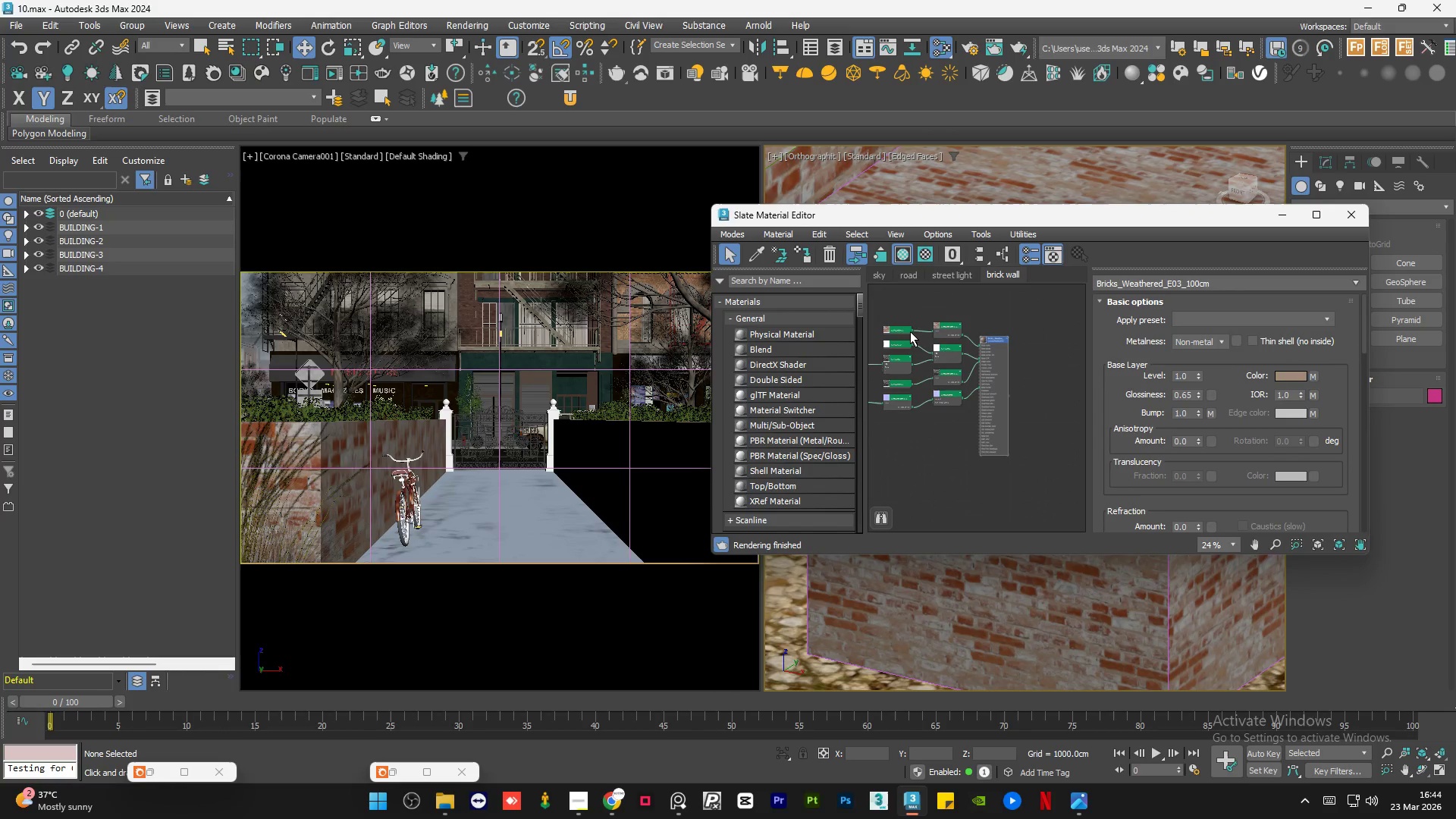 
left_click([902, 333])
 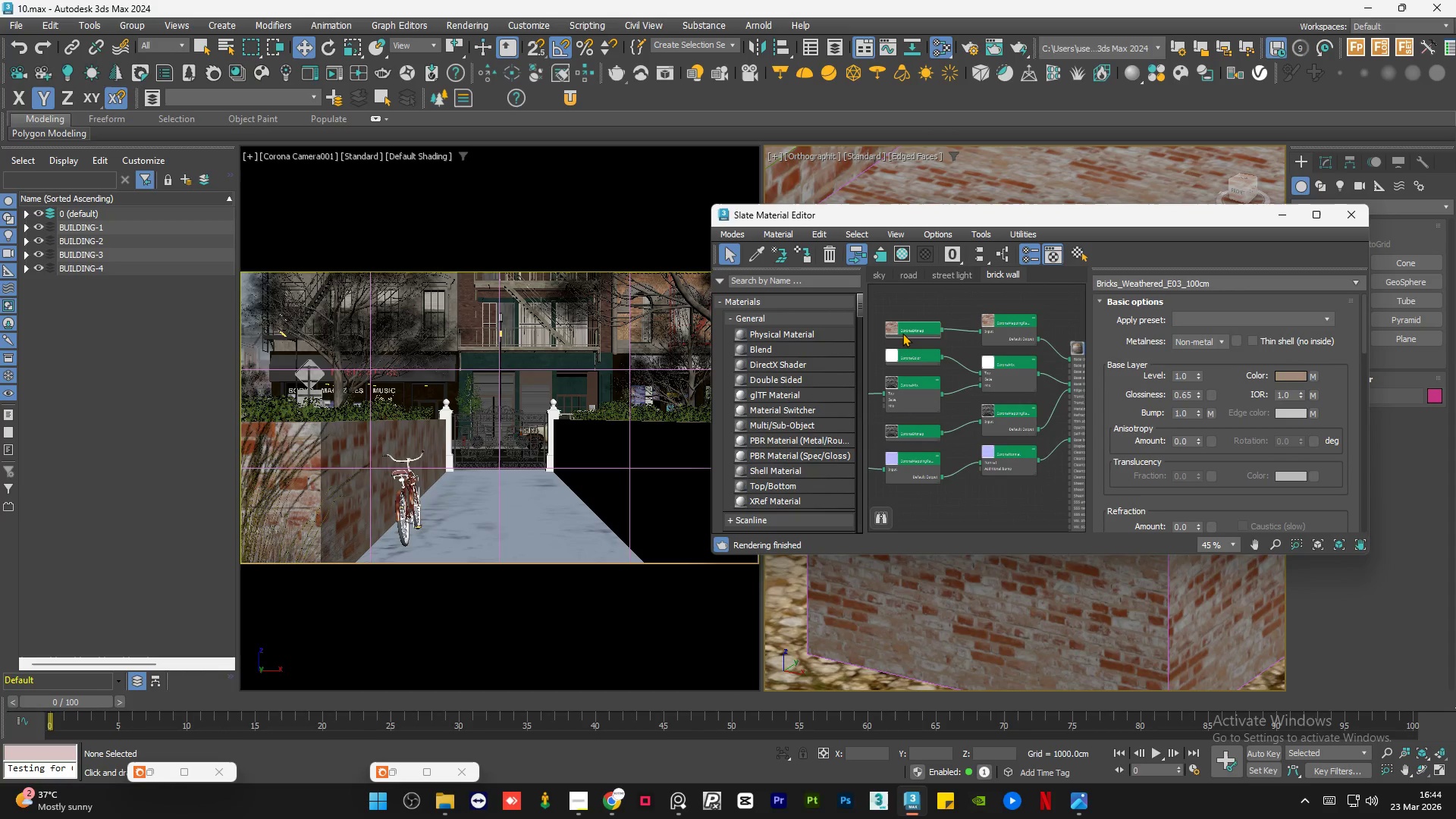 
scroll: coordinate [849, 329], scroll_direction: up, amount: 3.0
 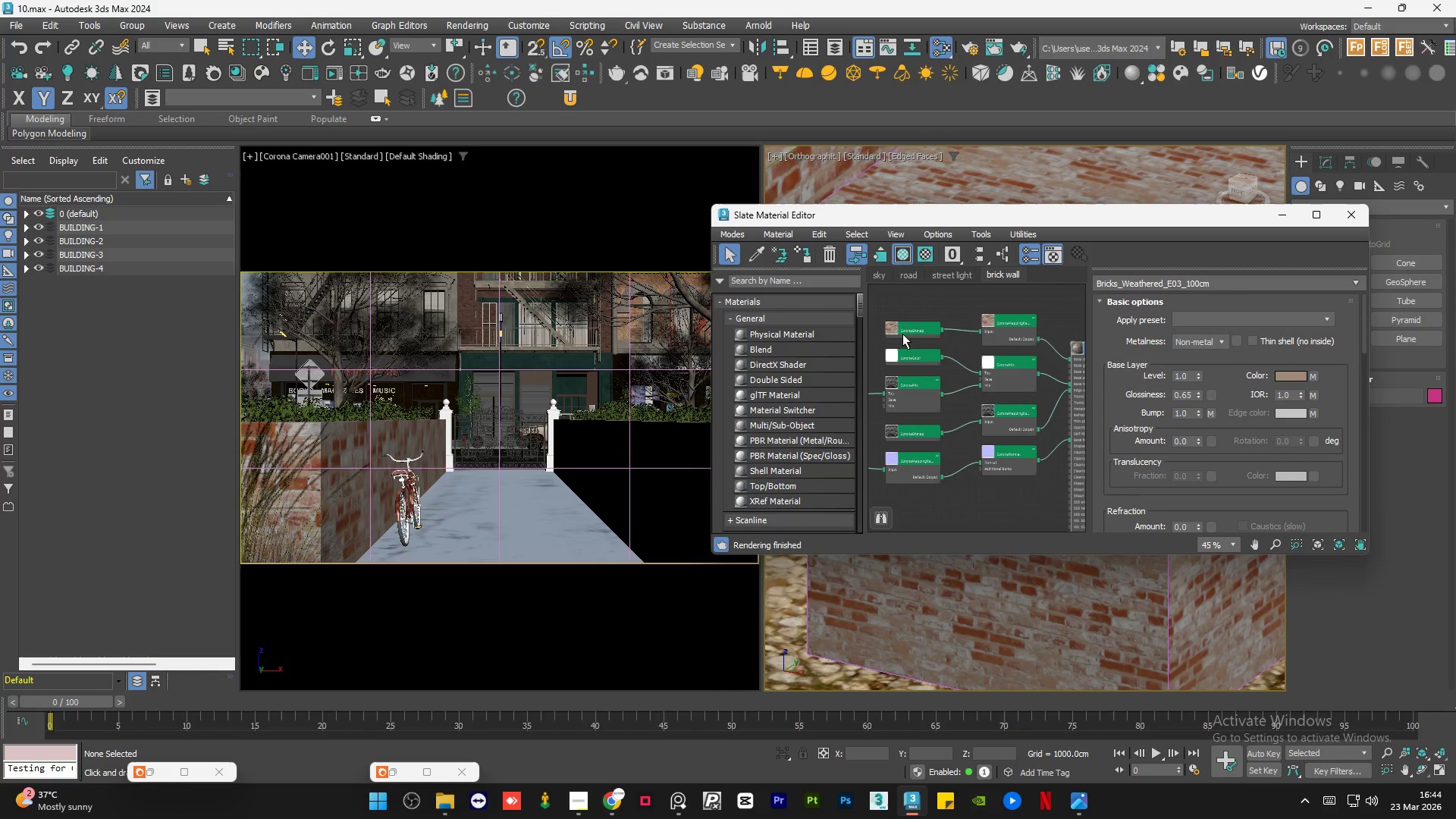 
double_click([902, 333])
 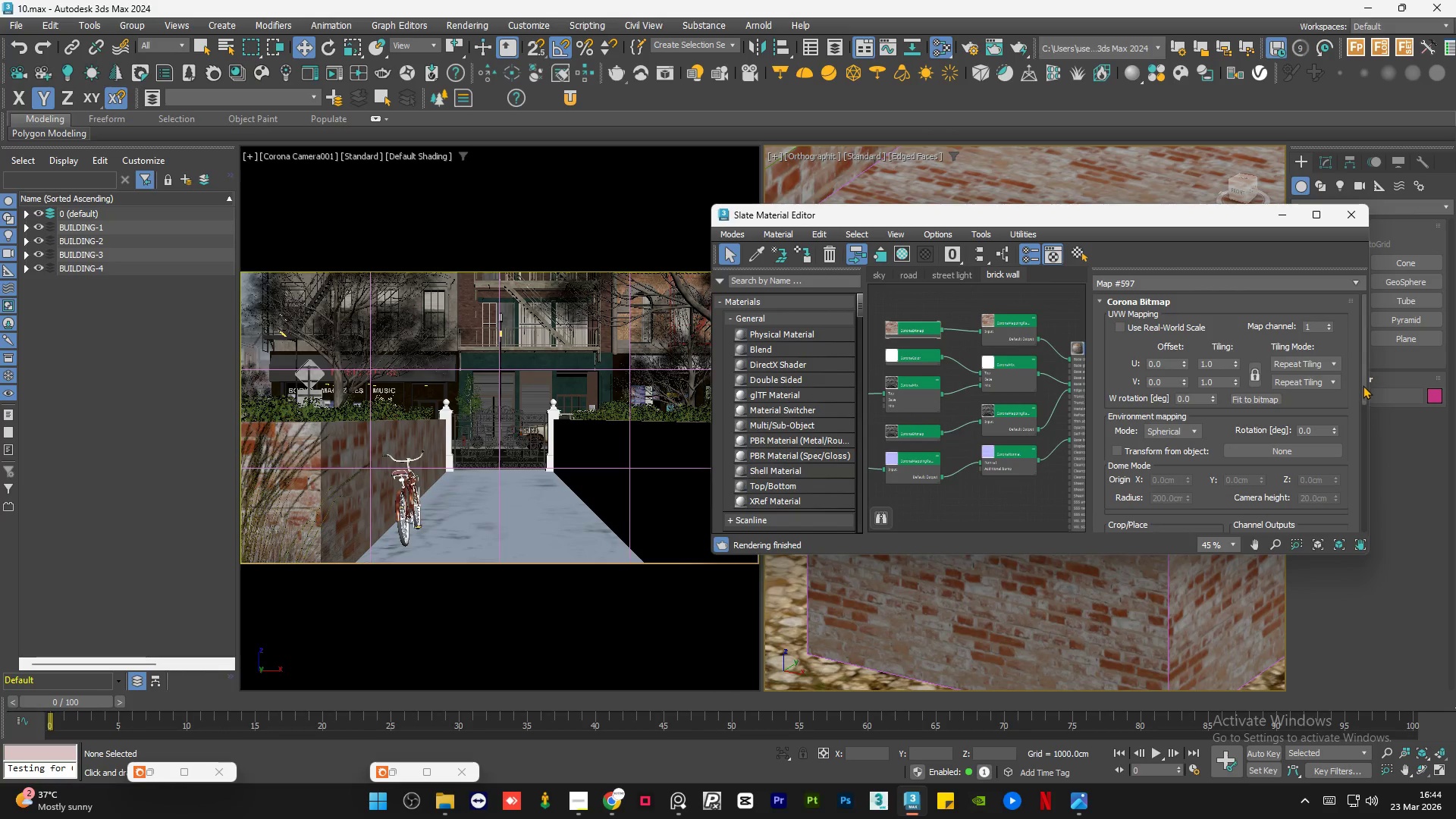 
left_click_drag(start_coordinate=[1365, 379], to_coordinate=[1363, 424])
 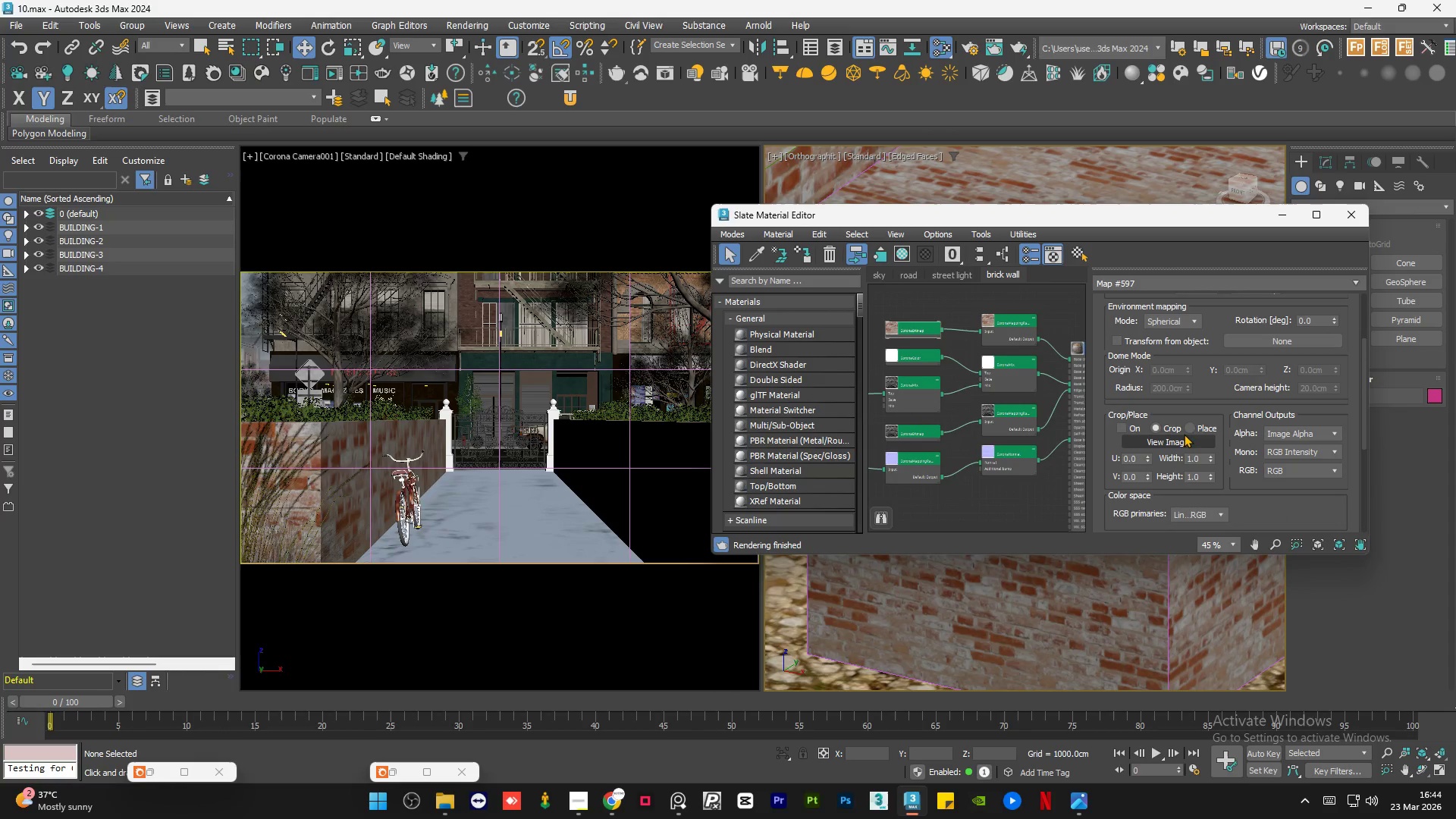 
left_click([1180, 438])
 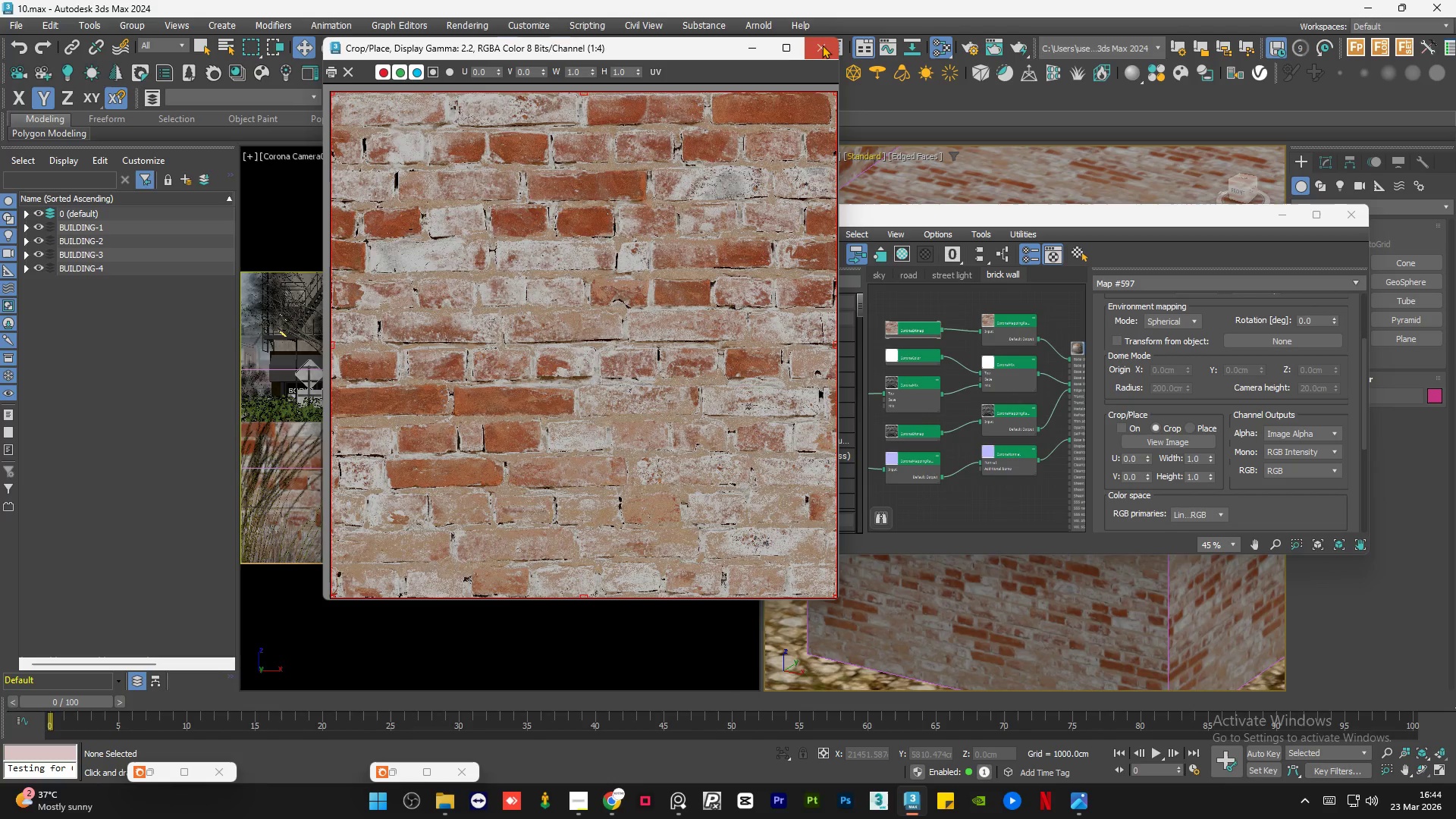 
scroll: coordinate [990, 394], scroll_direction: down, amount: 3.0
 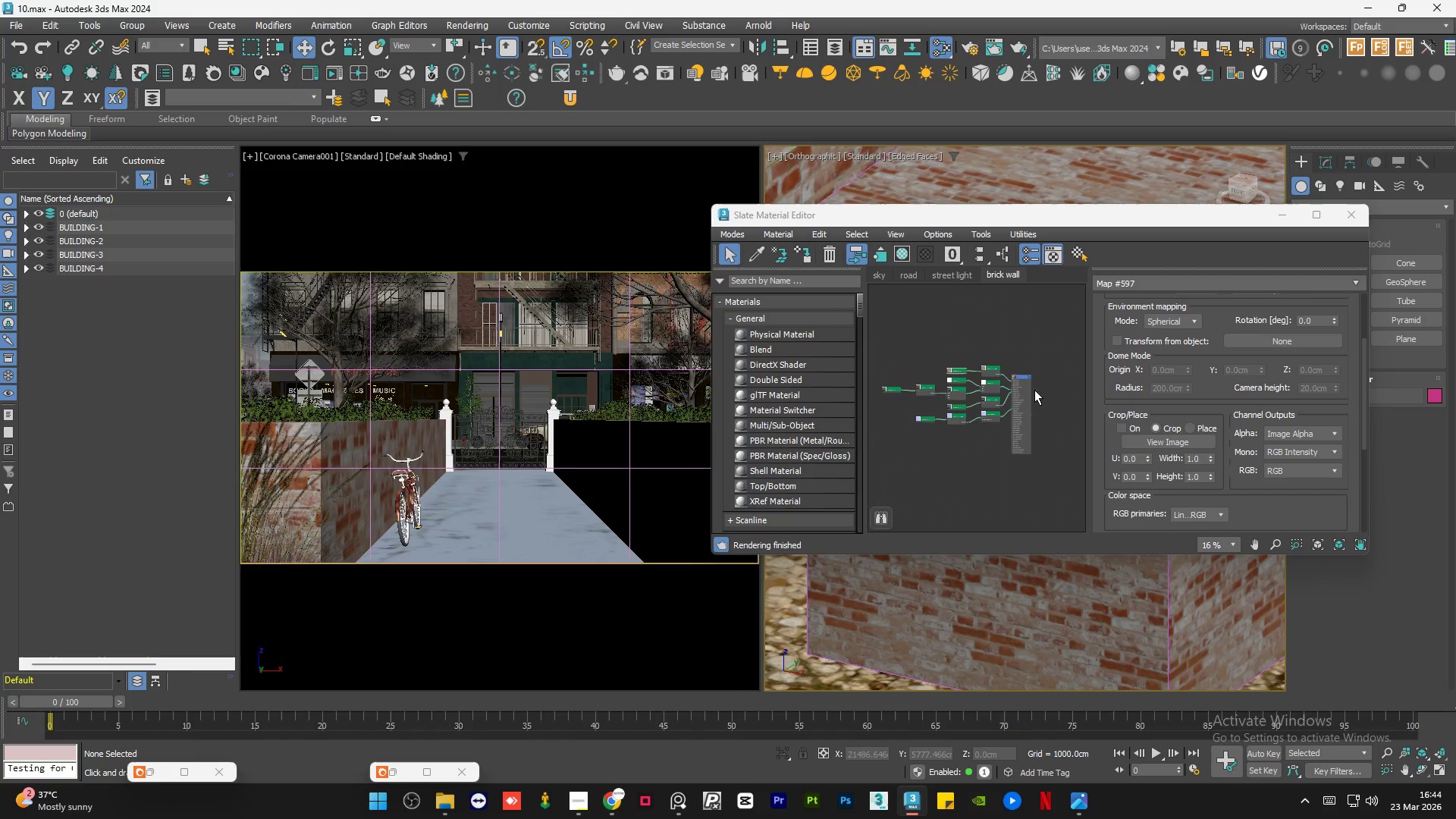 
scroll: coordinate [1038, 369], scroll_direction: up, amount: 7.0
 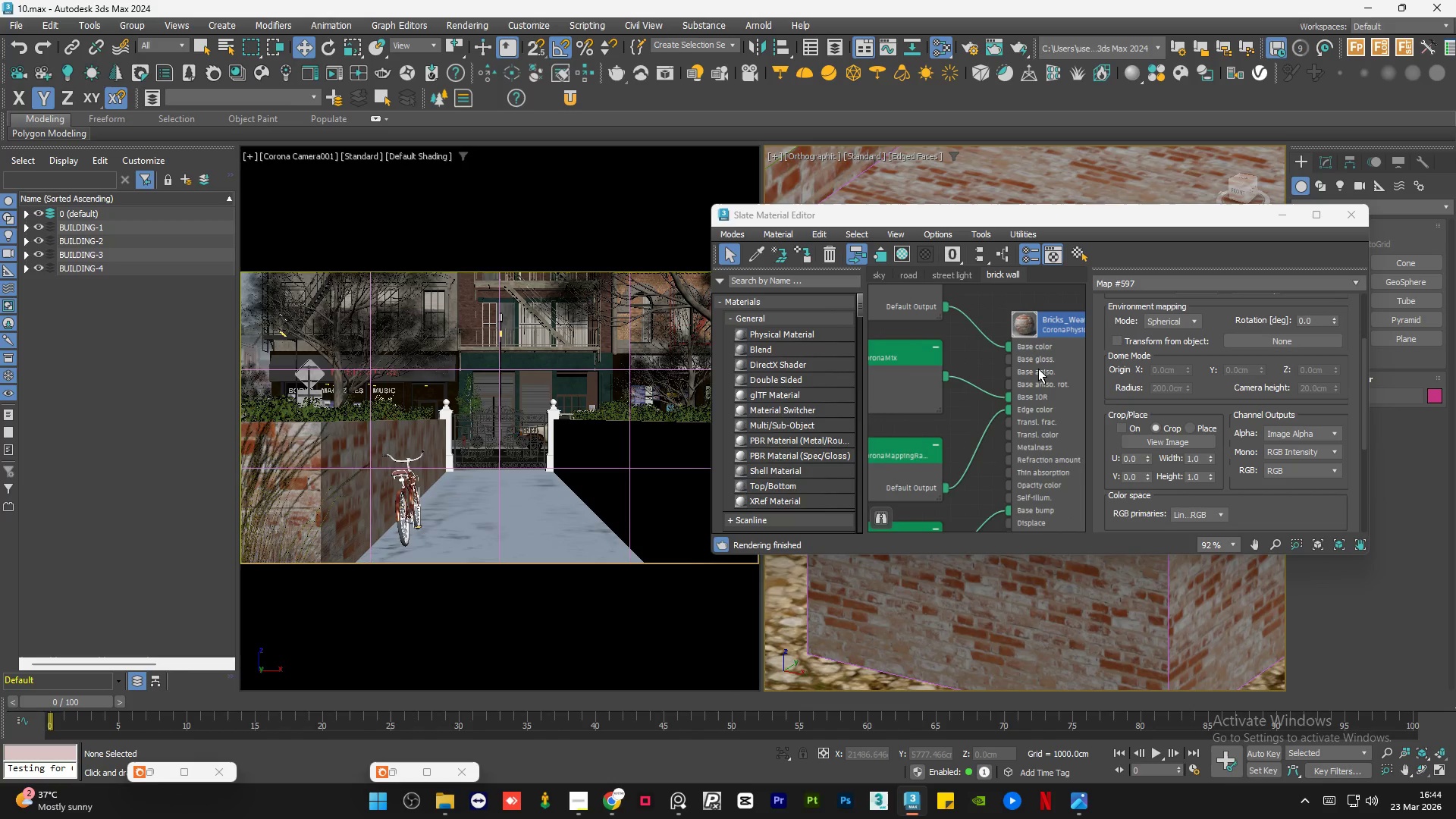 
scroll: coordinate [1038, 369], scroll_direction: none, amount: 0.0
 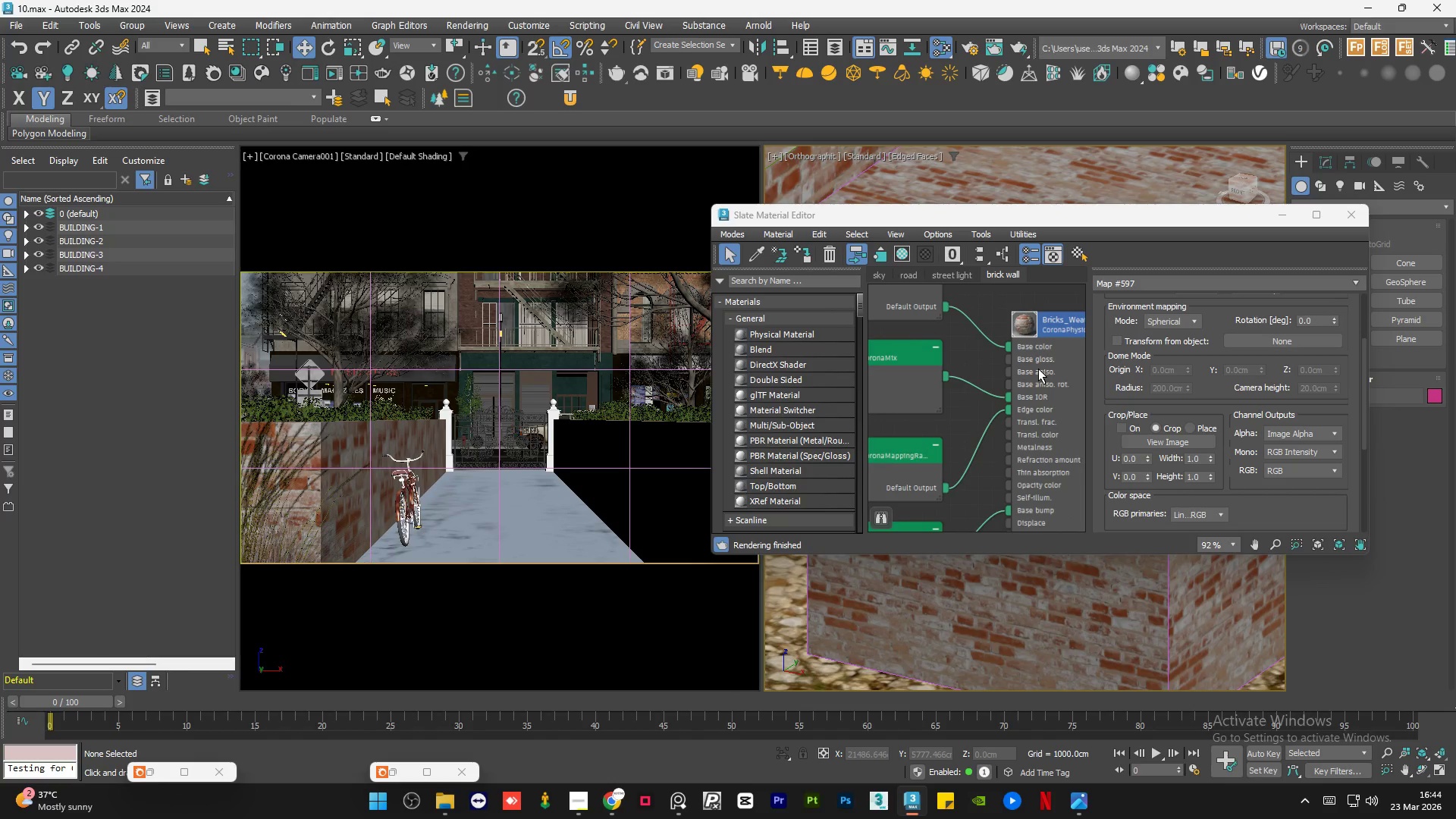 
scroll: coordinate [1038, 369], scroll_direction: down, amount: 6.0
 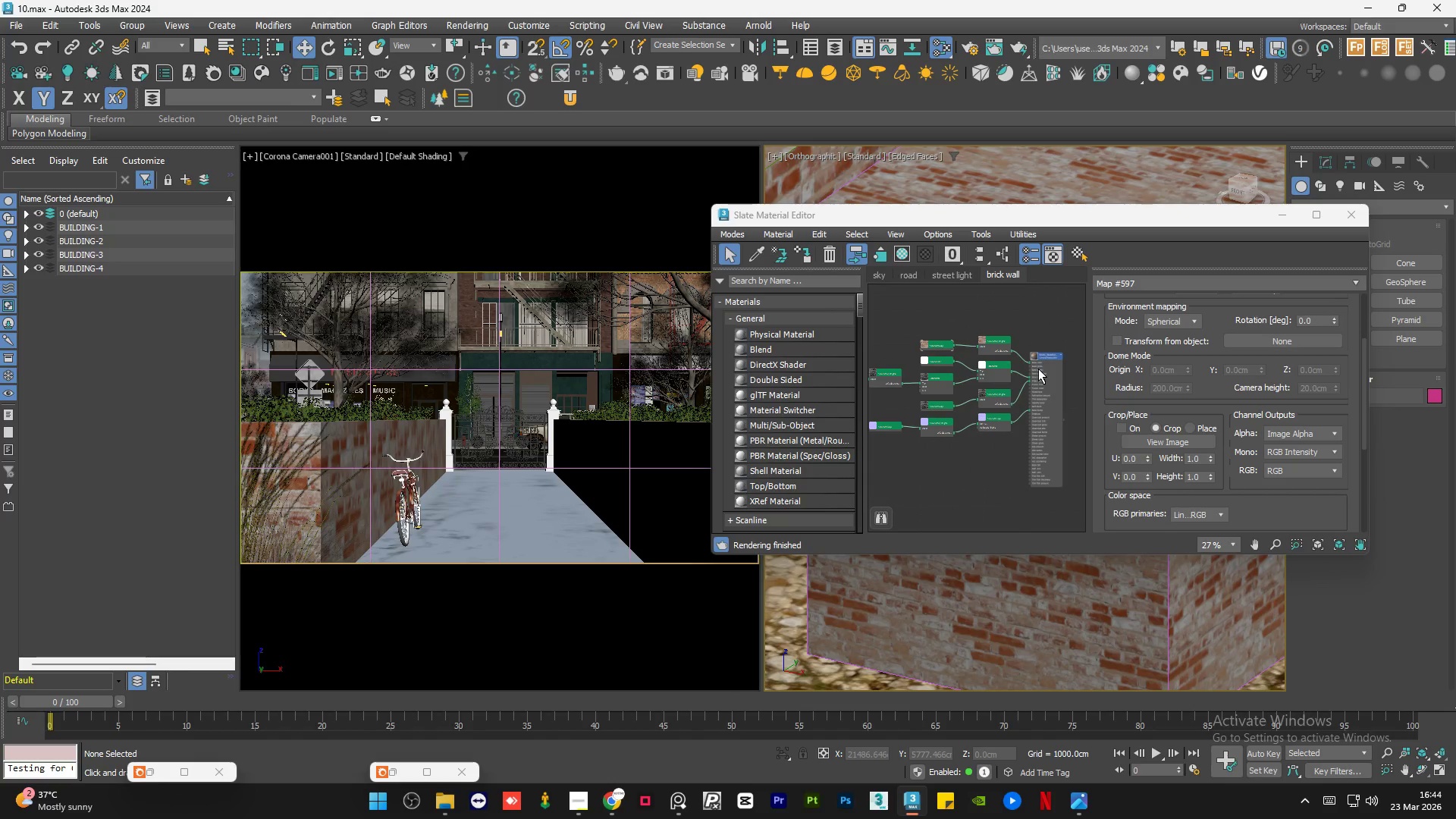 
scroll: coordinate [986, 360], scroll_direction: none, amount: 0.0
 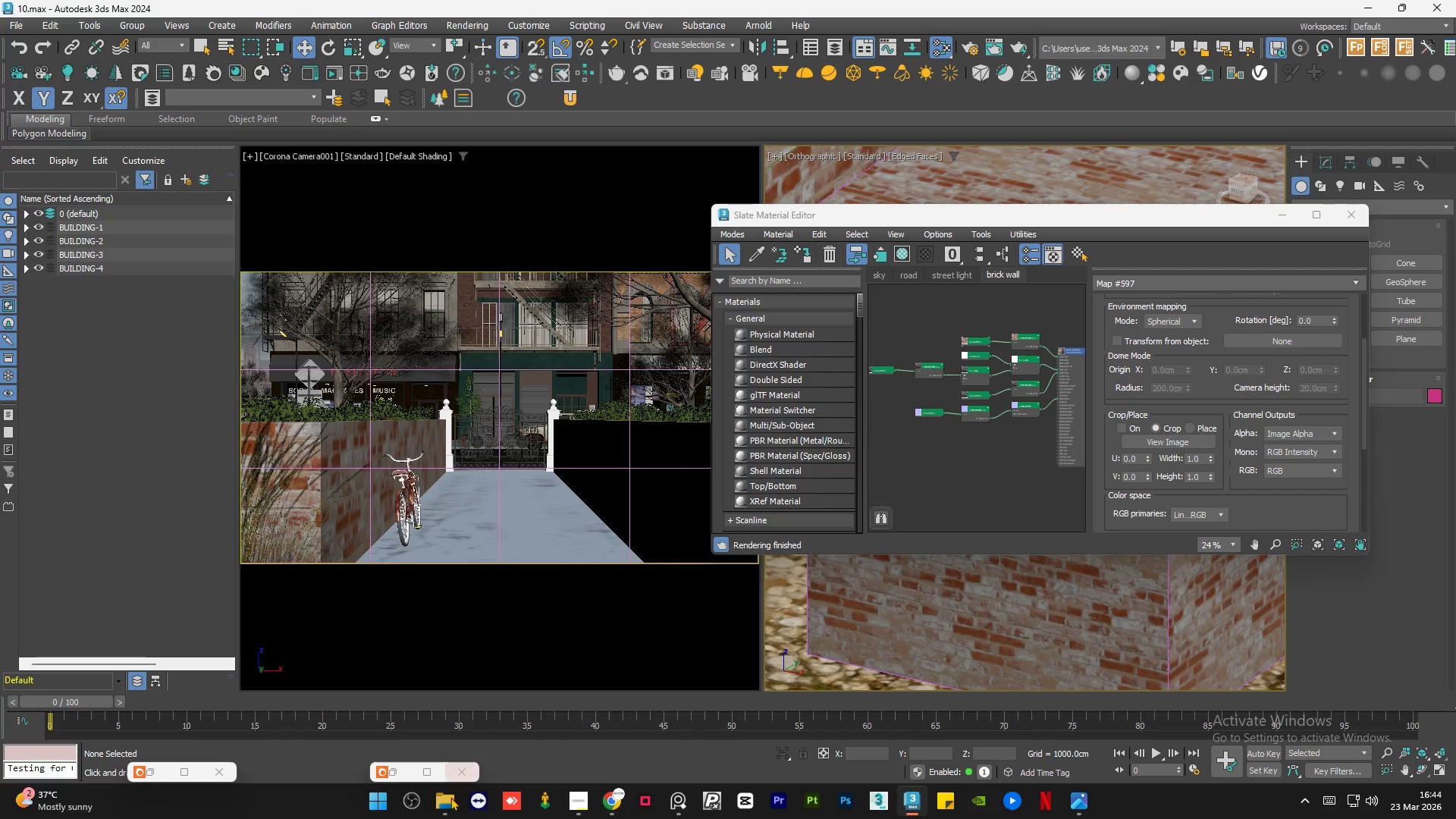 
left_click([436, 815])
 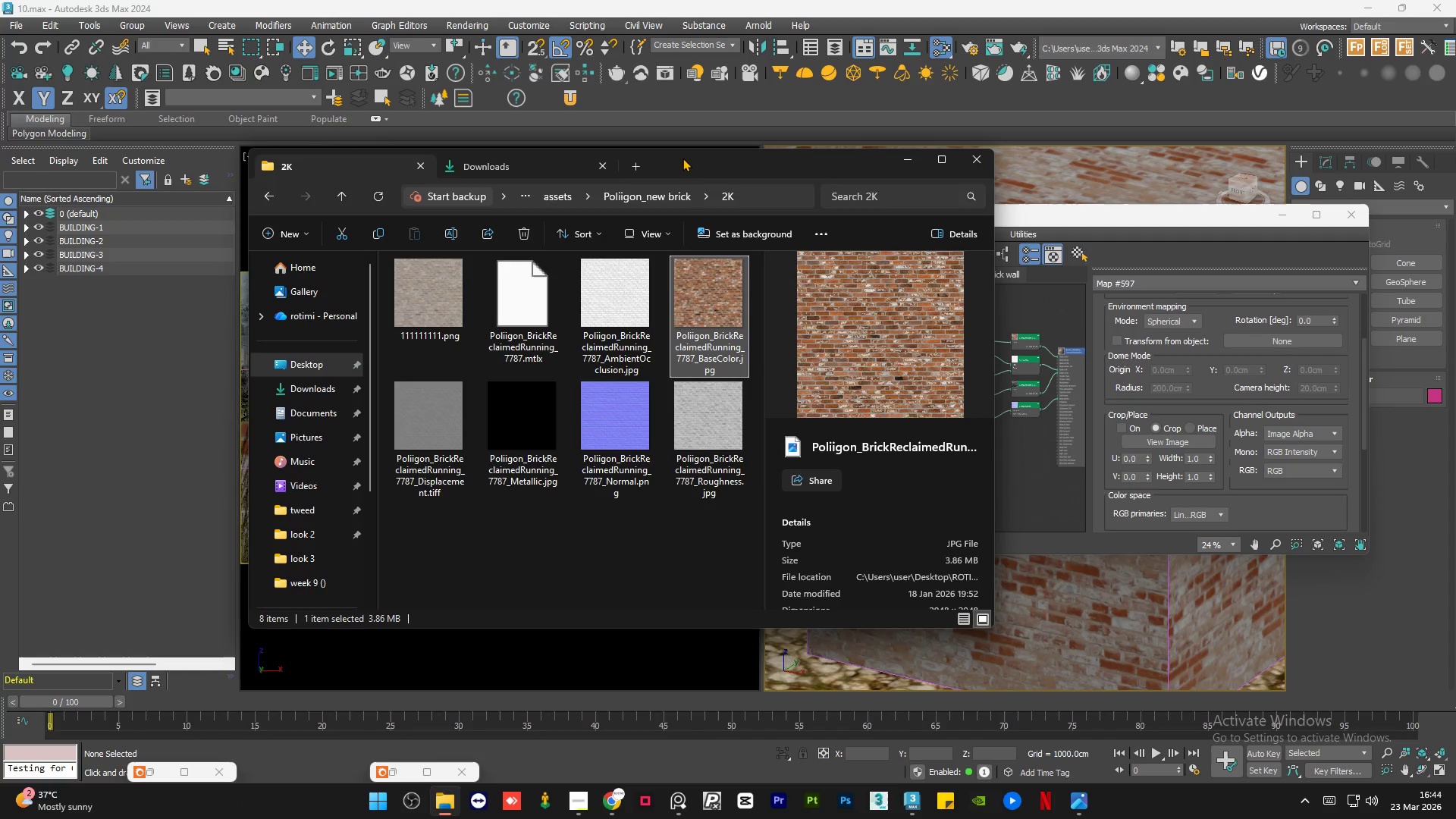 
left_click_drag(start_coordinate=[688, 162], to_coordinate=[439, 146])
 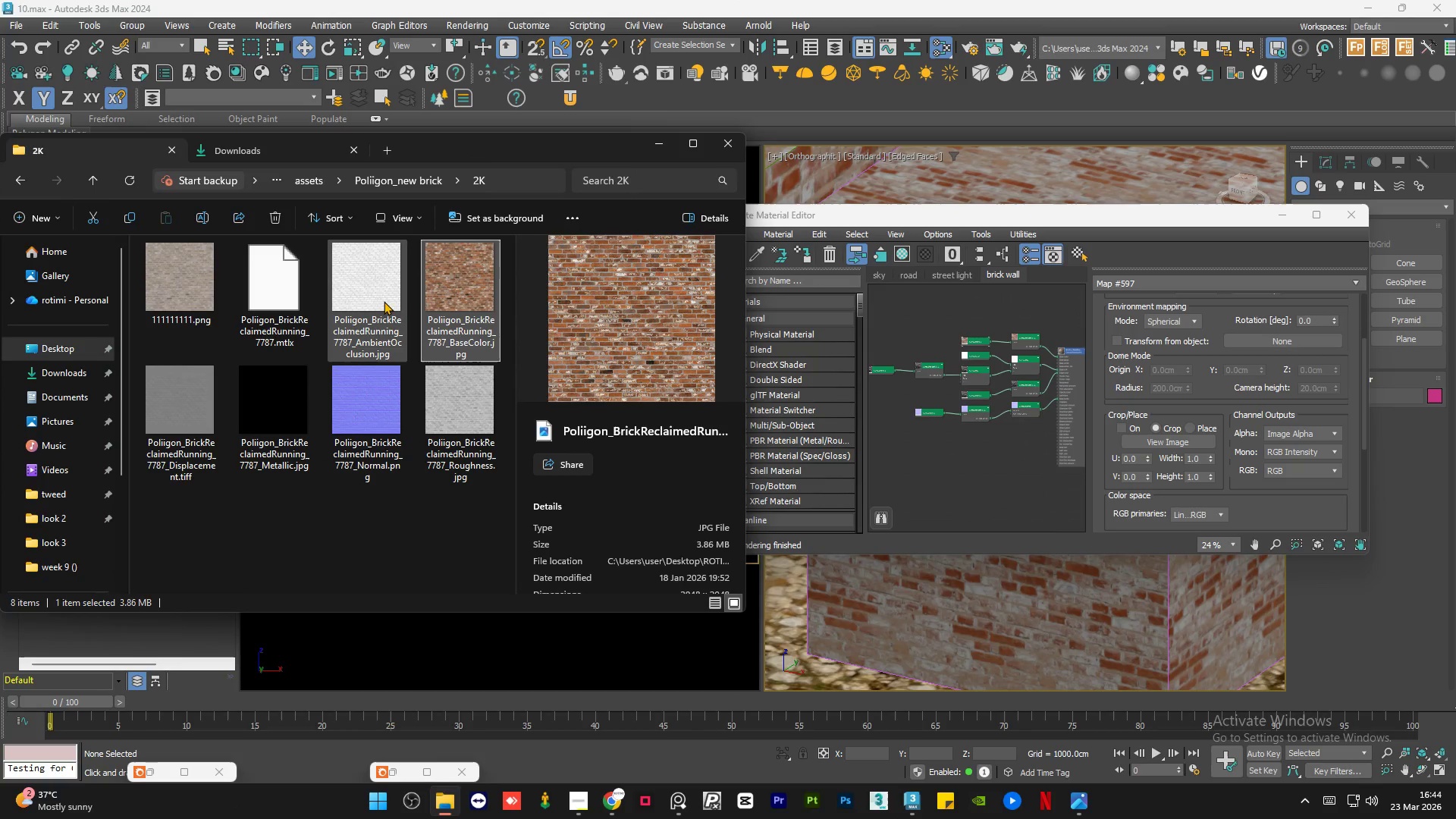 
left_click([381, 303])
 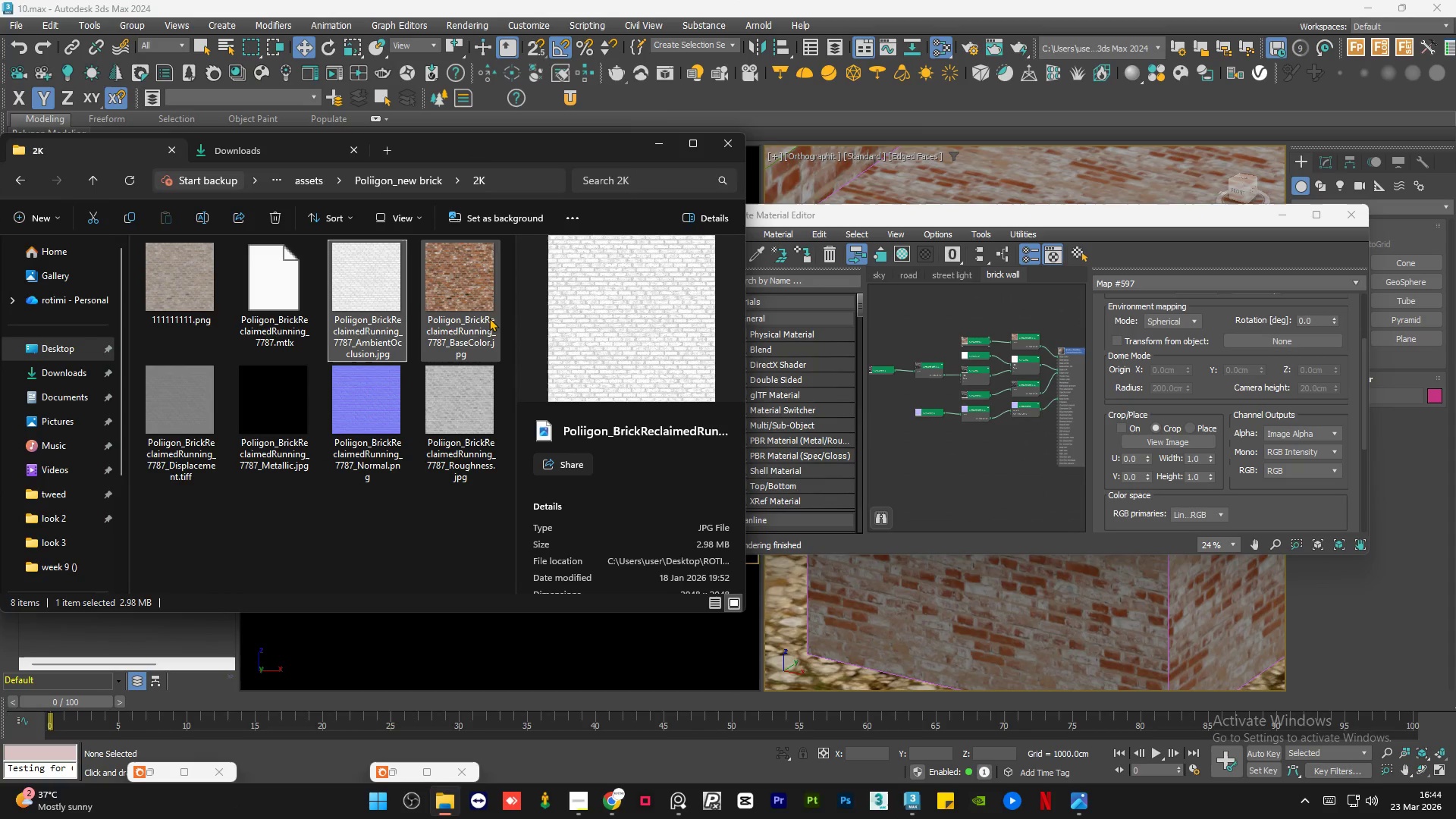 
left_click([489, 318])
 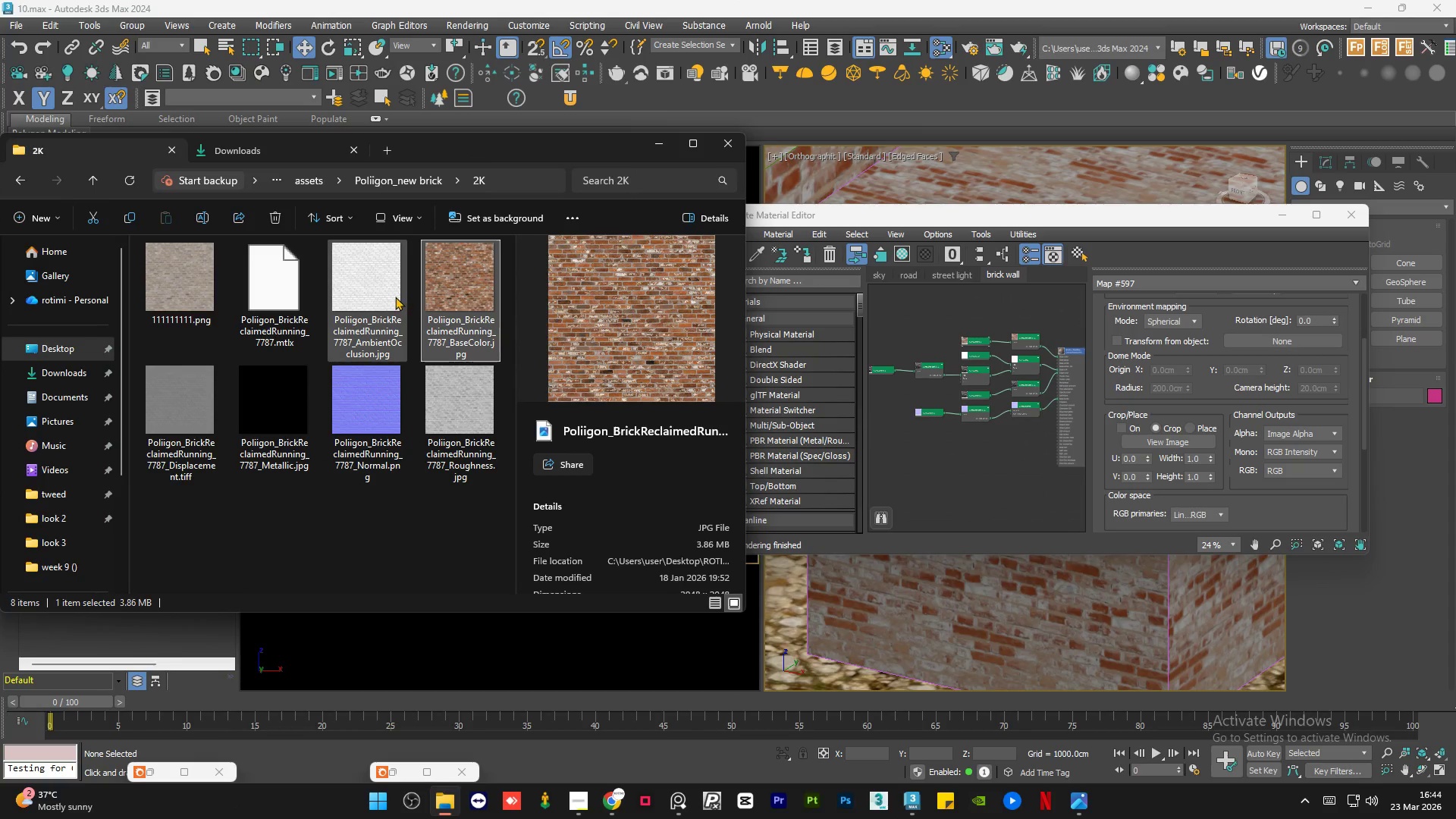 
left_click([394, 297])
 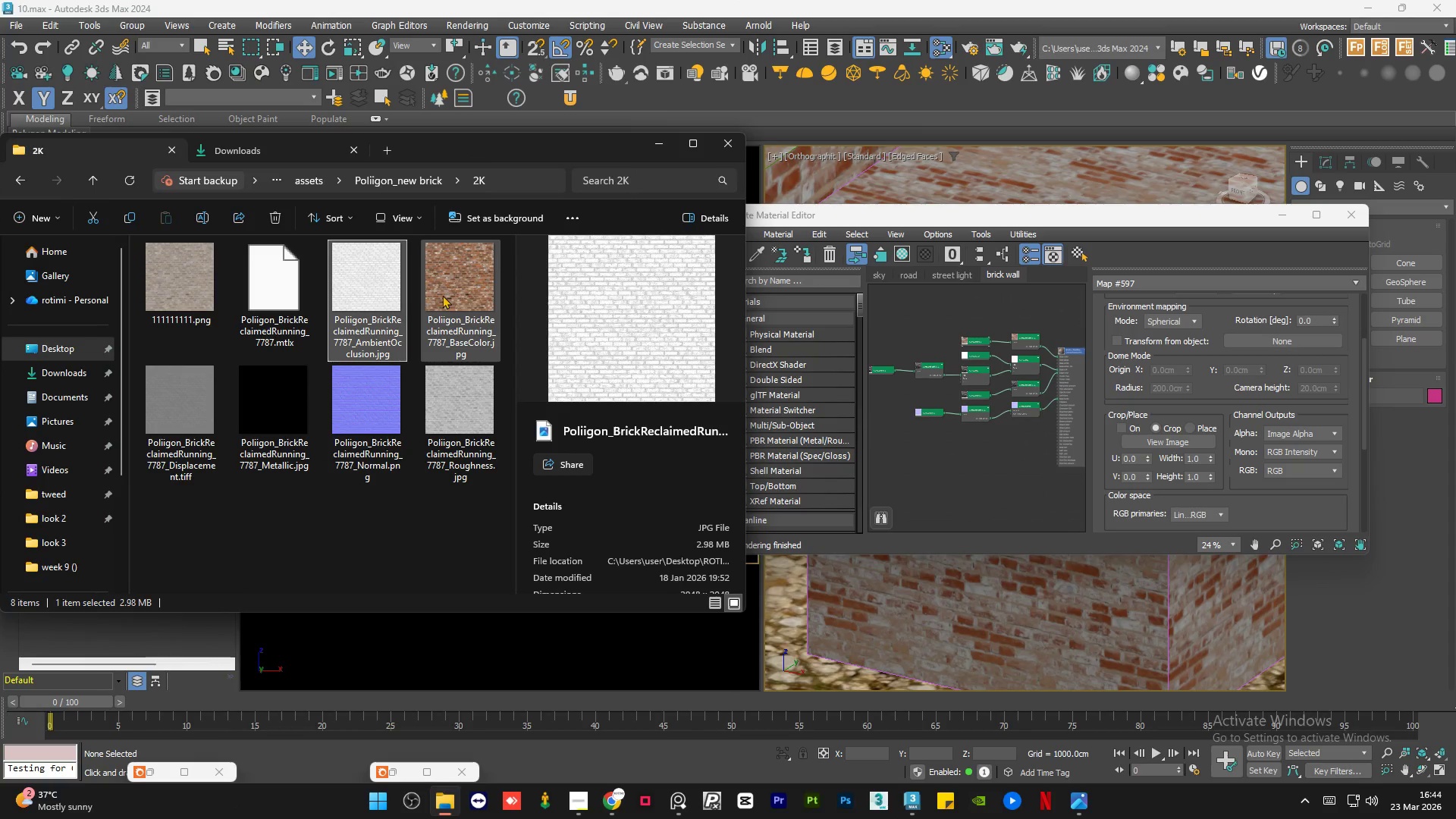 
left_click([442, 295])
 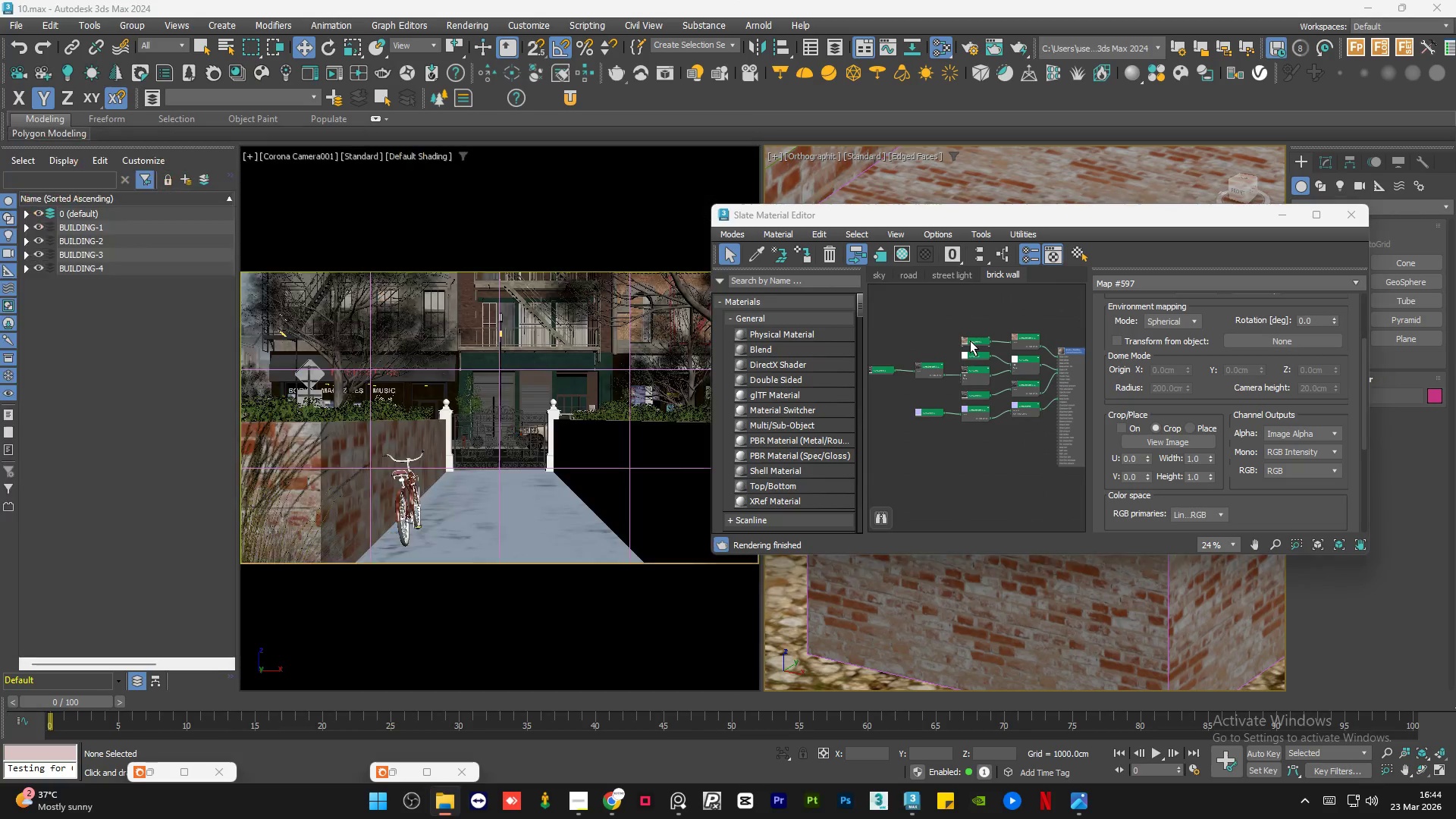 
double_click([970, 340])
 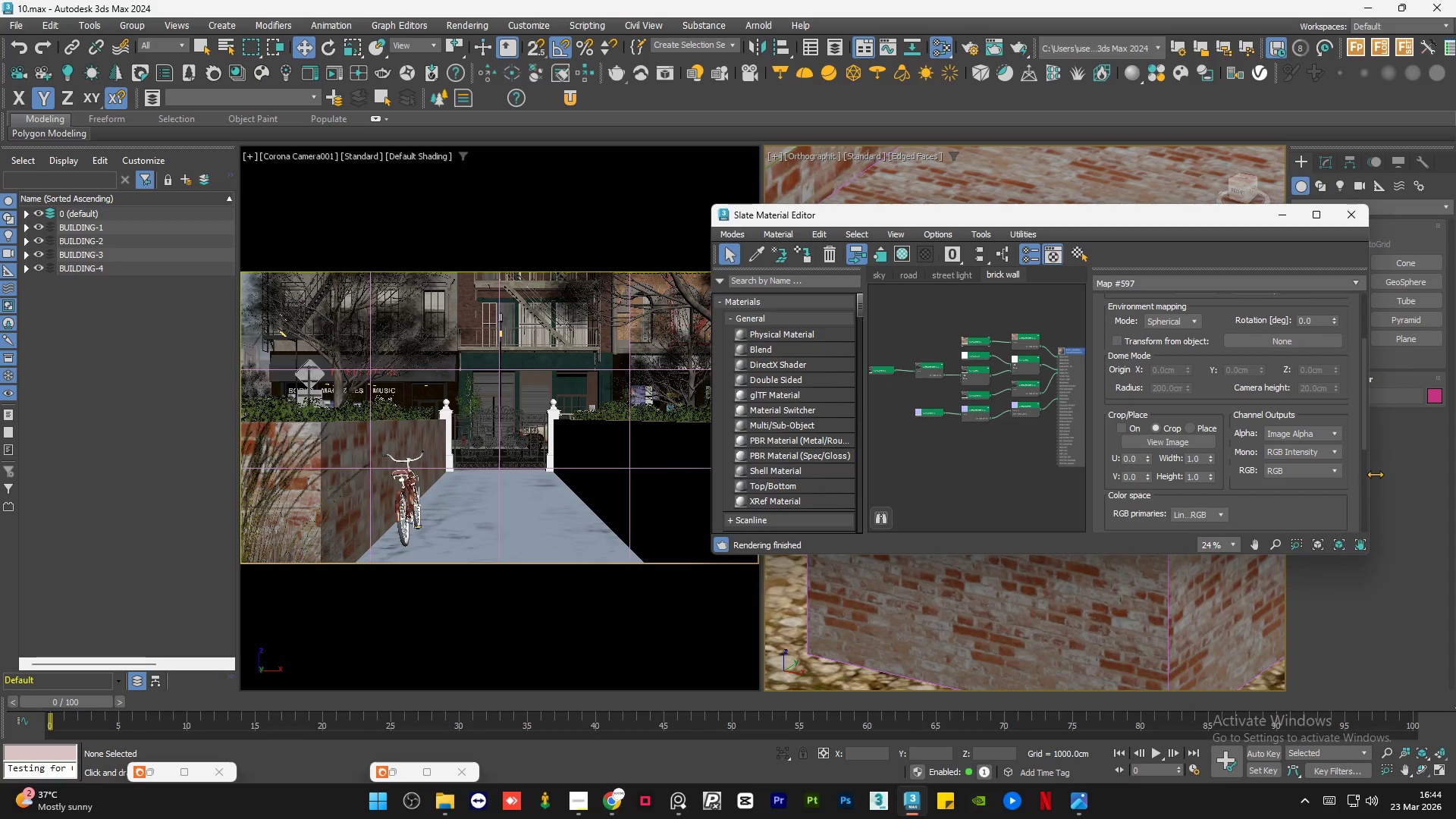 
left_click_drag(start_coordinate=[1362, 425], to_coordinate=[1374, 512])
 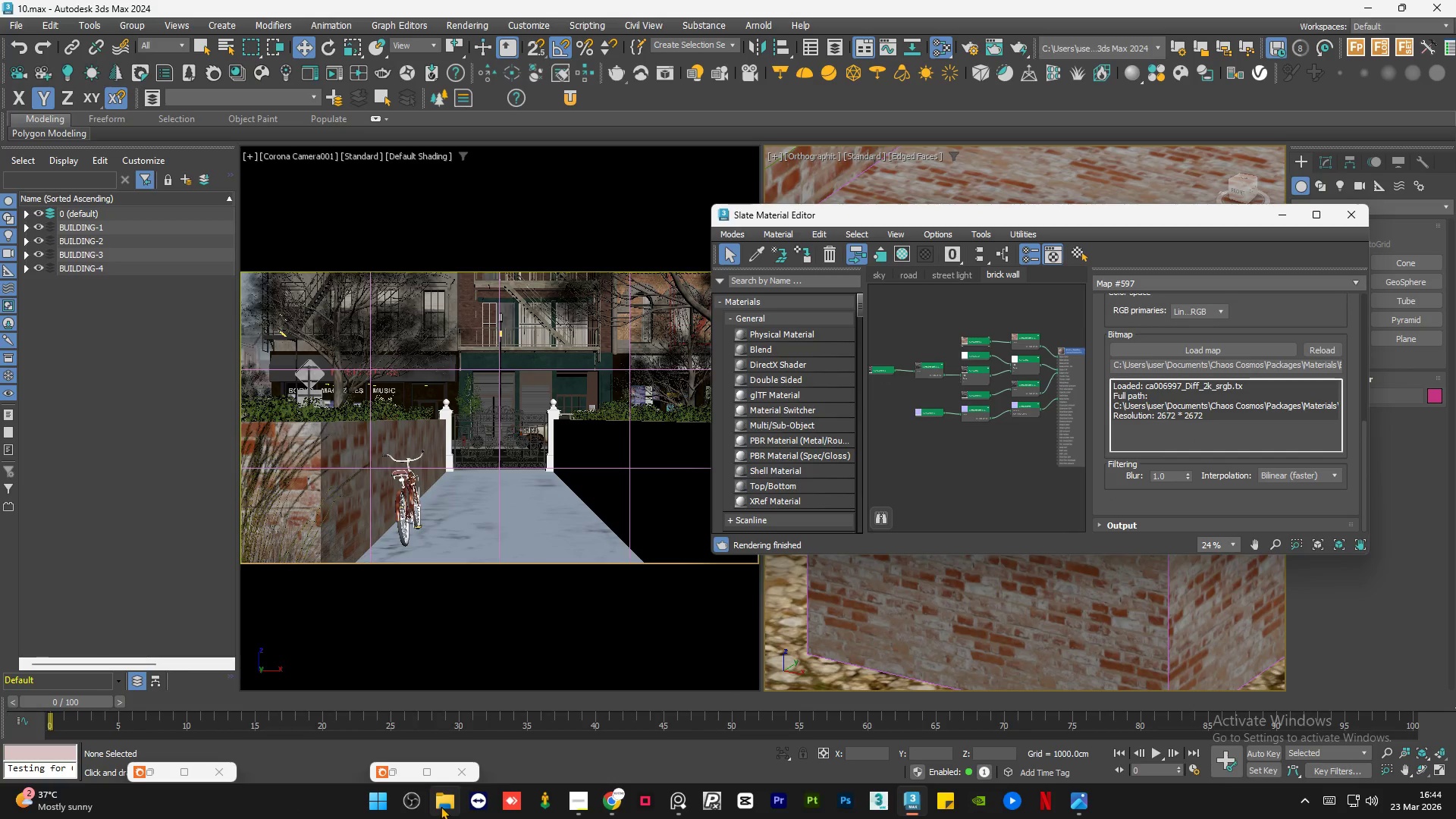 
left_click([441, 806])
 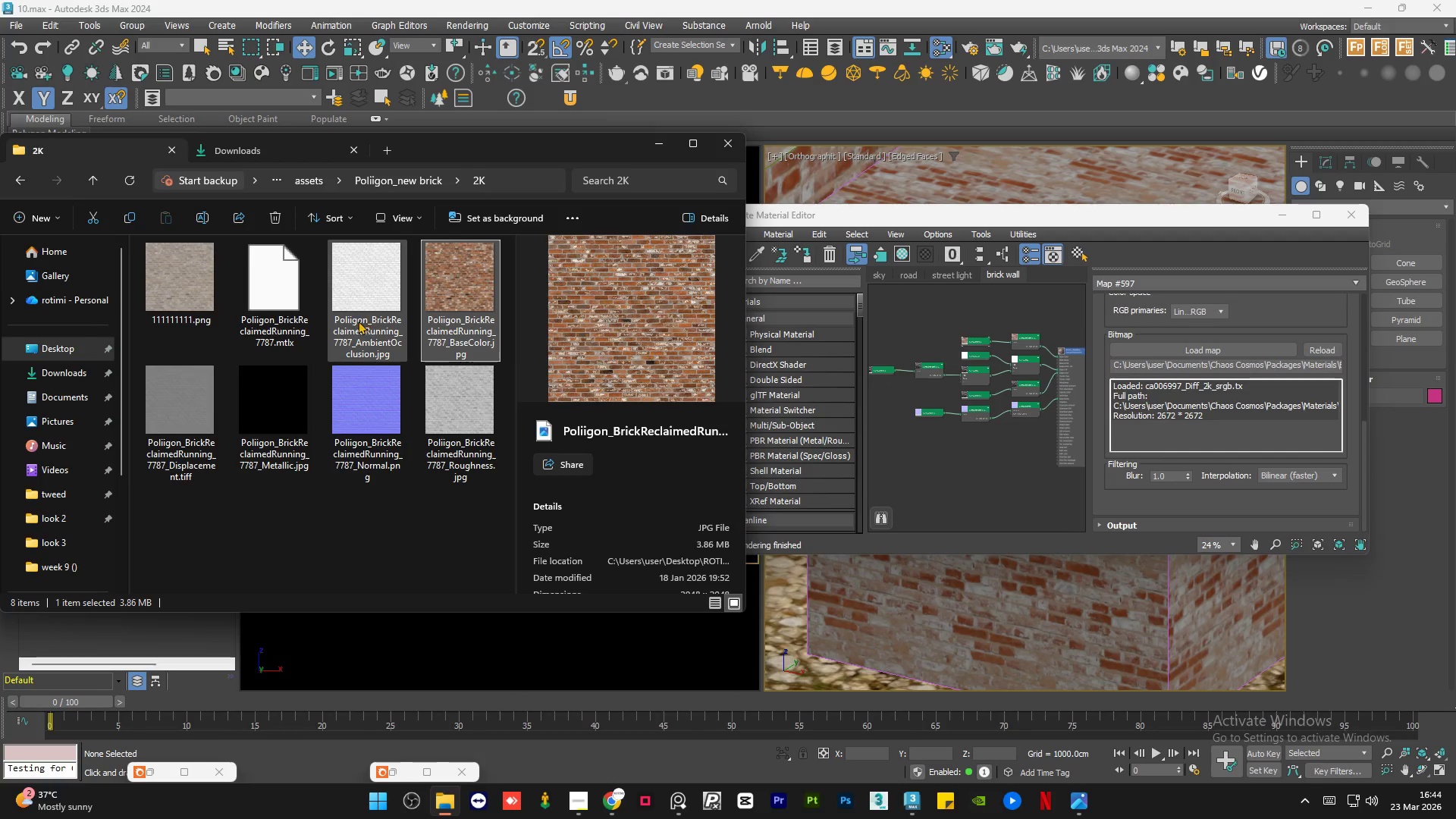 
left_click([352, 311])
 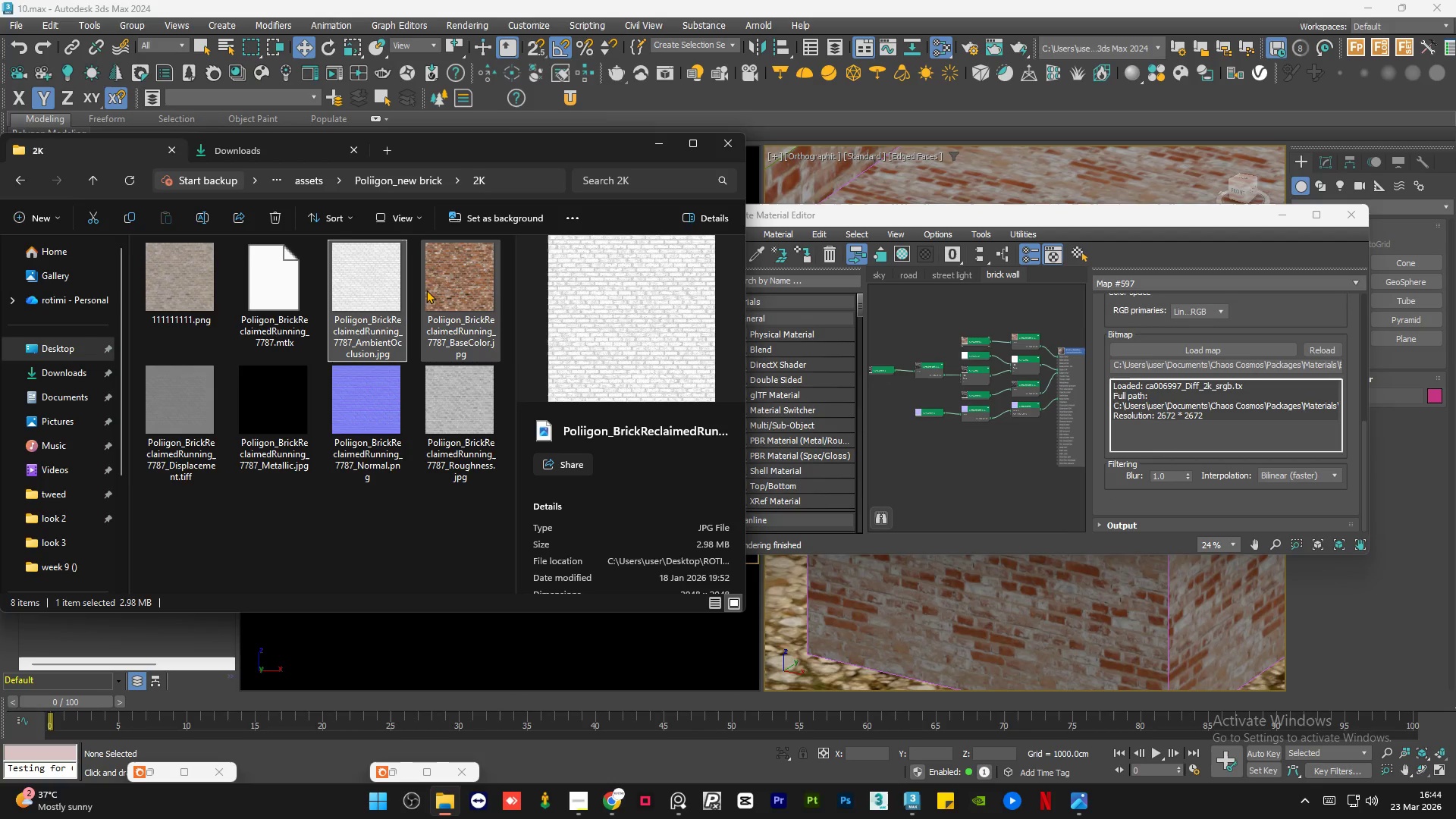 
hold_key(key=ControlLeft, duration=0.5)
left_click([433, 287])
 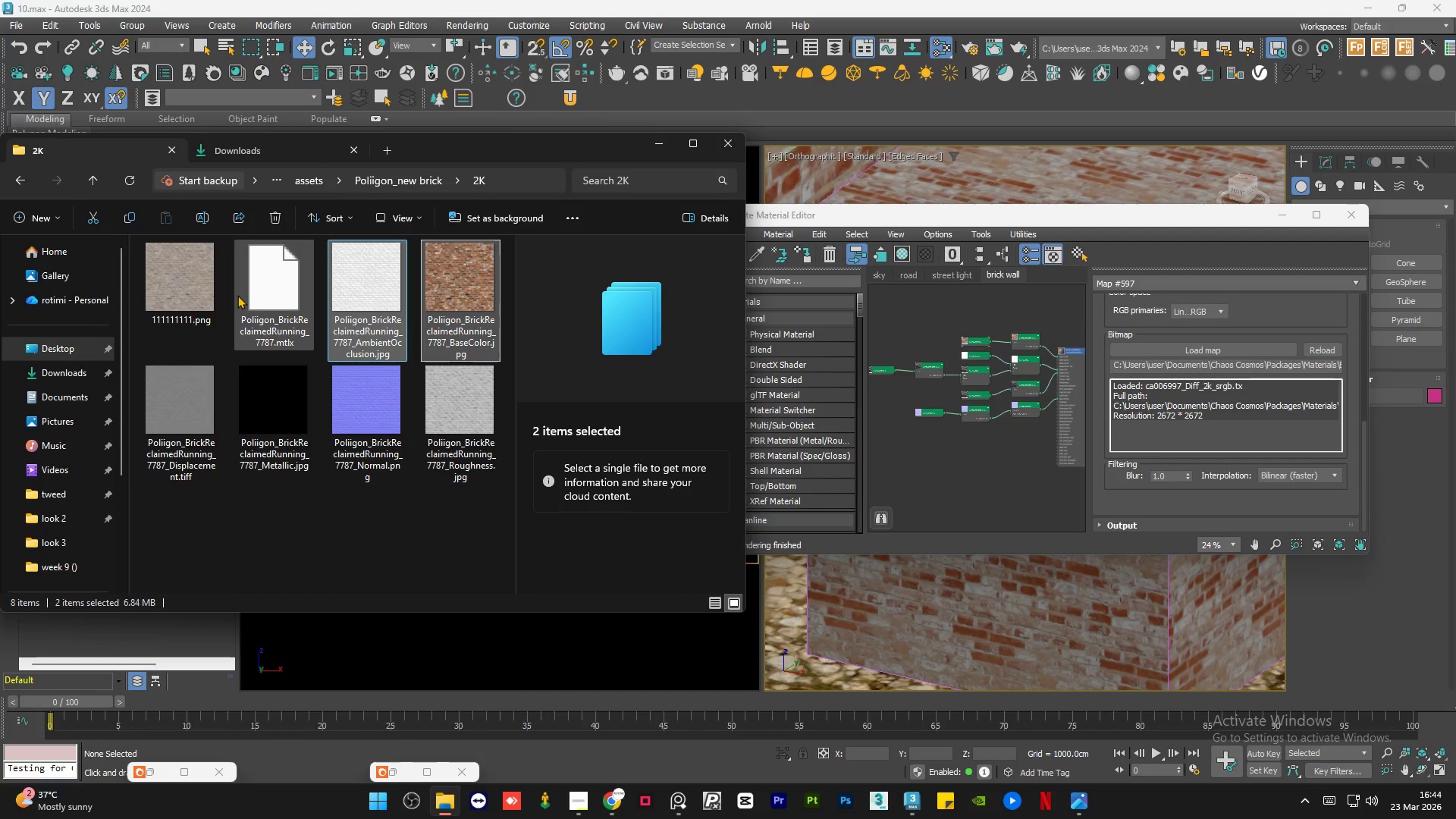 
left_click([180, 292])
 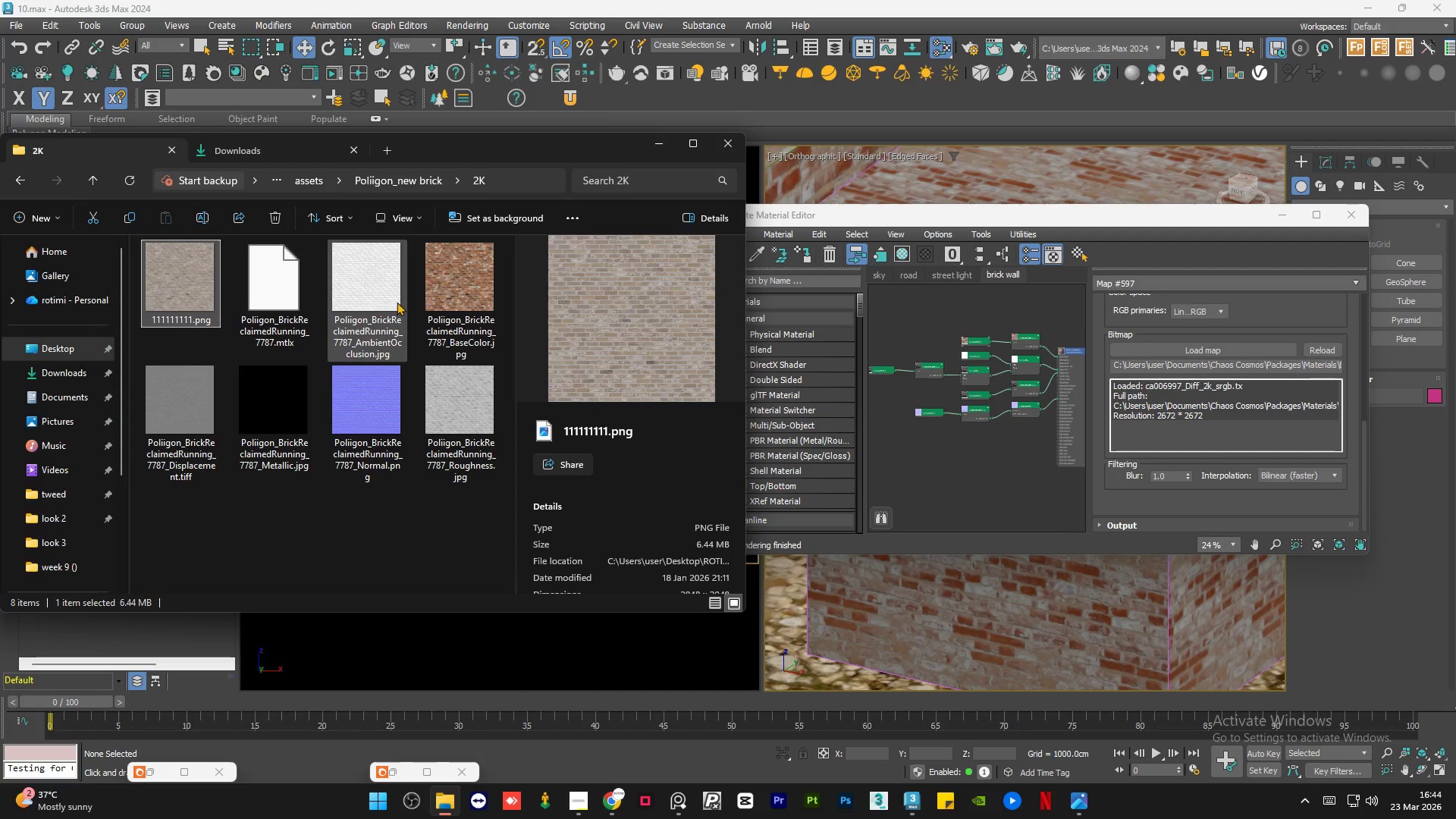 
left_click([458, 292])
 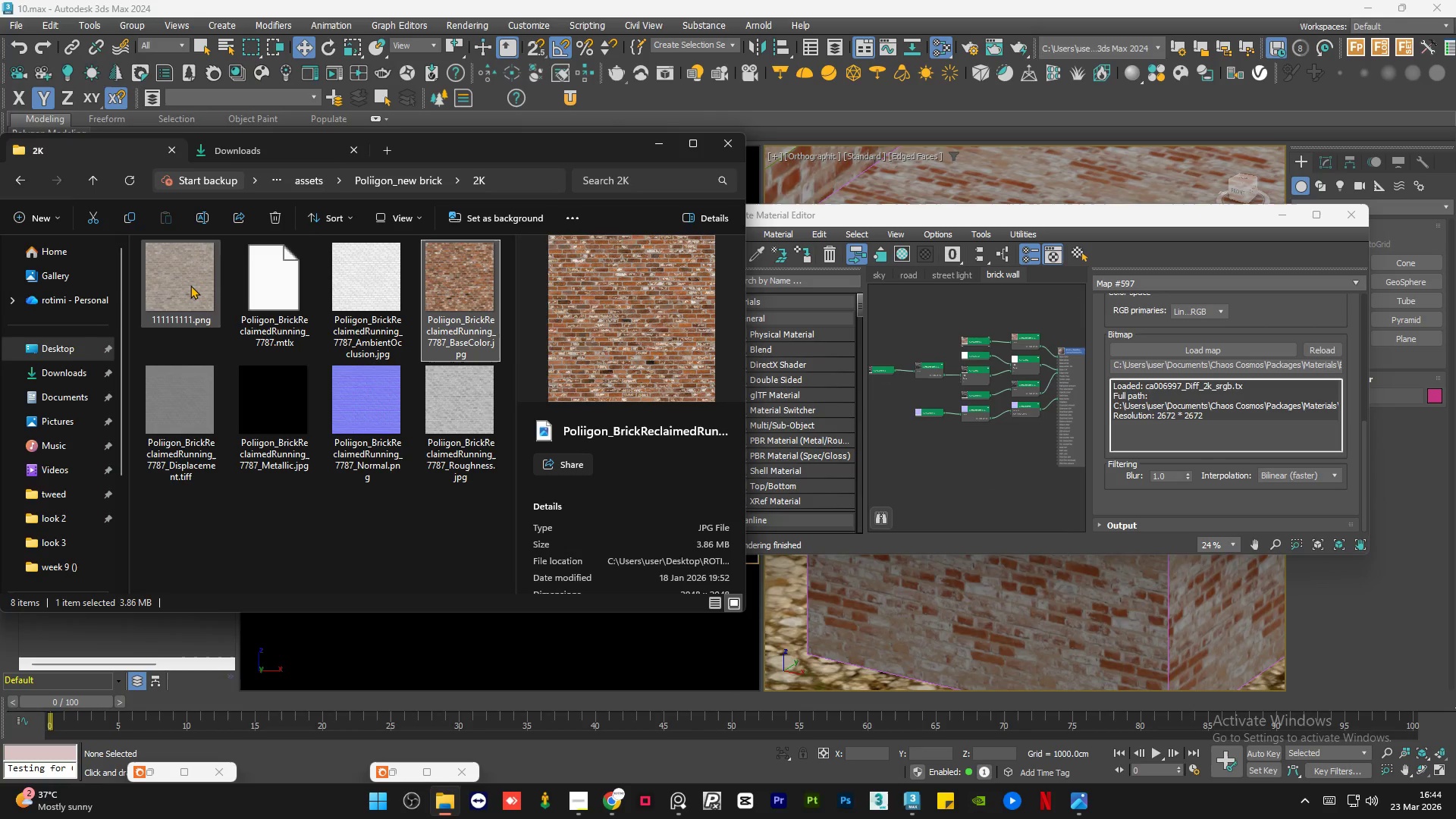 
left_click([190, 285])
 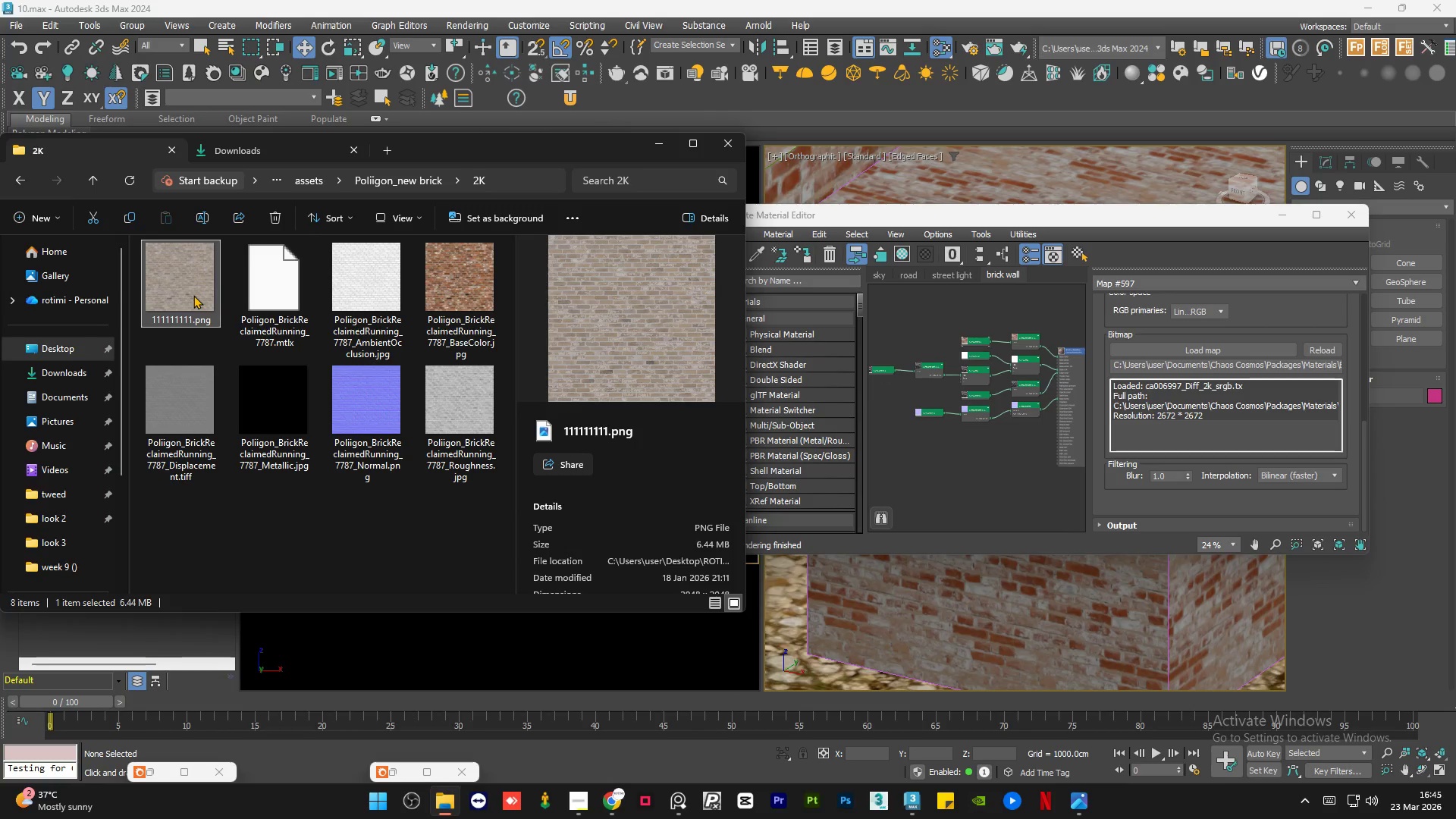 
double_click([193, 295])
 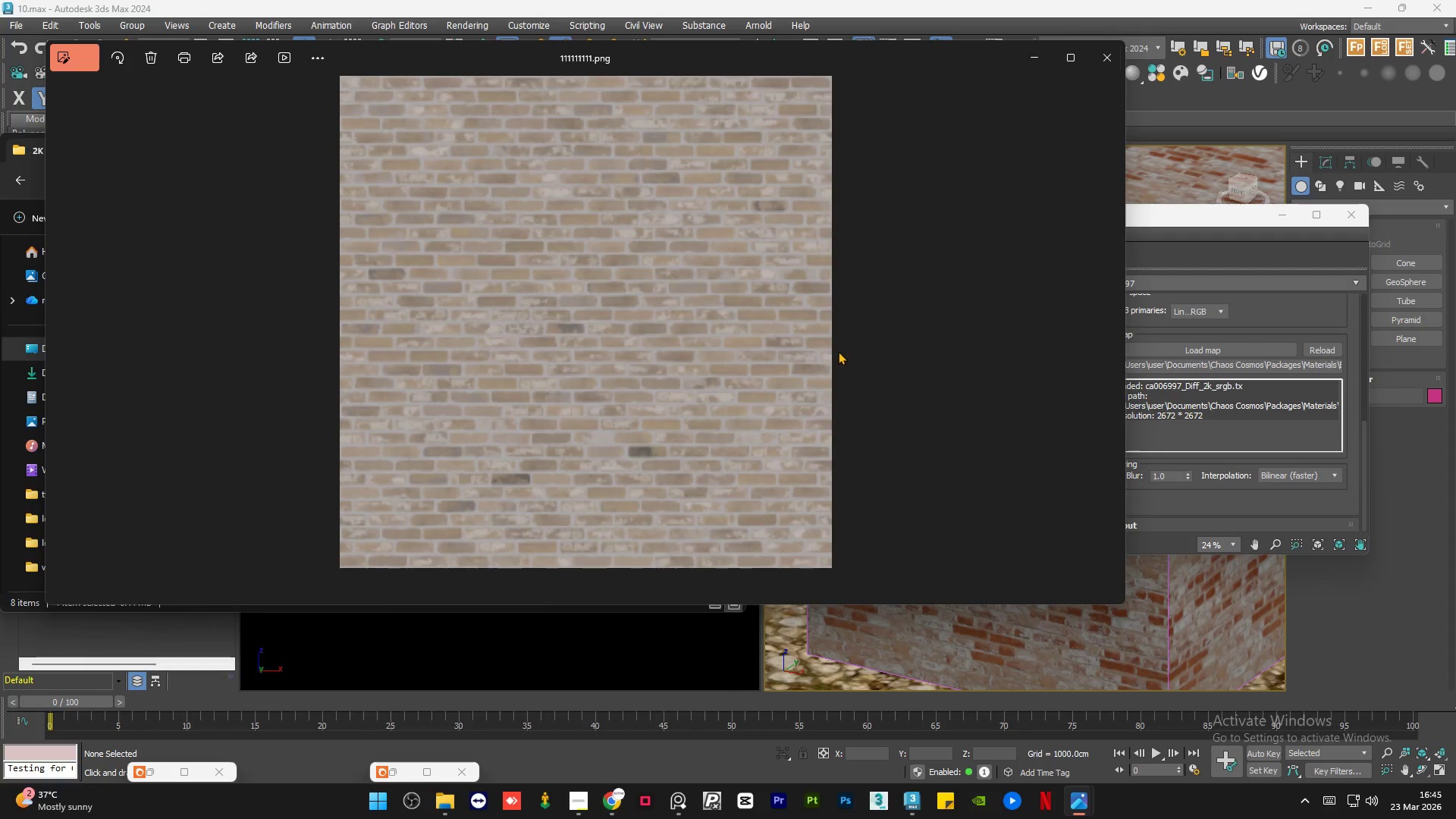 
scroll: coordinate [656, 345], scroll_direction: up, amount: 8.0
 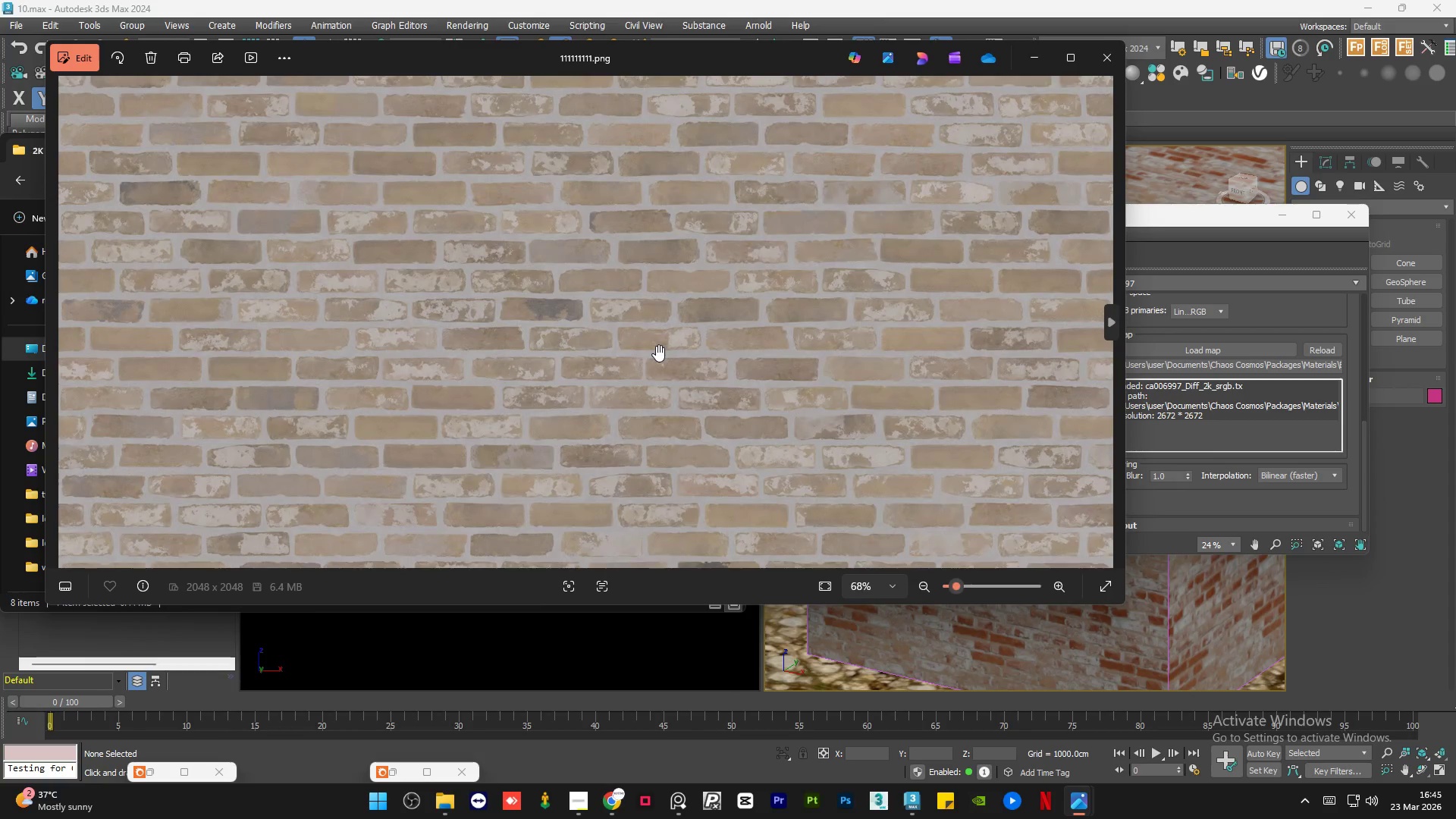 
scroll: coordinate [656, 345], scroll_direction: down, amount: 14.0
 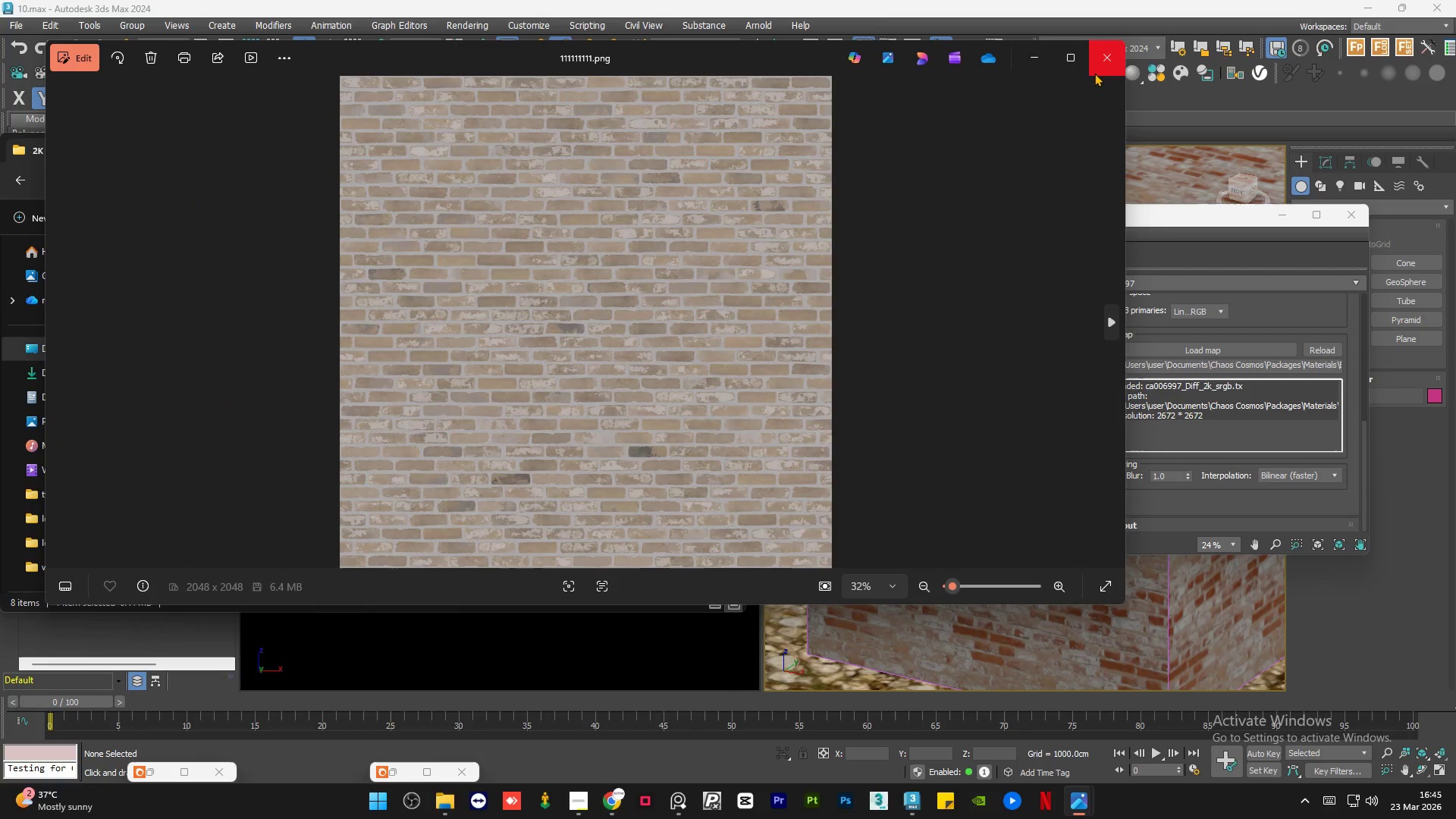 
left_click([1095, 71])
 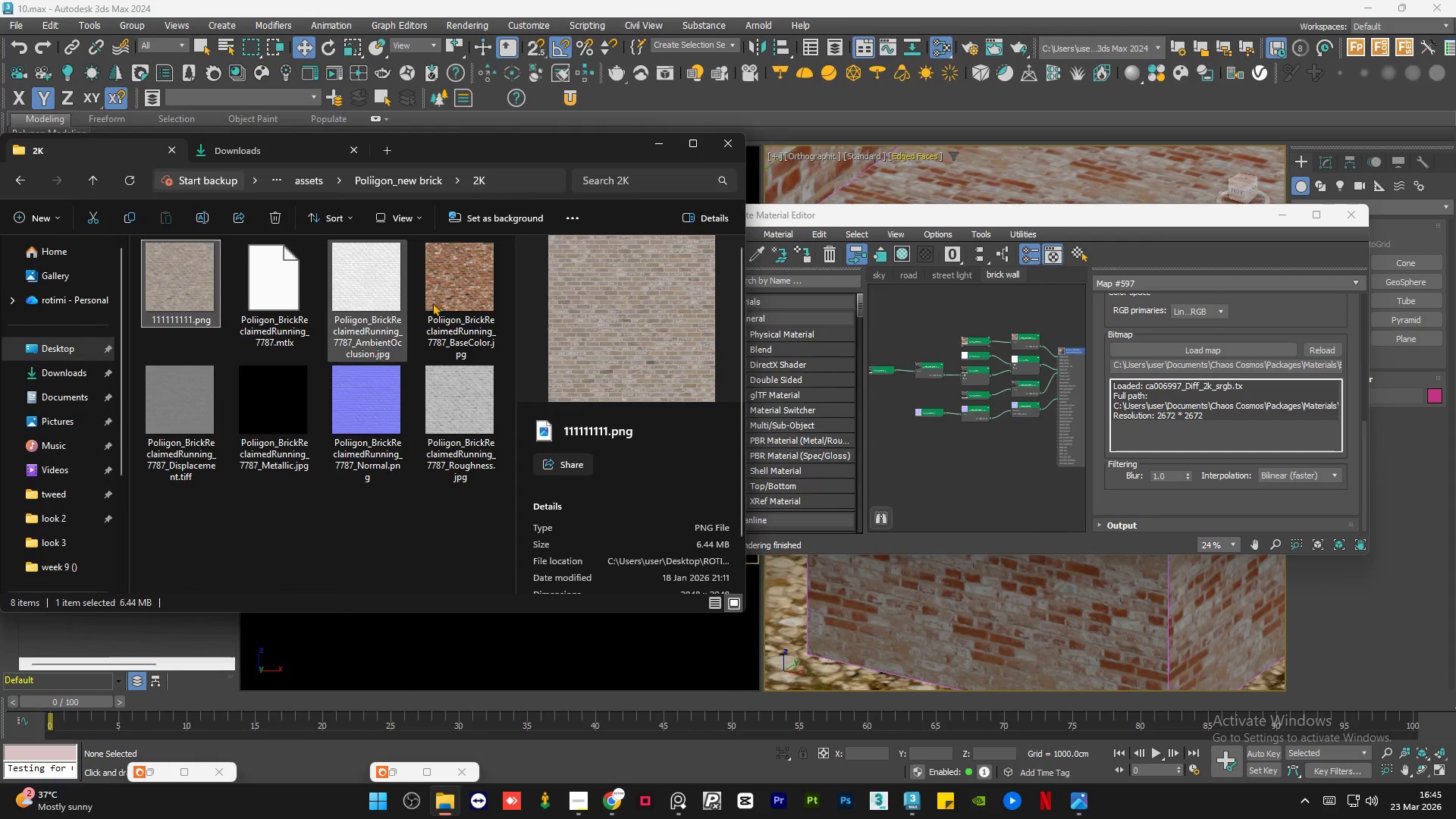 
left_click([444, 295])
 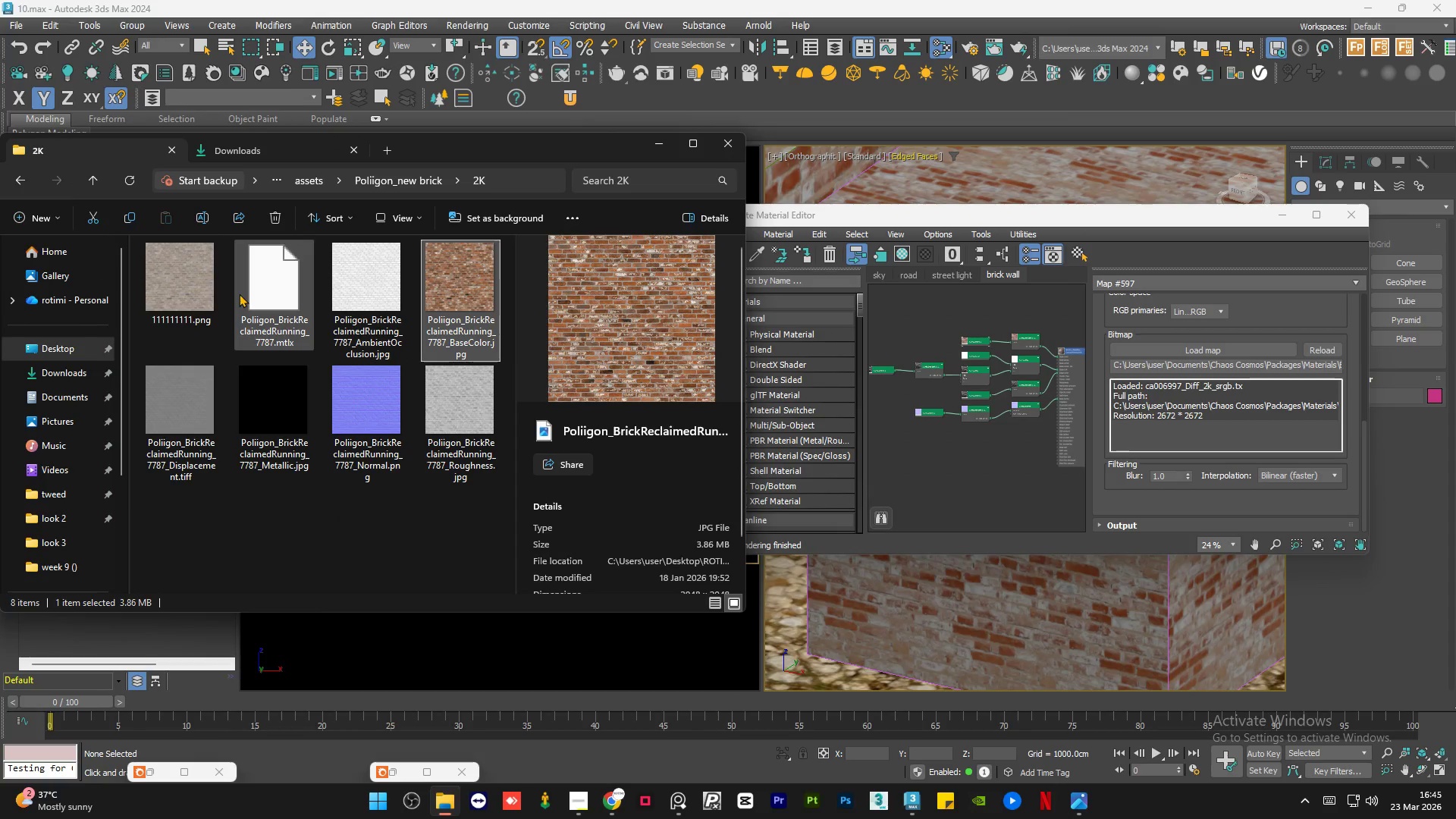 
hold_key(key=ControlLeft, duration=0.5)
 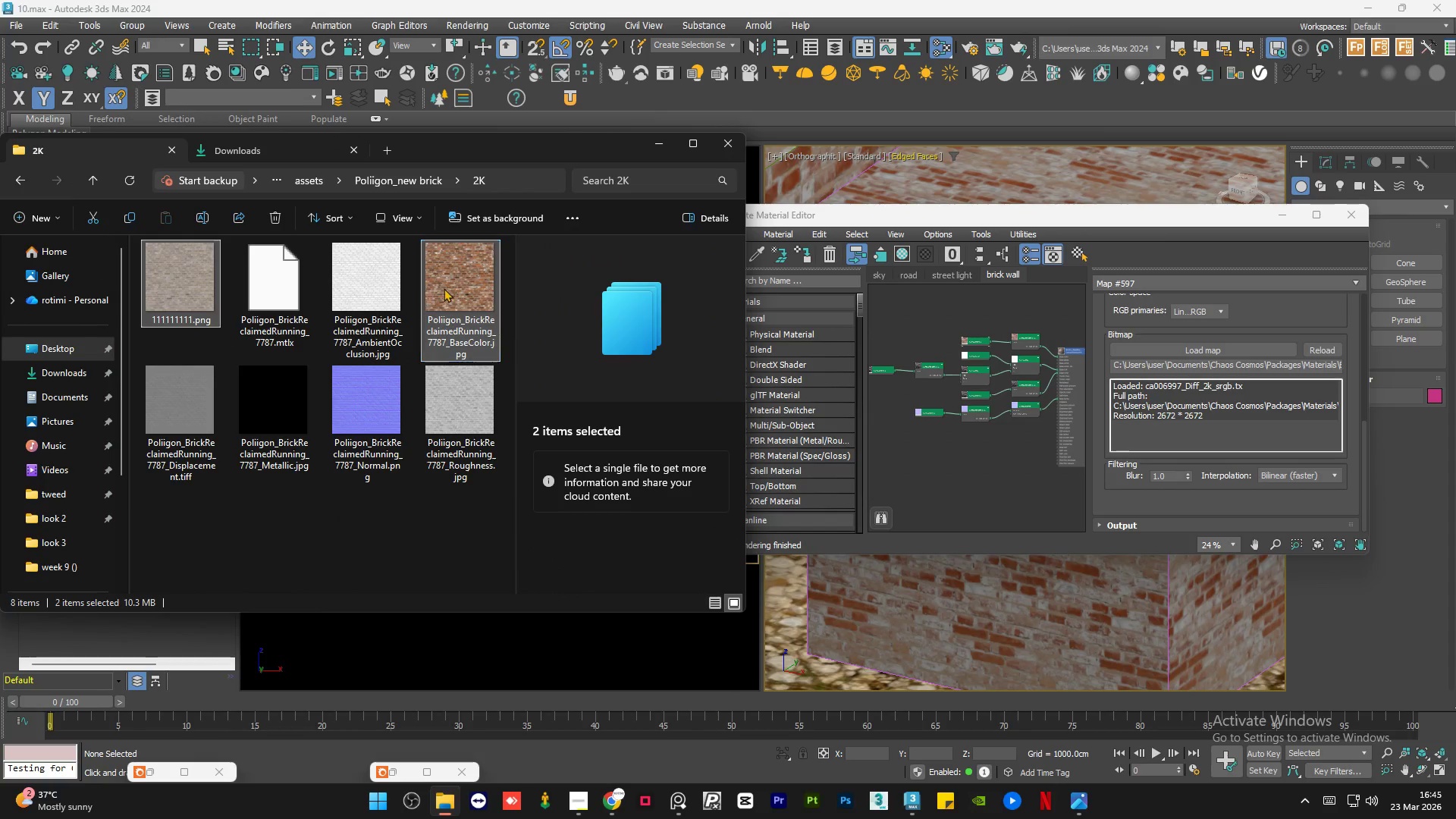 
left_click([444, 288])
 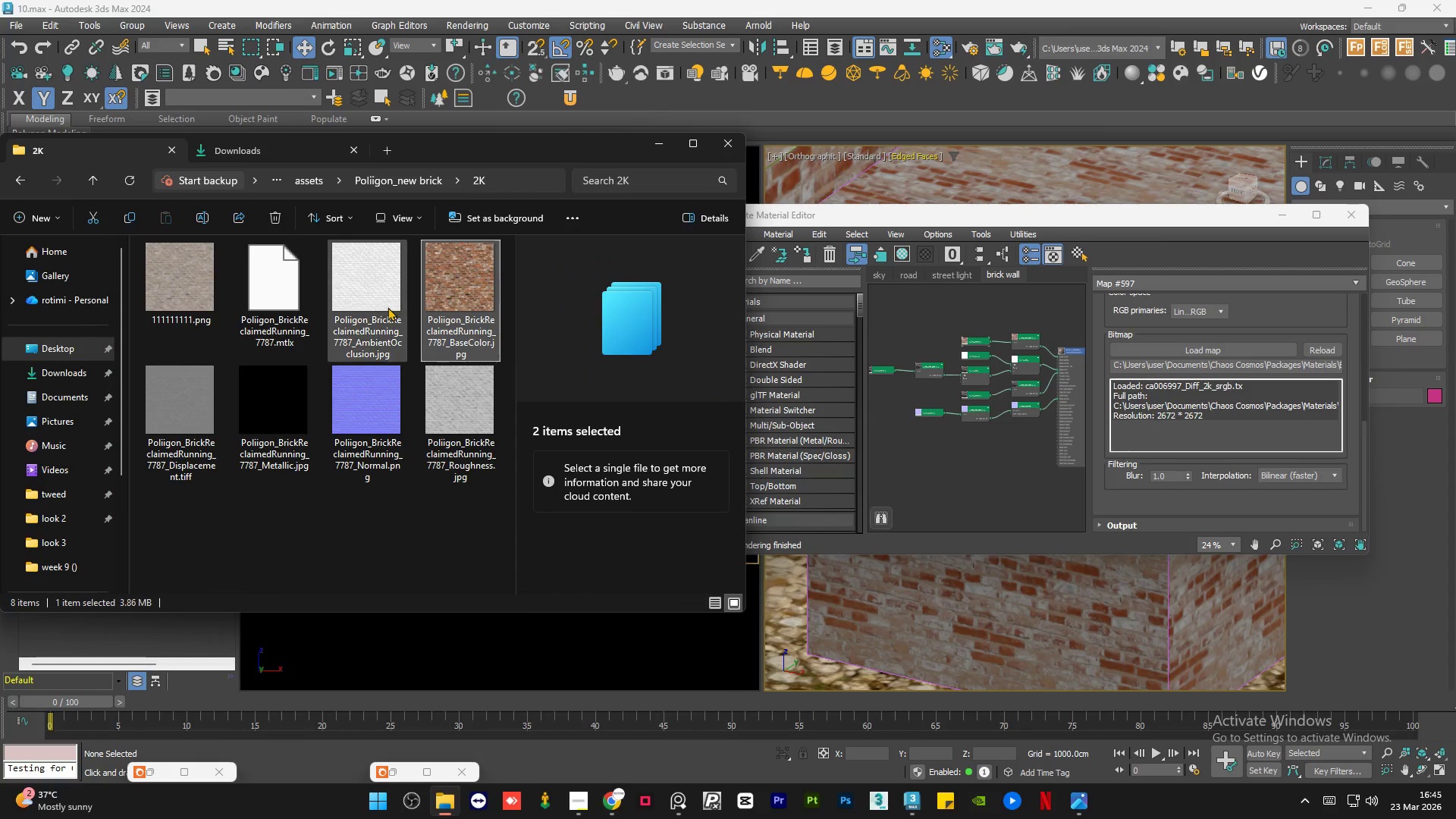 
hold_key(key=ControlLeft, duration=0.5)
left_click([385, 307])
 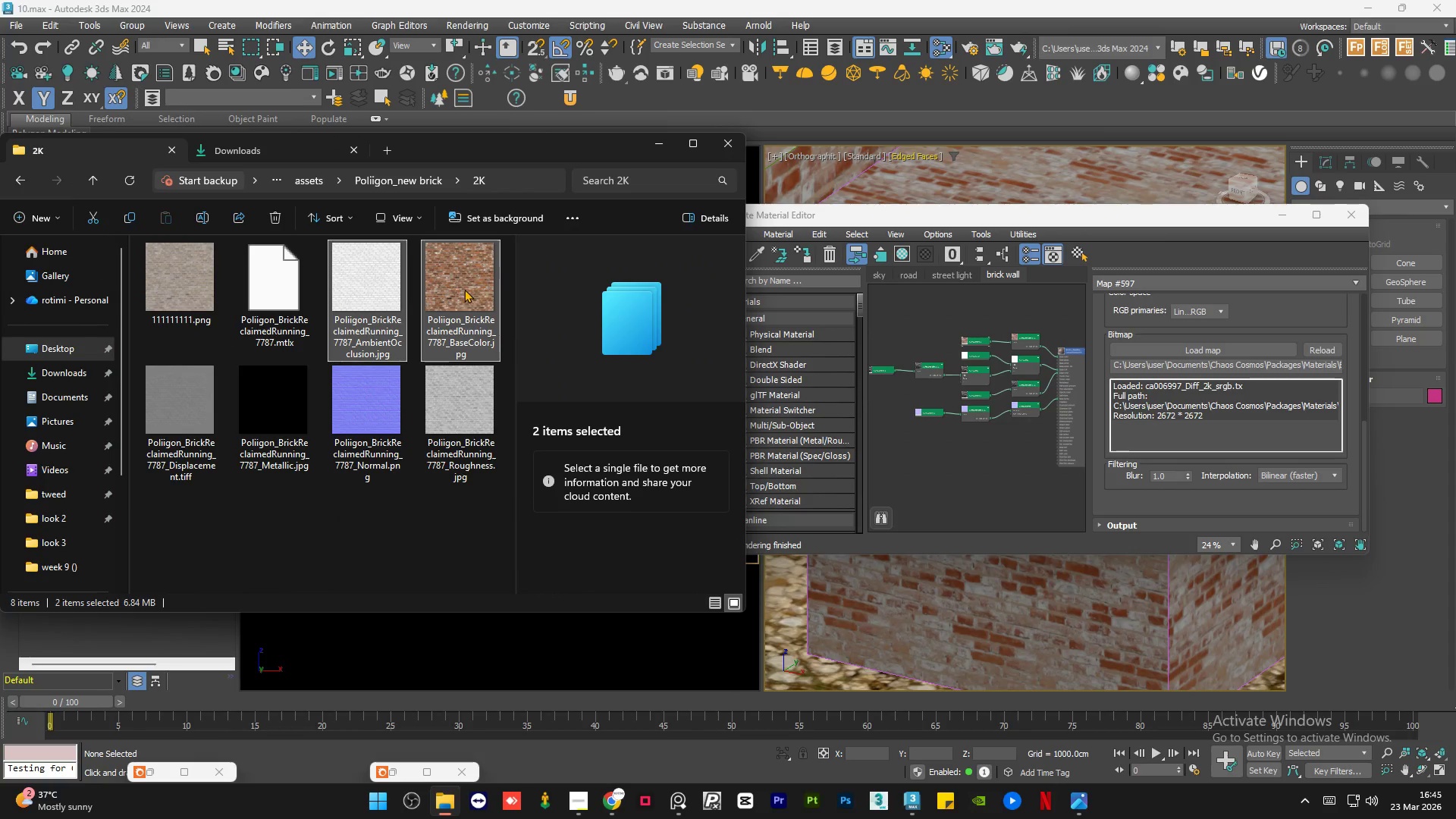 
left_click_drag(start_coordinate=[464, 289], to_coordinate=[968, 305])
 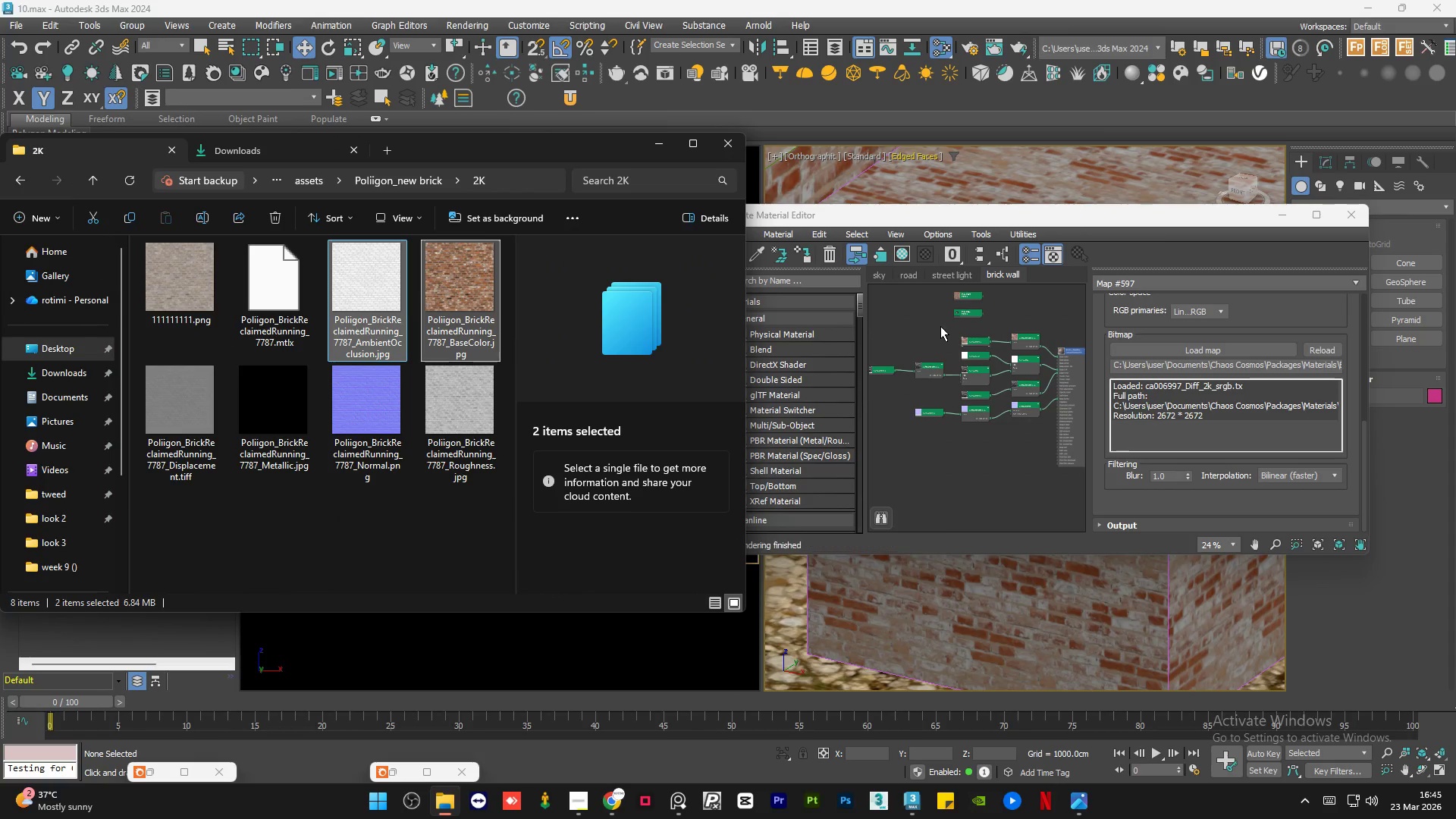 
left_click([940, 326])
 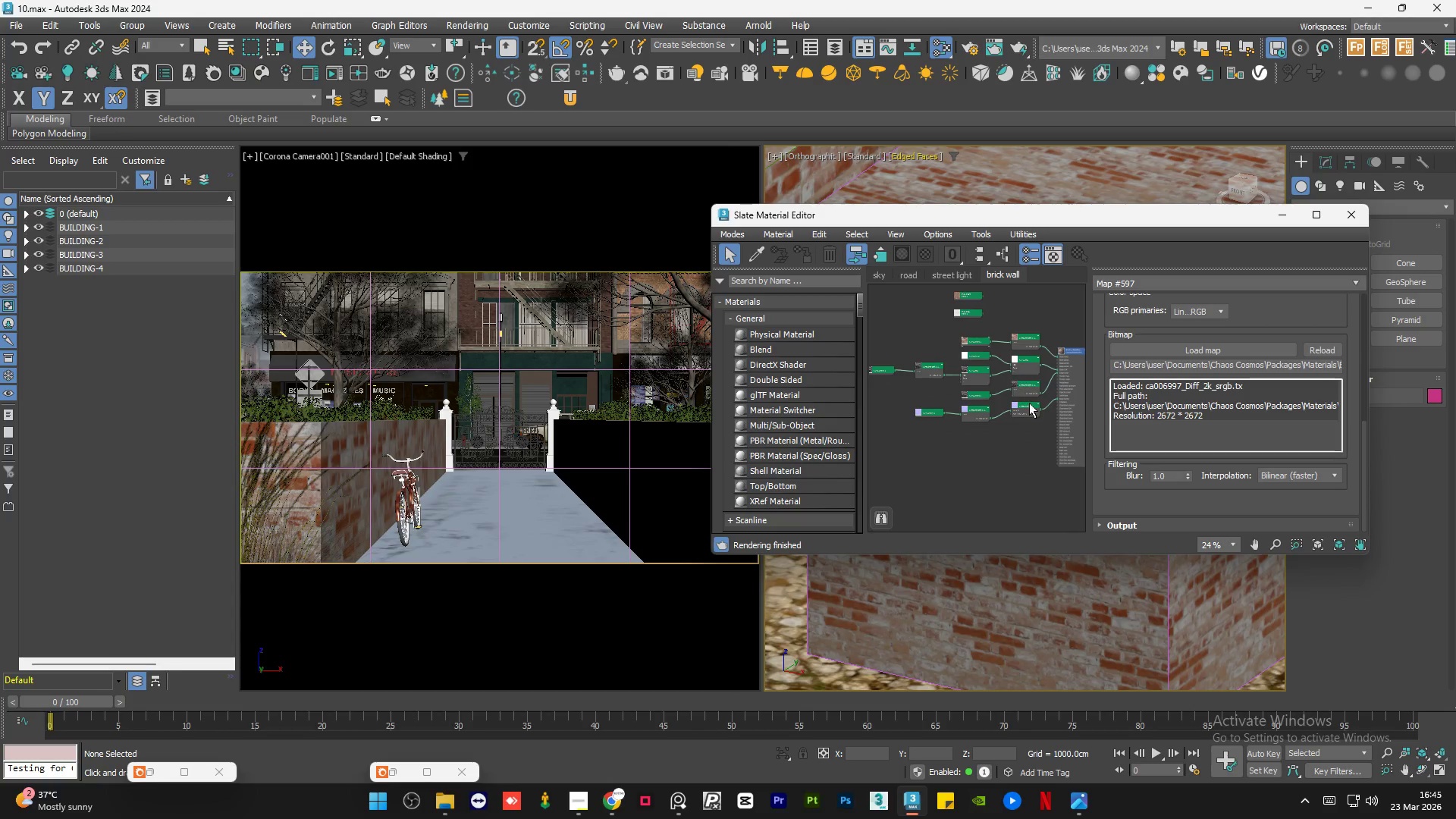 
left_click_drag(start_coordinate=[1026, 409], to_coordinate=[1025, 437])
 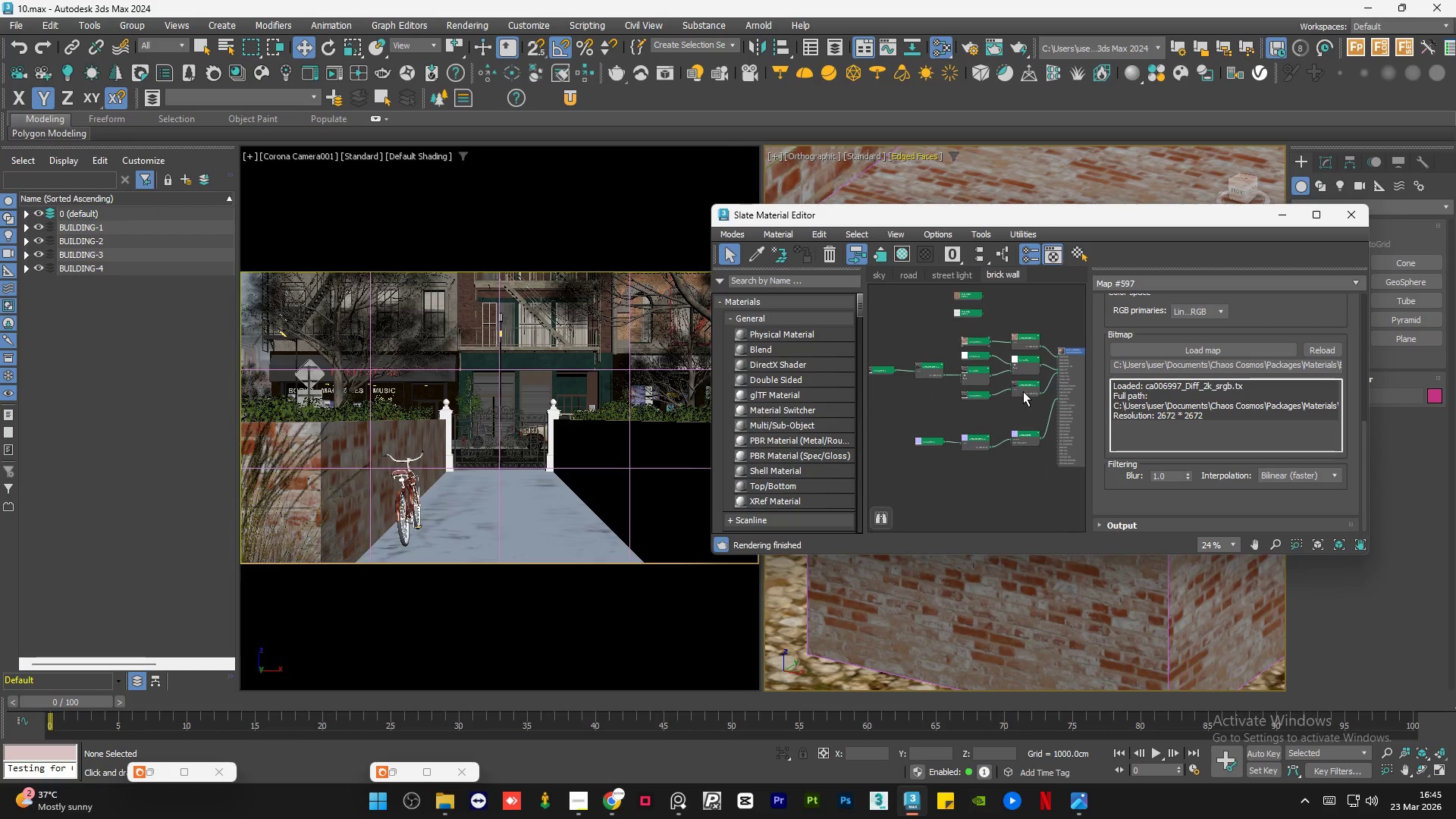 
left_click_drag(start_coordinate=[1023, 391], to_coordinate=[1023, 413])
 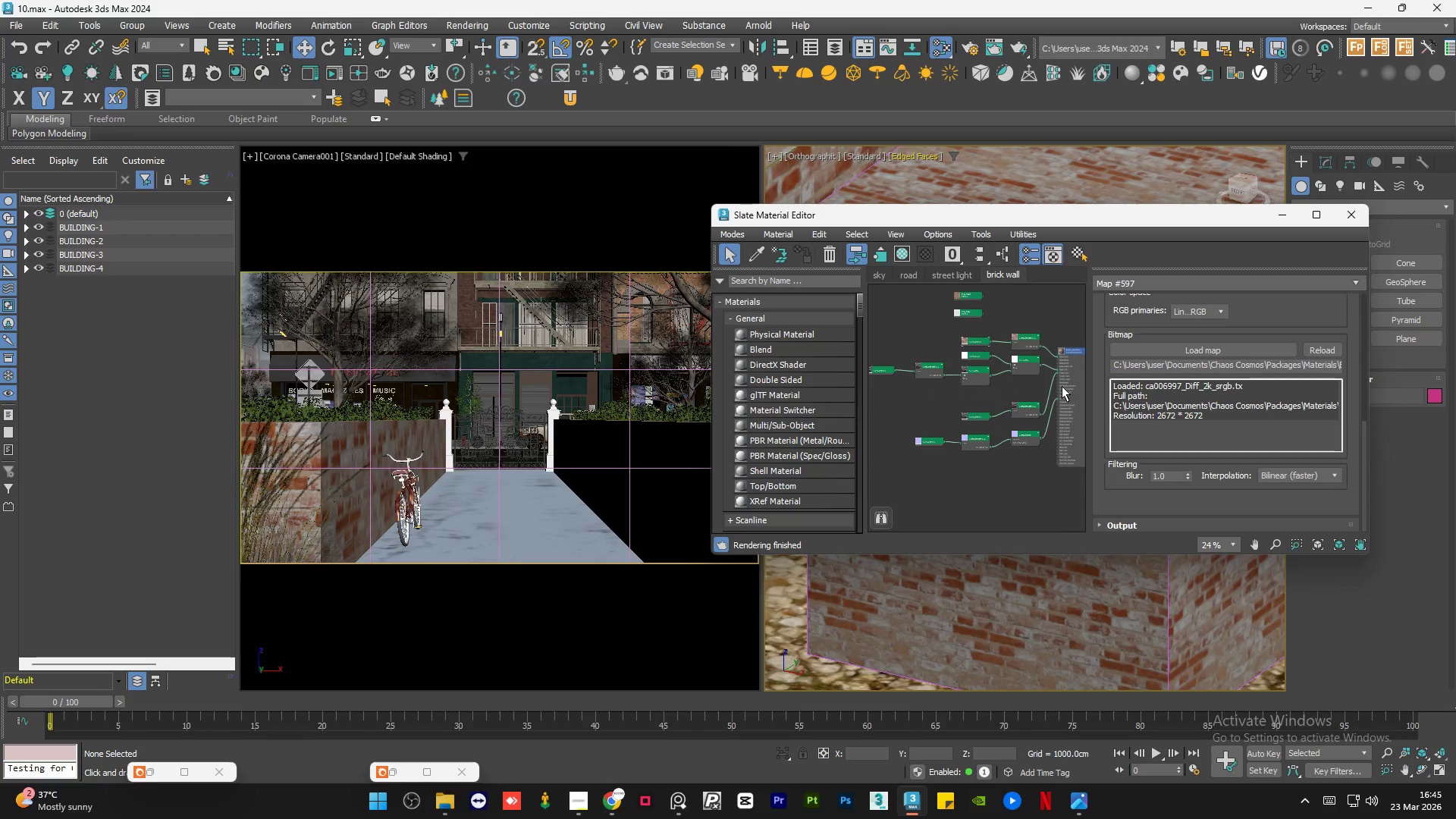 
scroll: coordinate [992, 445], scroll_direction: up, amount: 4.0
 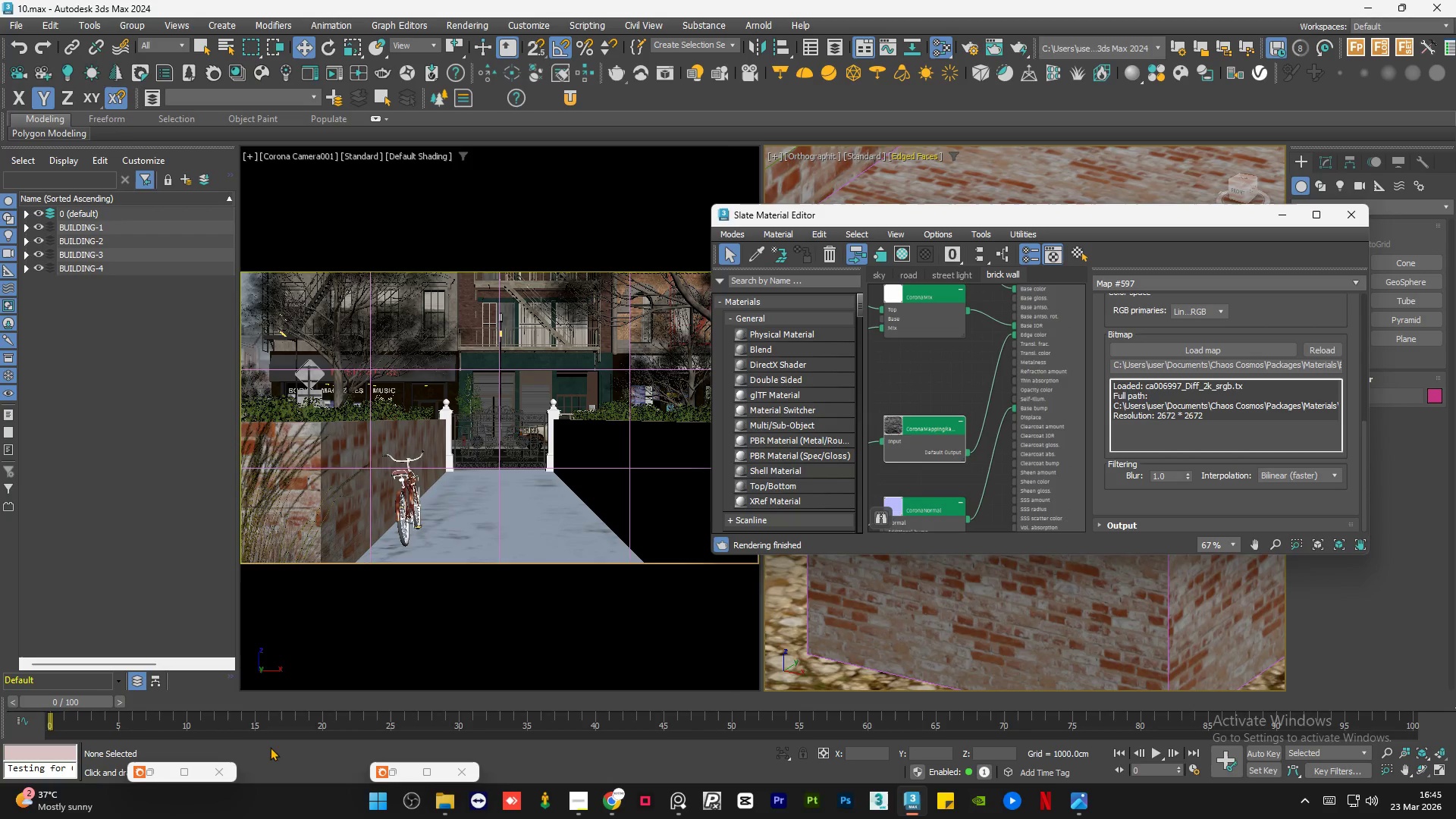 
left_click([401, 774])
 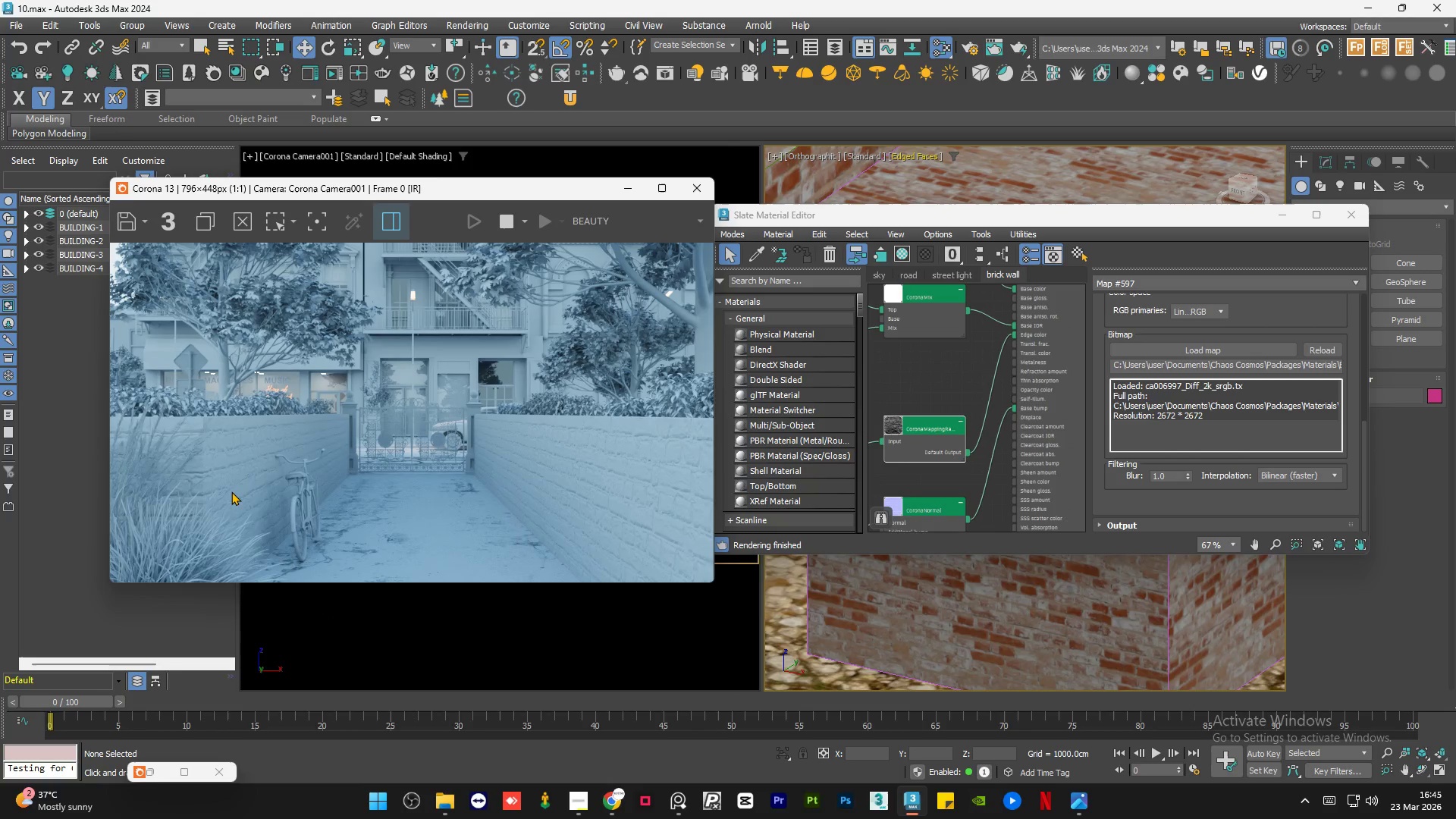 
scroll: coordinate [188, 367], scroll_direction: up, amount: 2.0
 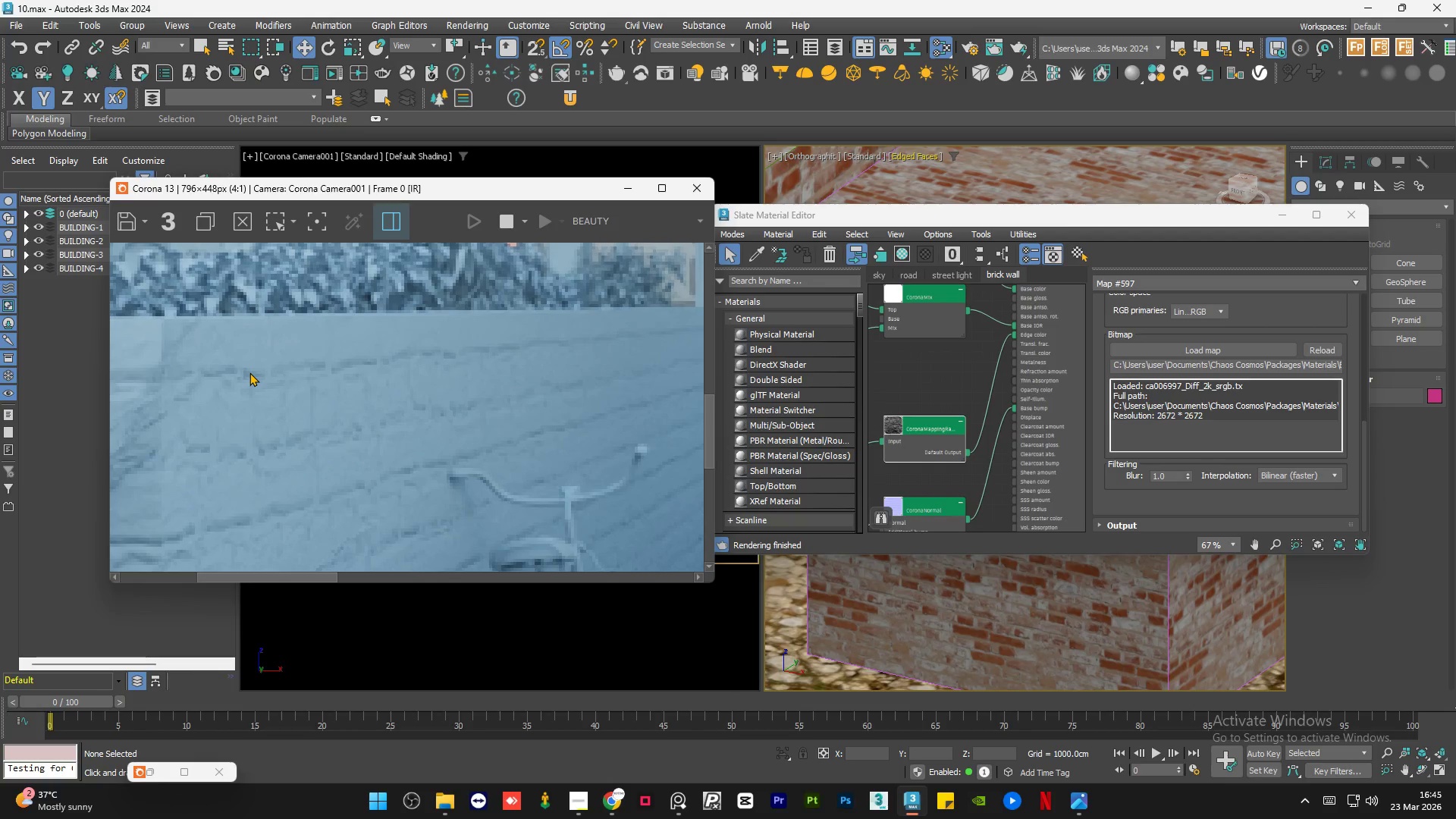 
scroll: coordinate [249, 372], scroll_direction: down, amount: 1.0
 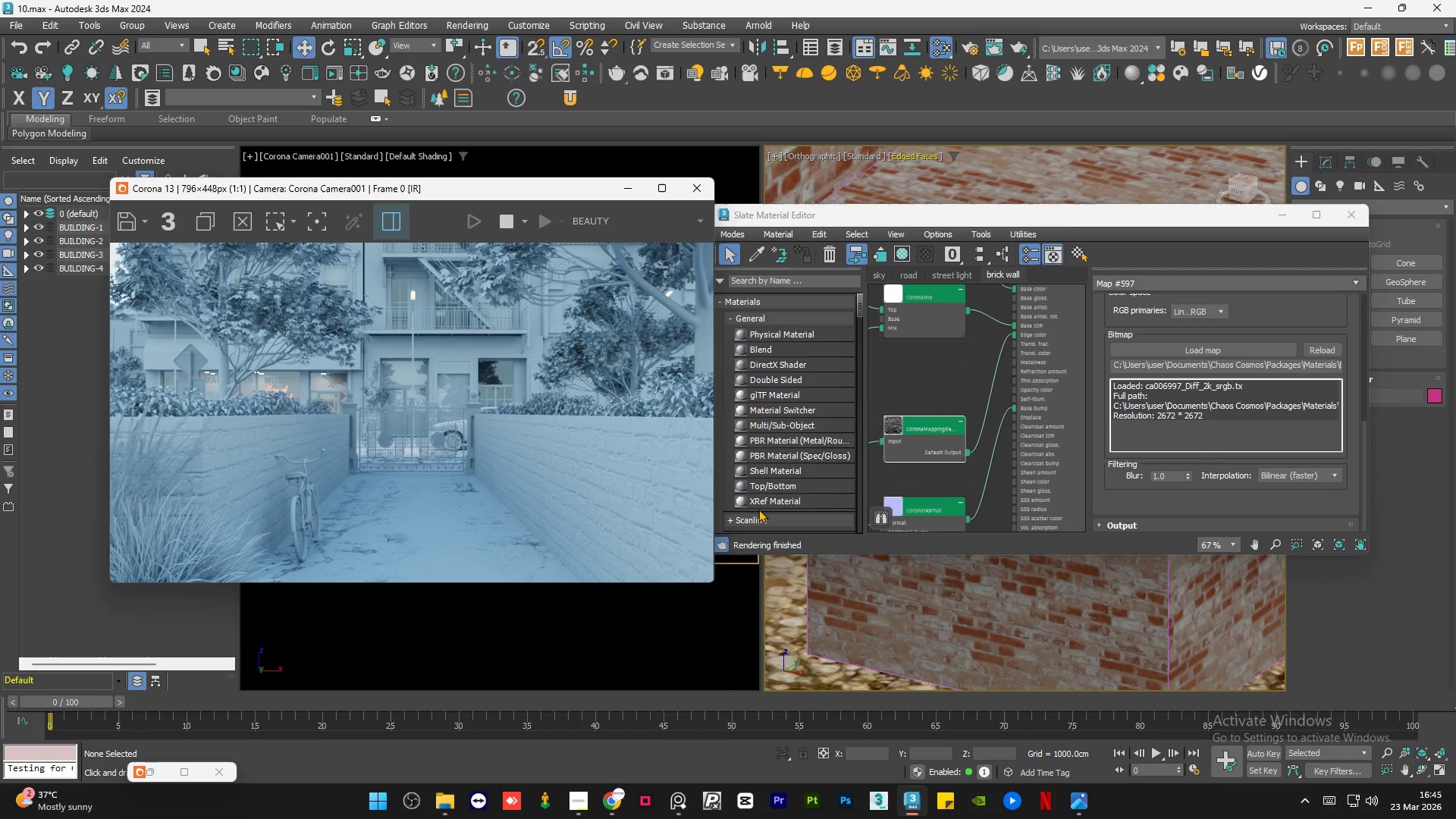 
scroll: coordinate [670, 491], scroll_direction: up, amount: 2.0
 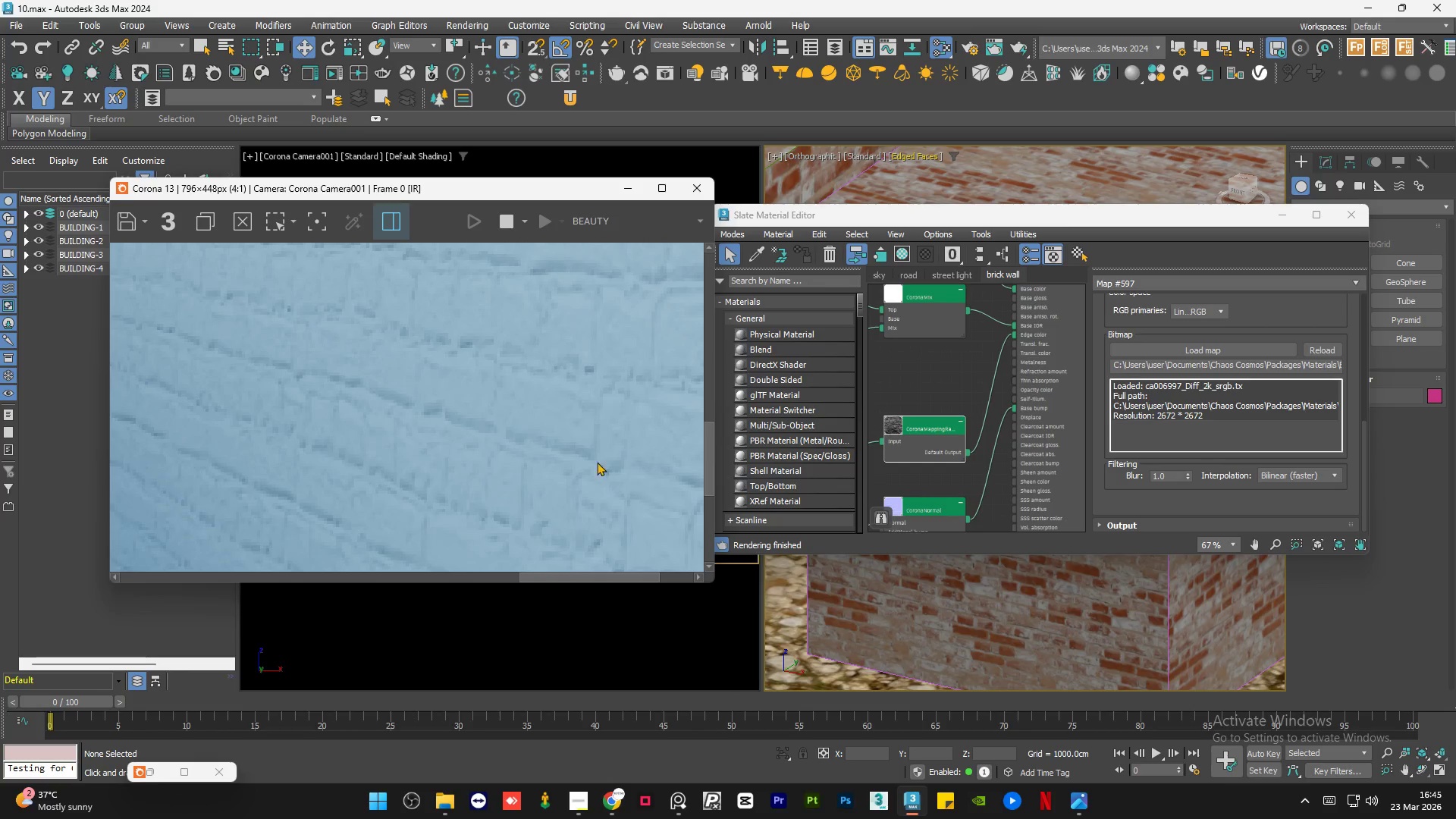 
scroll: coordinate [588, 460], scroll_direction: down, amount: 2.0
 